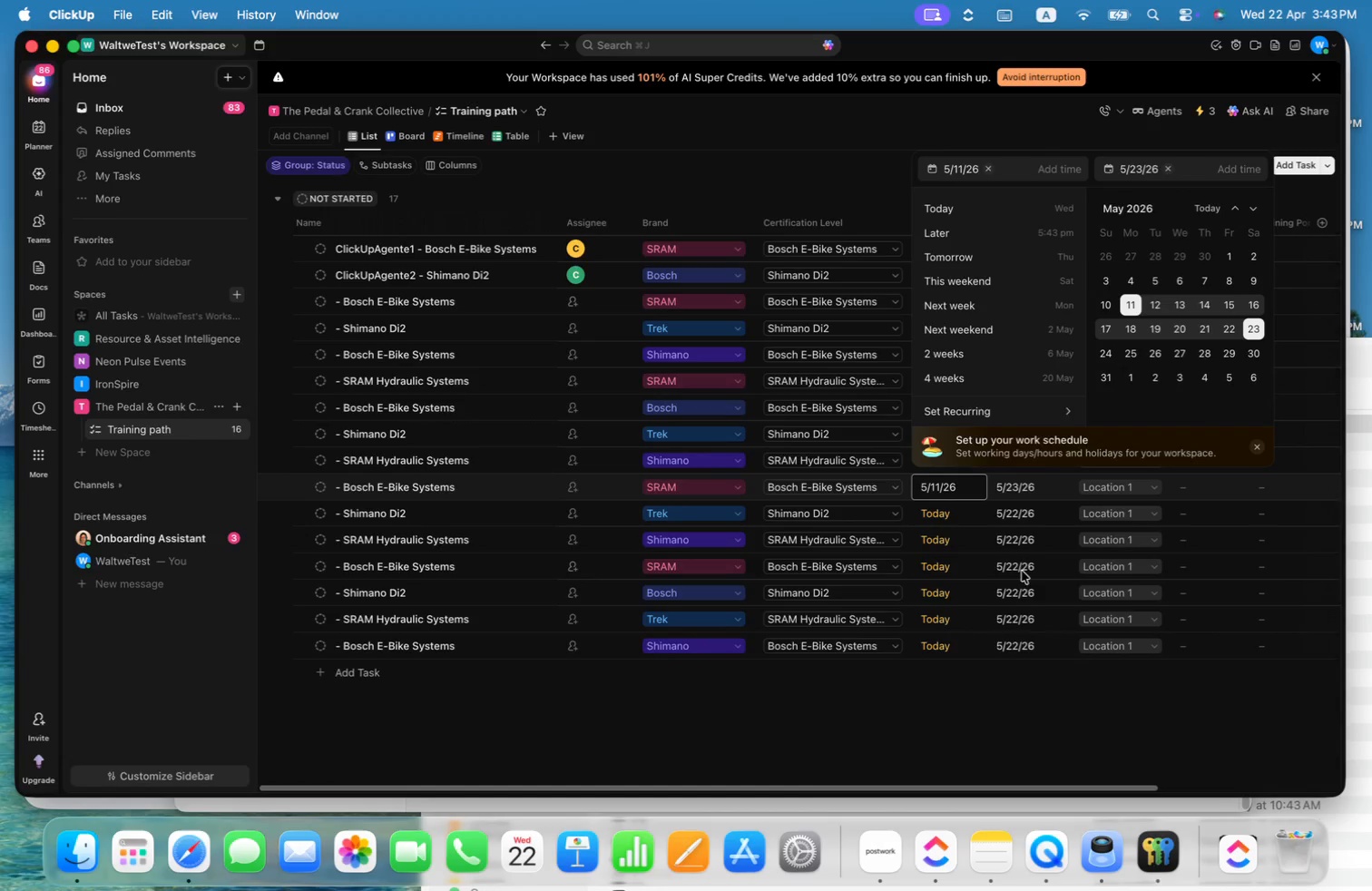 
left_click([931, 724])
 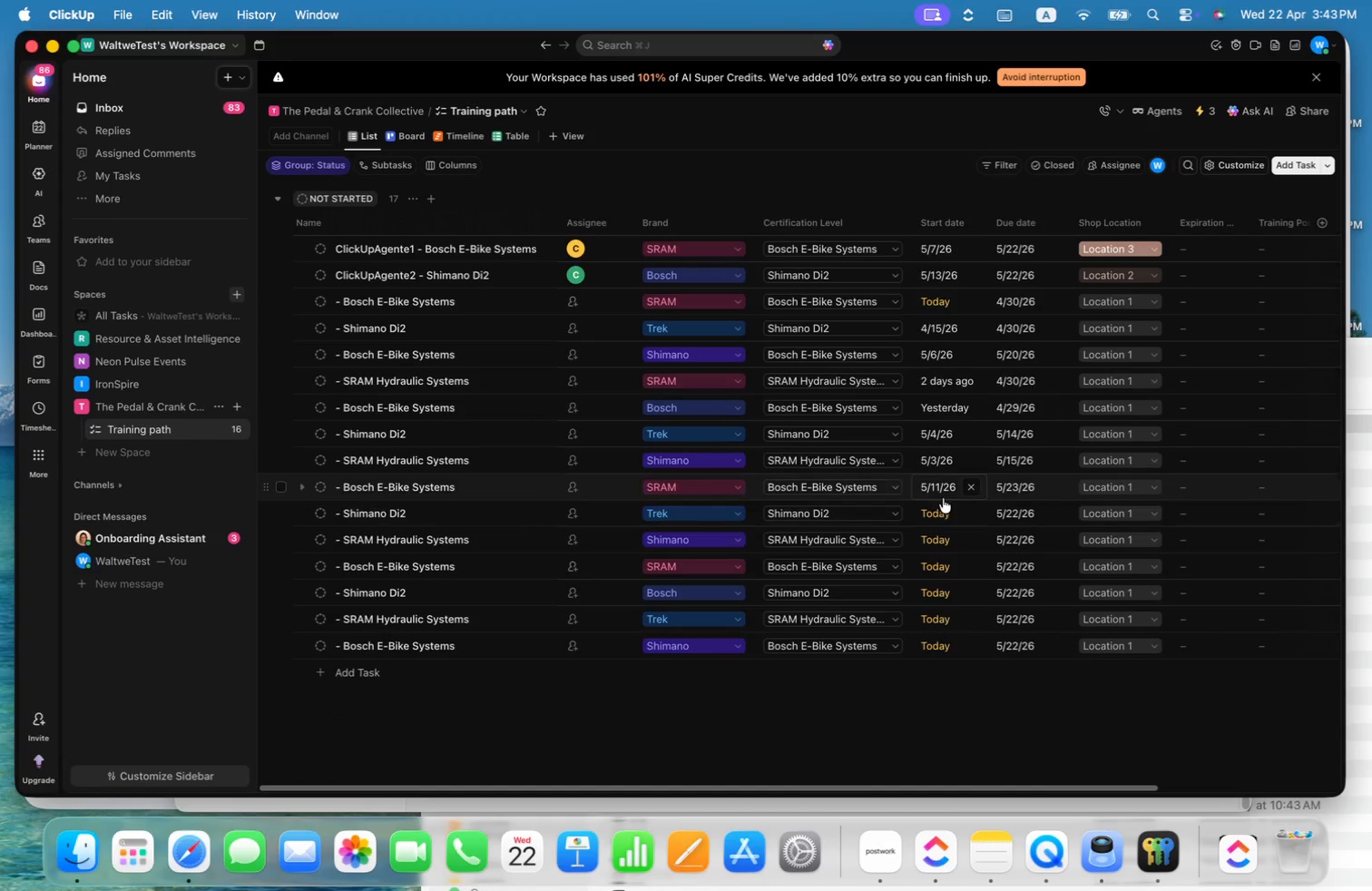 
left_click([939, 511])
 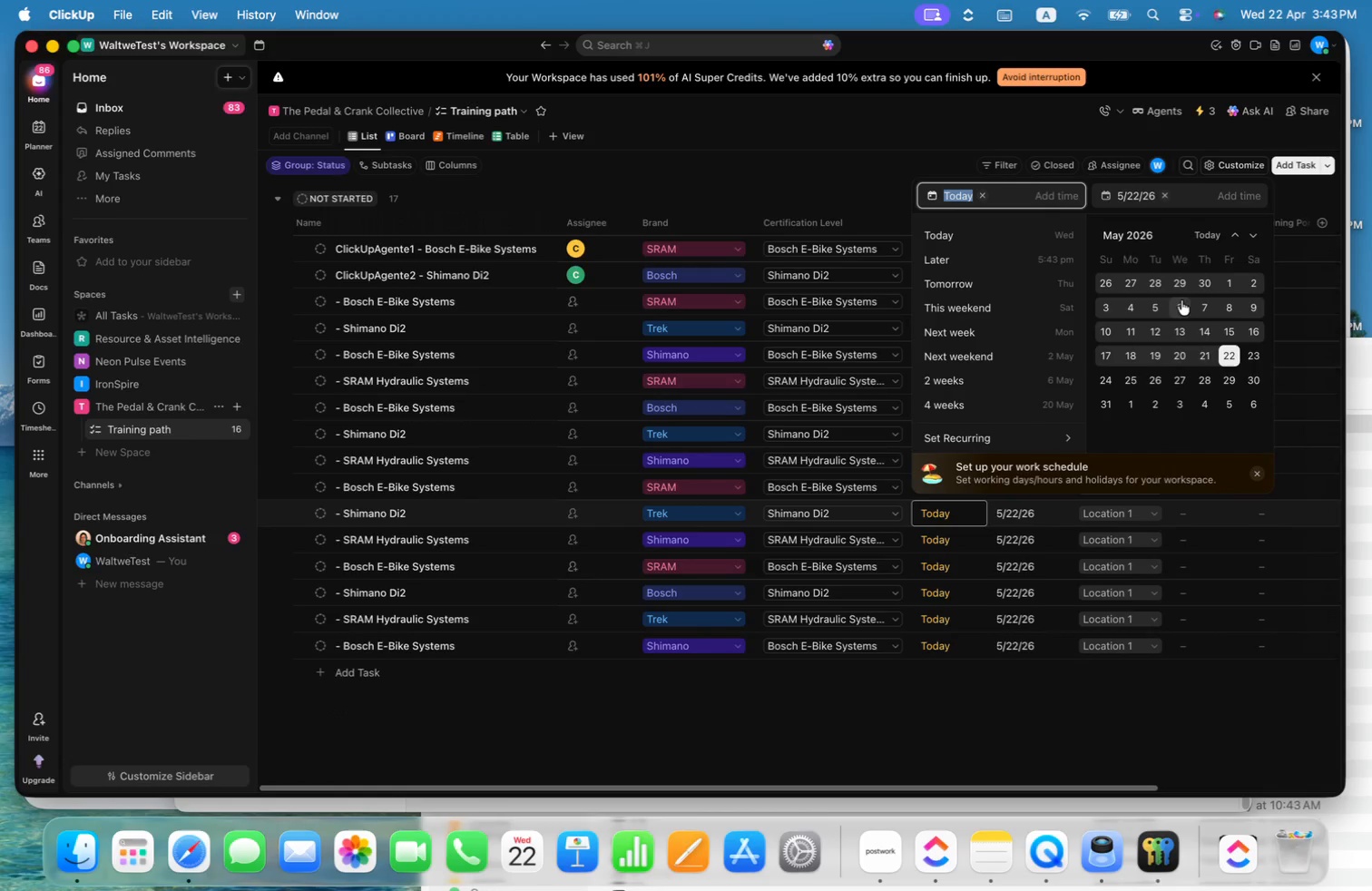 
scroll: coordinate [1190, 295], scroll_direction: up, amount: 2.0
 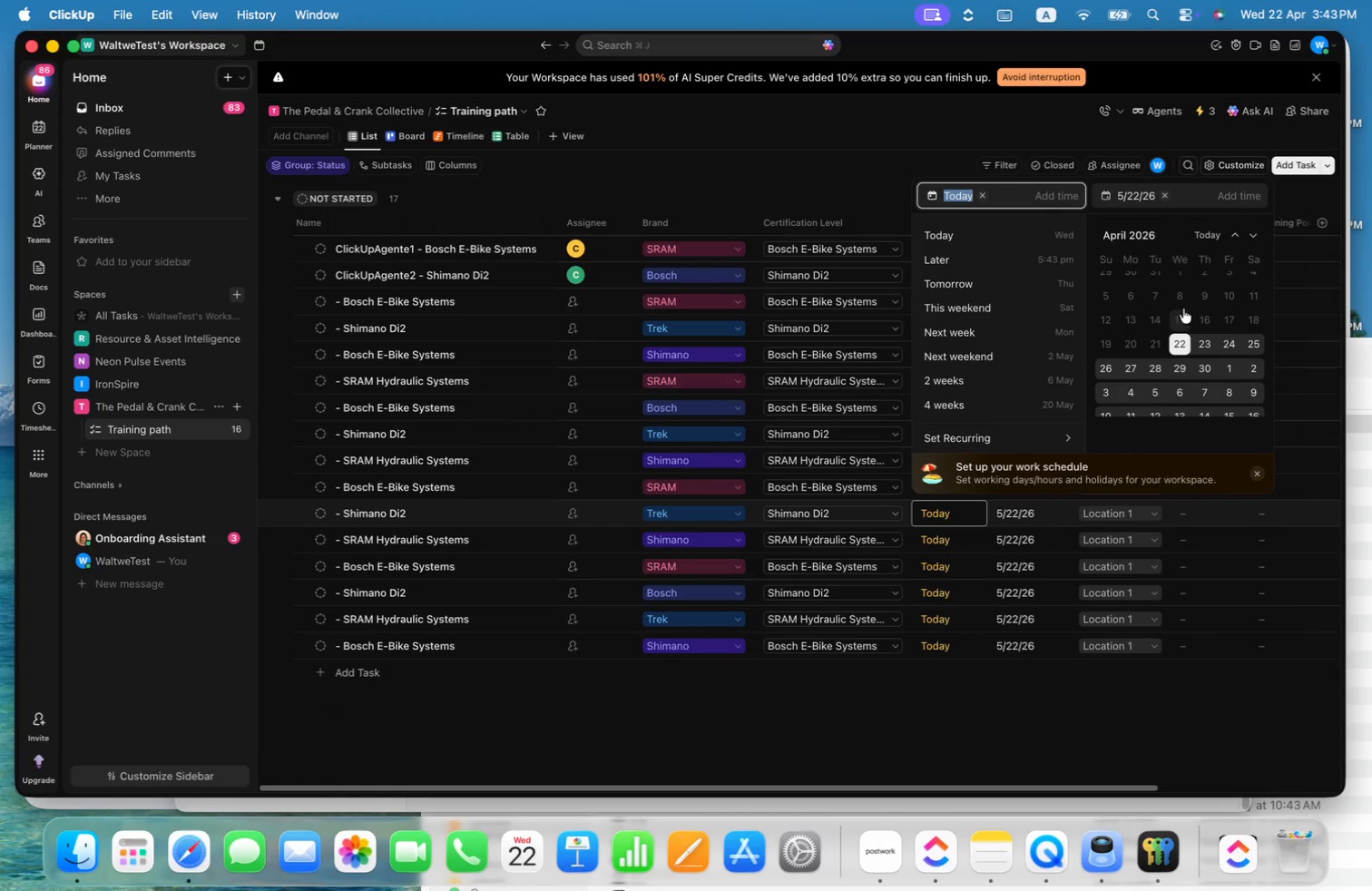 
left_click([1180, 300])
 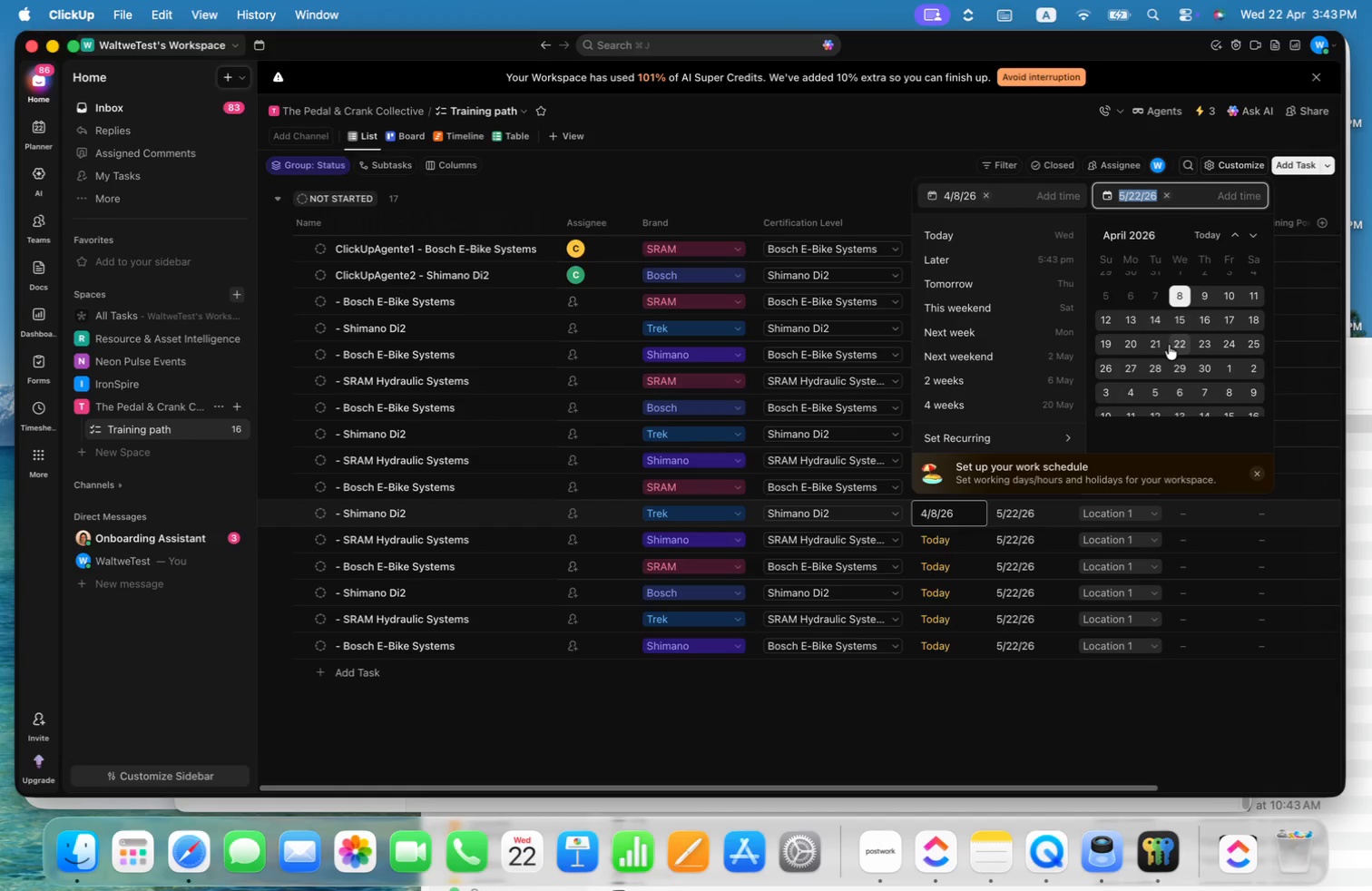 
left_click([1179, 343])
 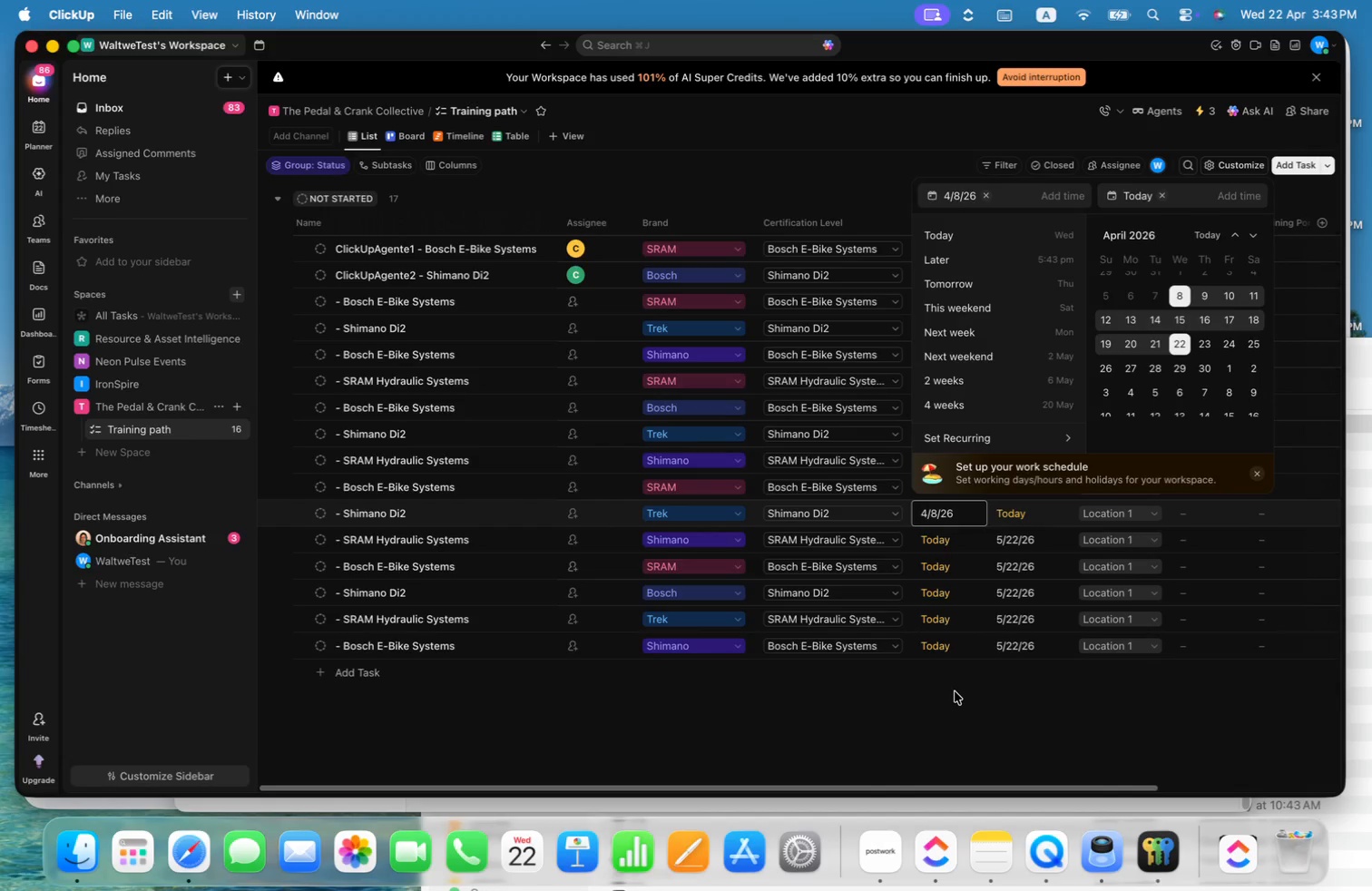 
left_click([957, 703])
 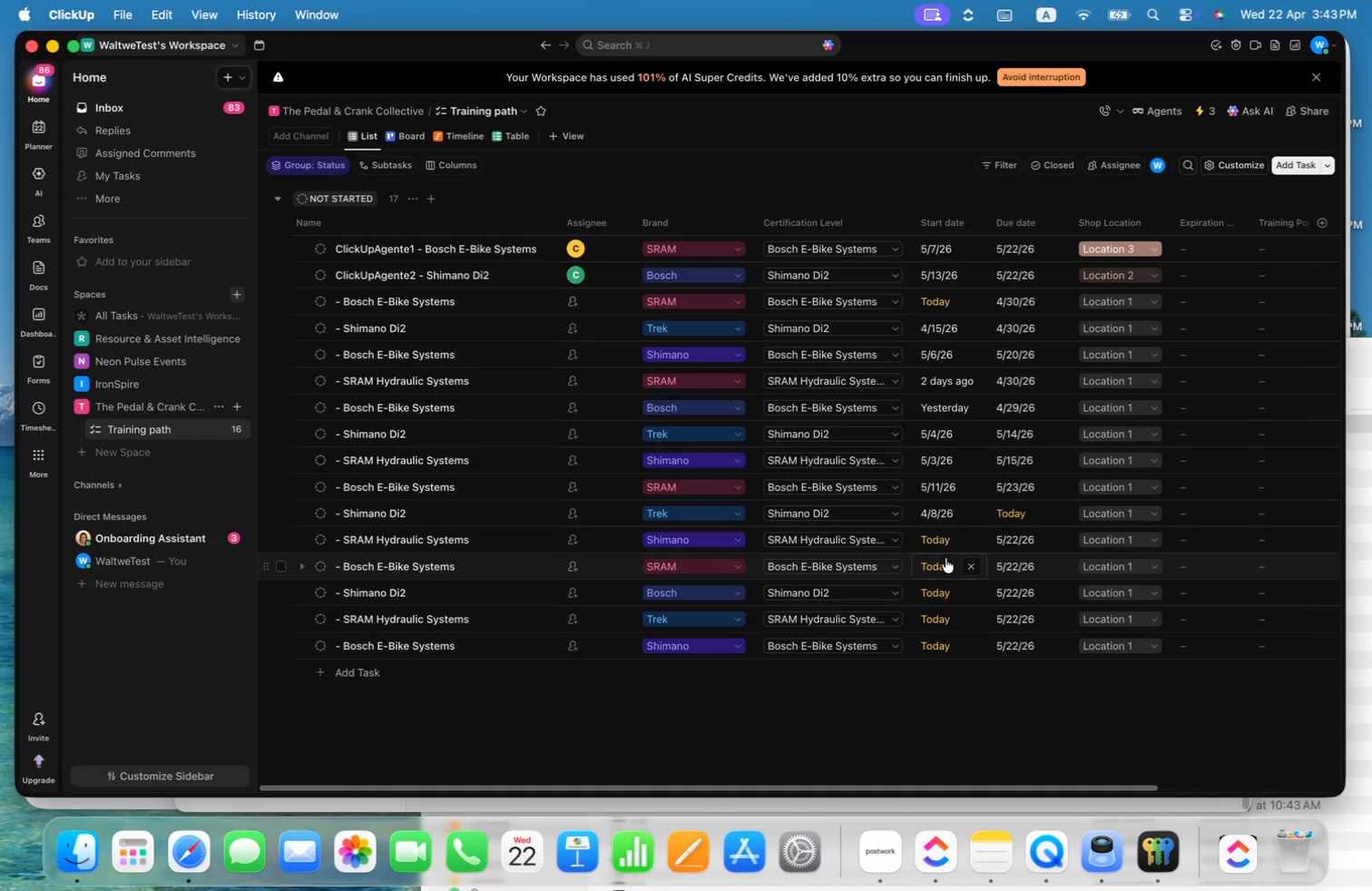 
left_click([944, 536])
 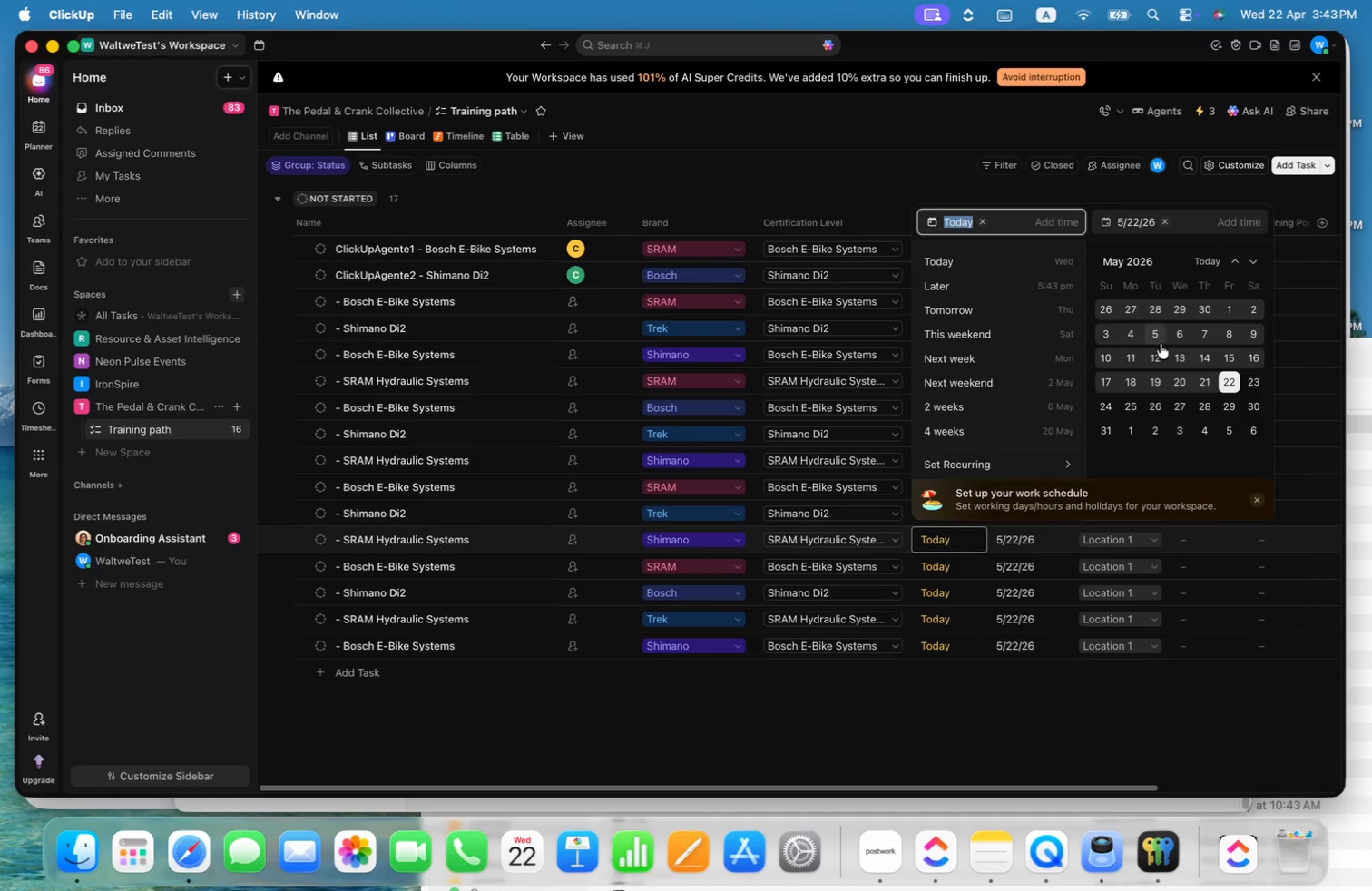 
scroll: coordinate [1166, 346], scroll_direction: up, amount: 4.0
 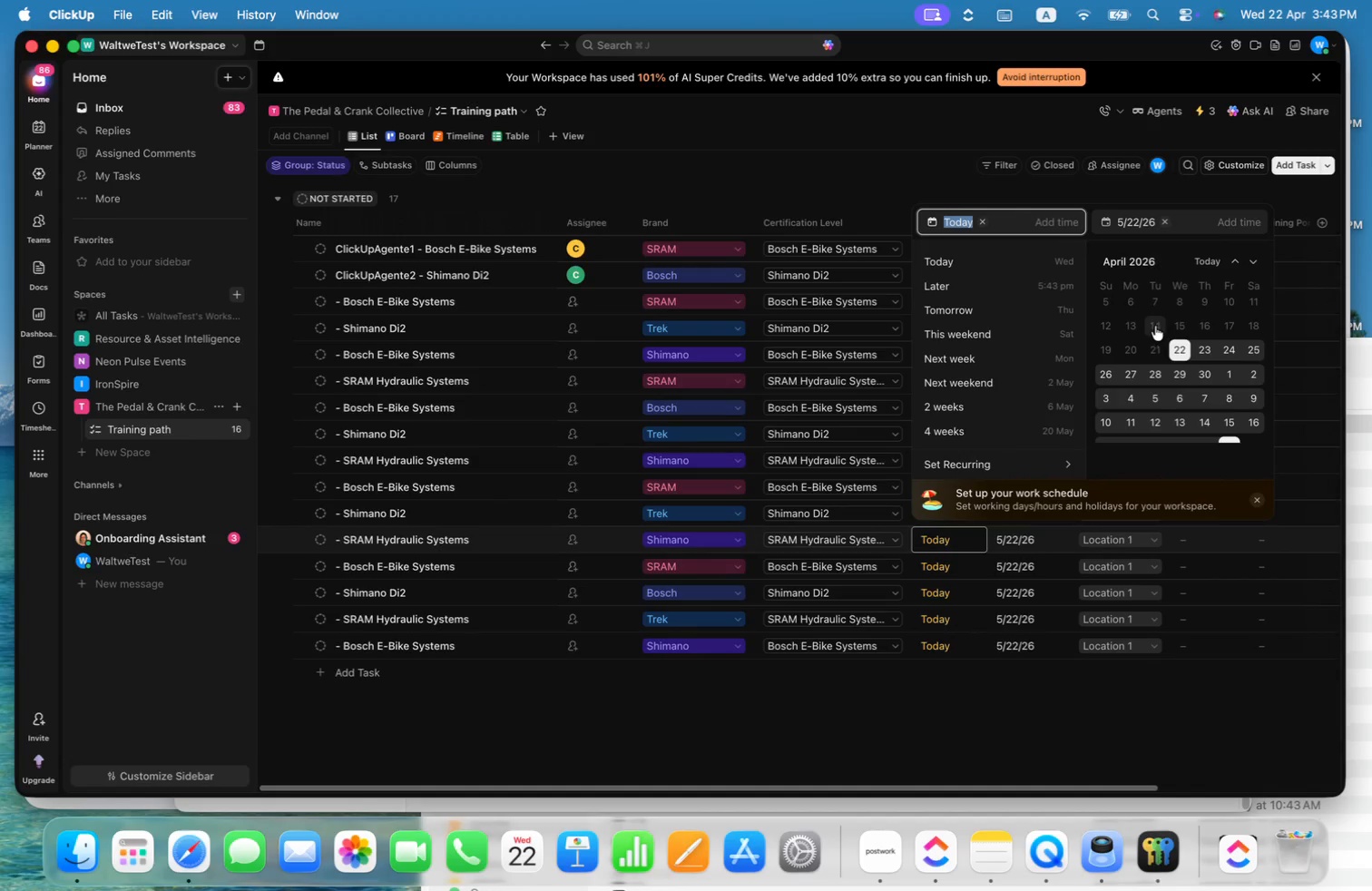 
left_click([1154, 325])
 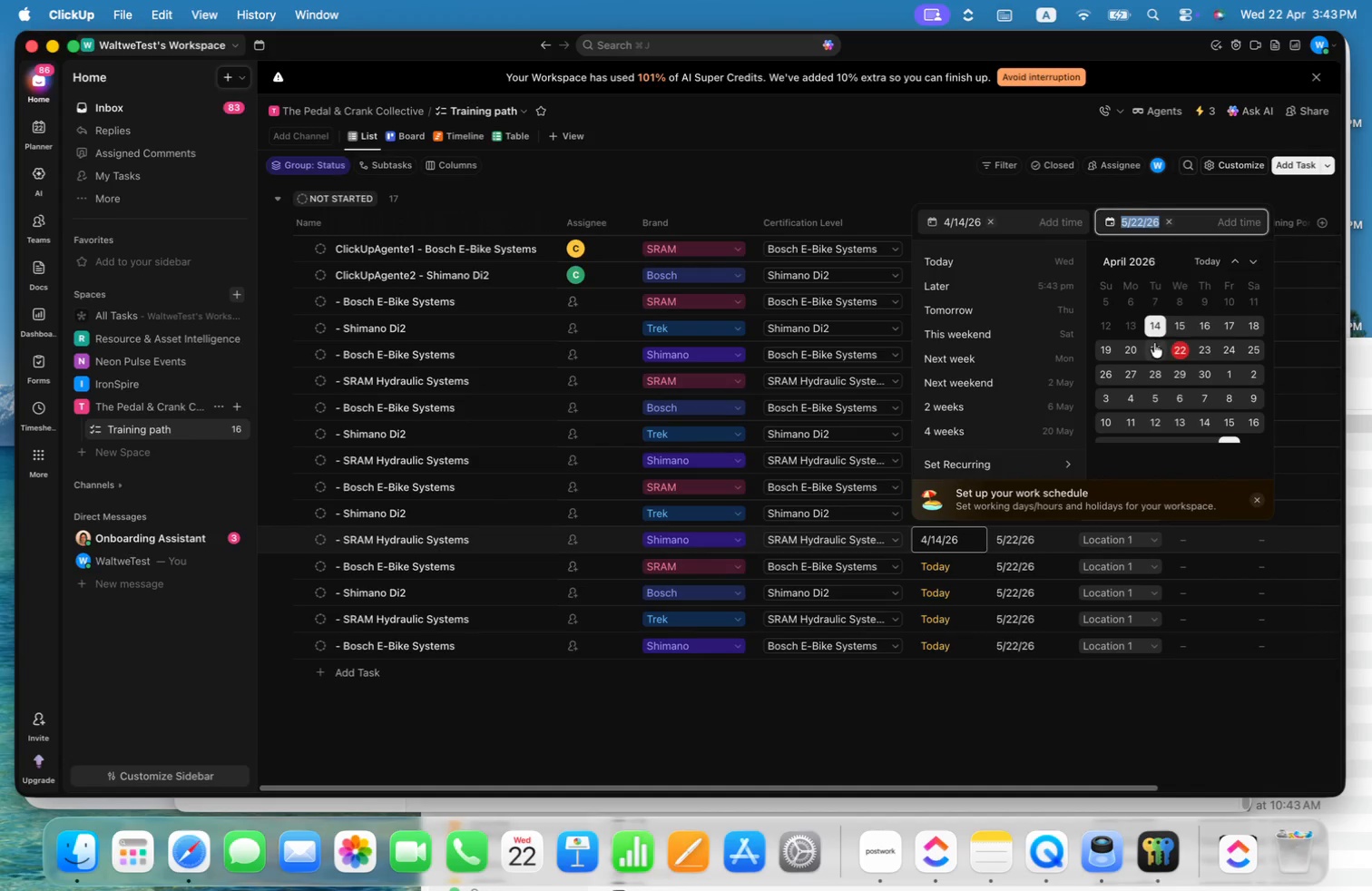 
left_click([1156, 353])
 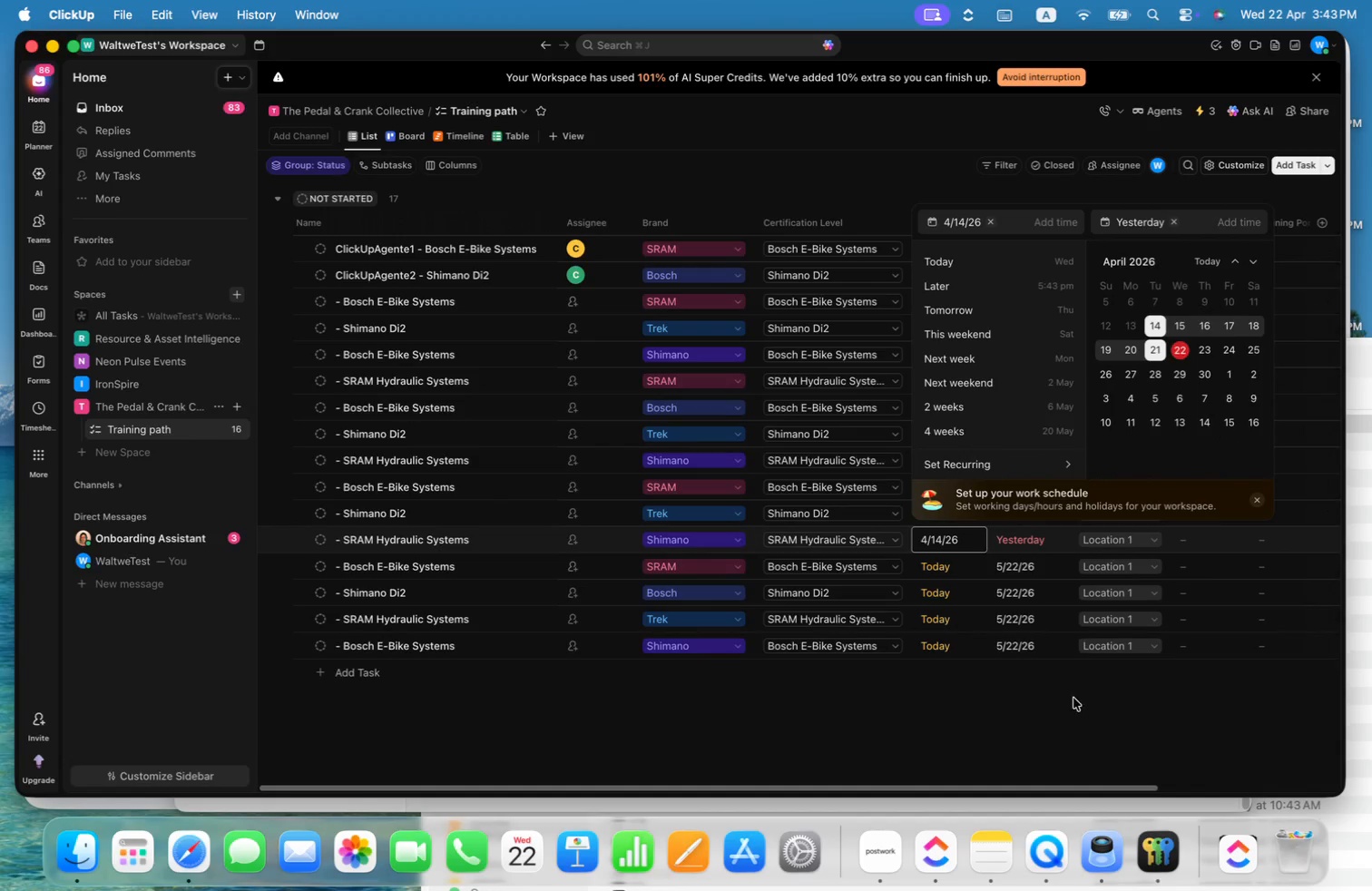 
left_click([1074, 716])
 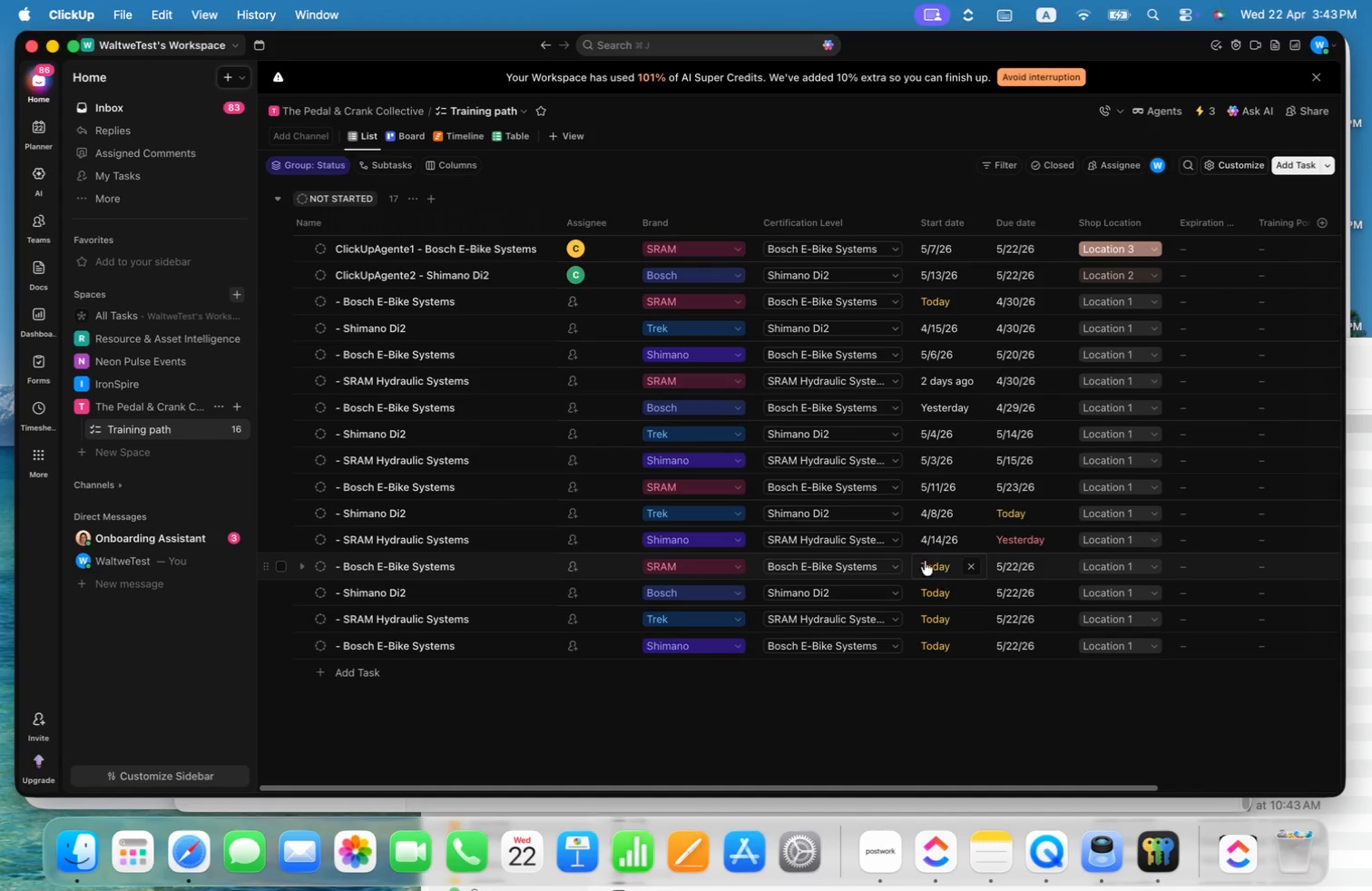 
left_click([923, 557])
 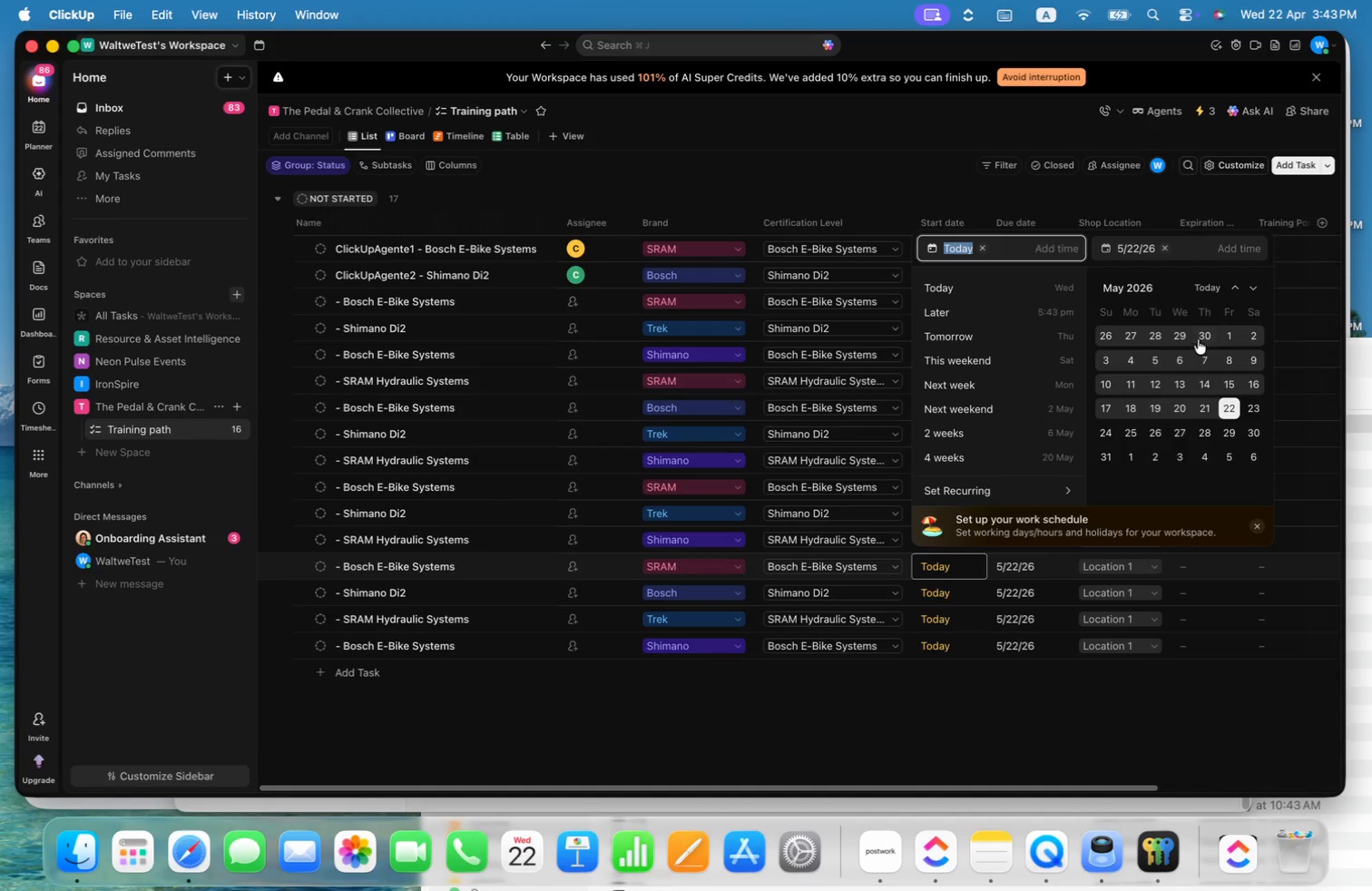 
scroll: coordinate [1206, 369], scroll_direction: none, amount: 0.0
 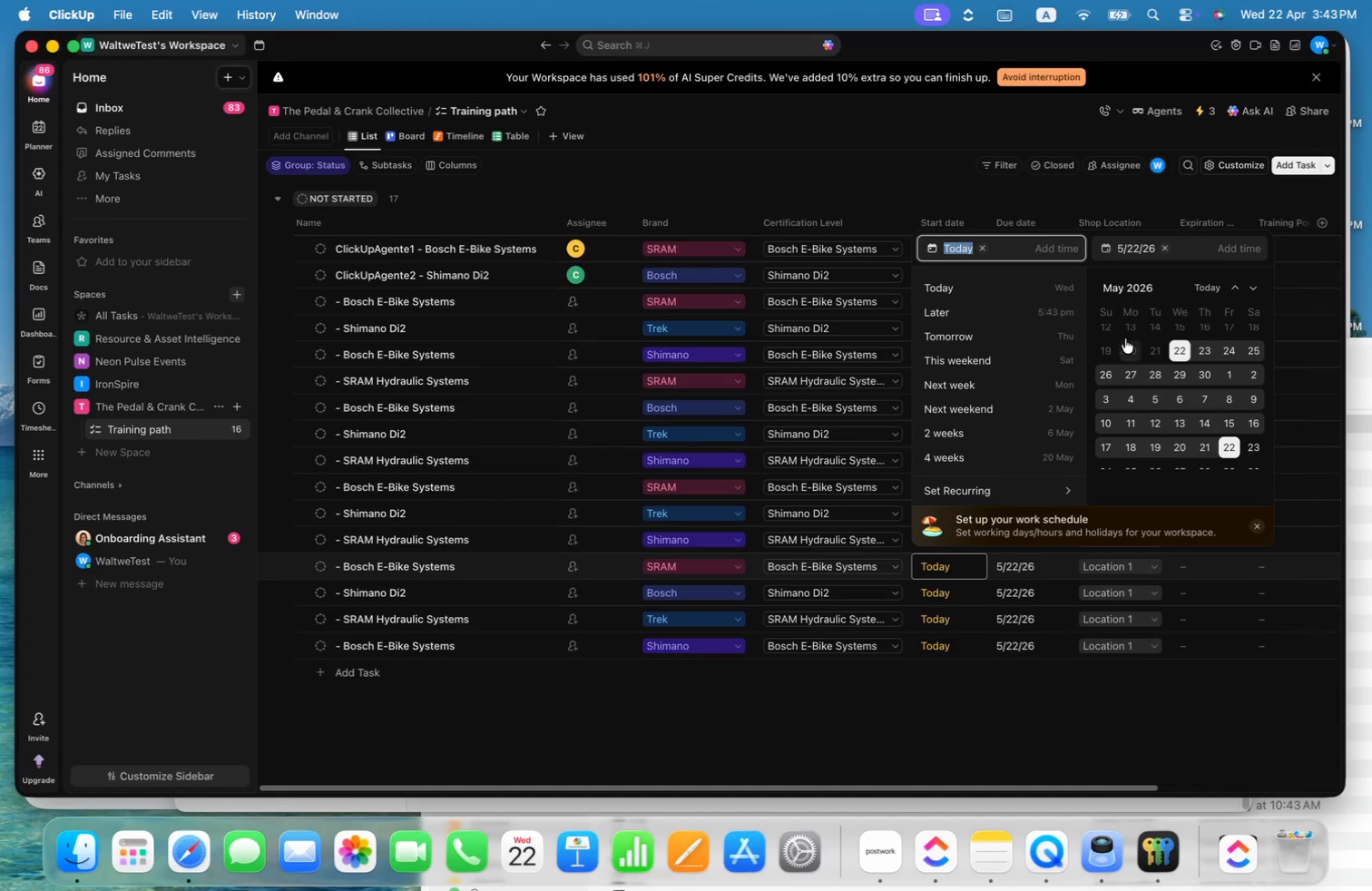 
left_click([1125, 329])
 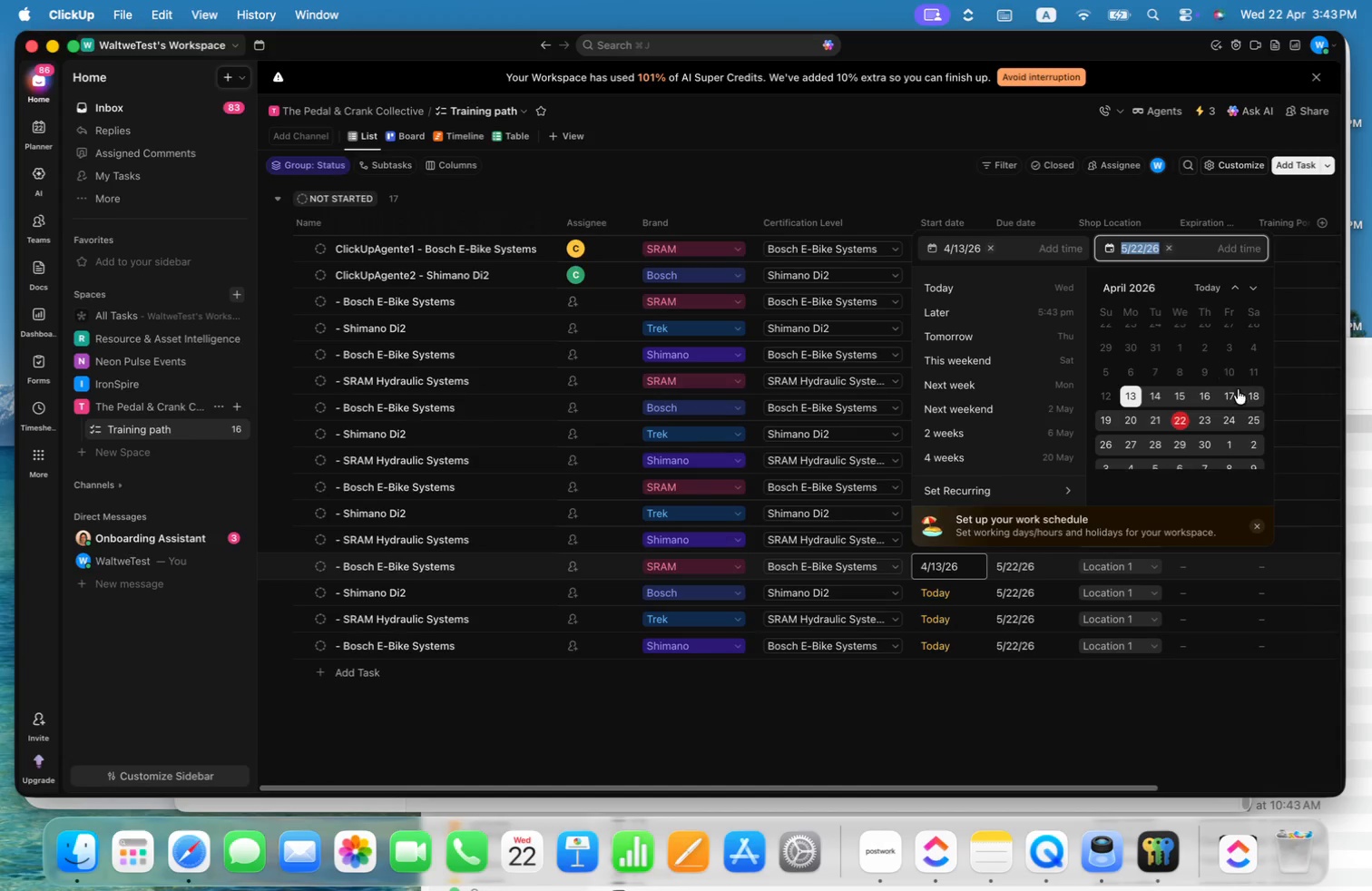 
left_click([1230, 416])
 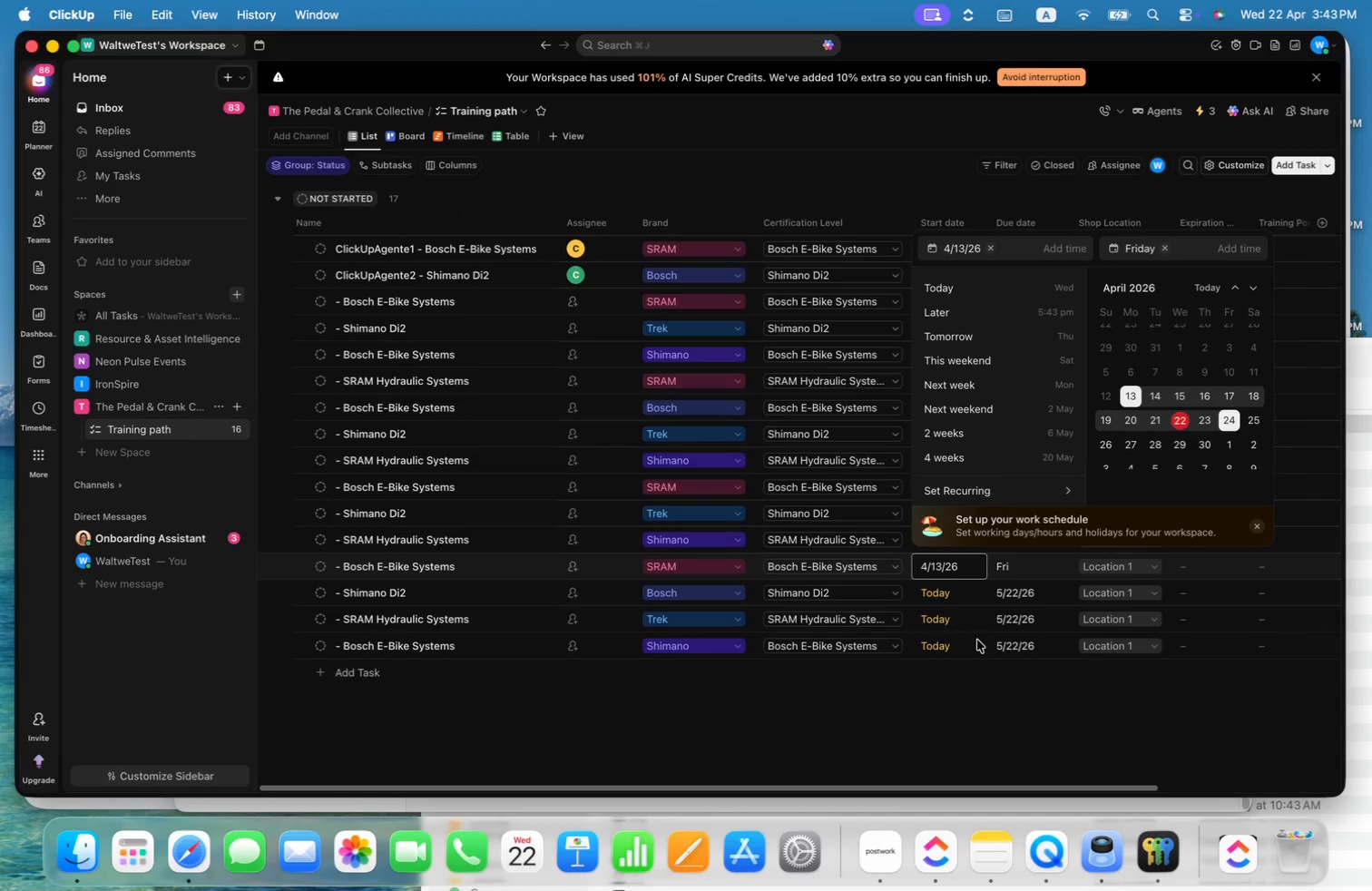 
left_click([1004, 728])
 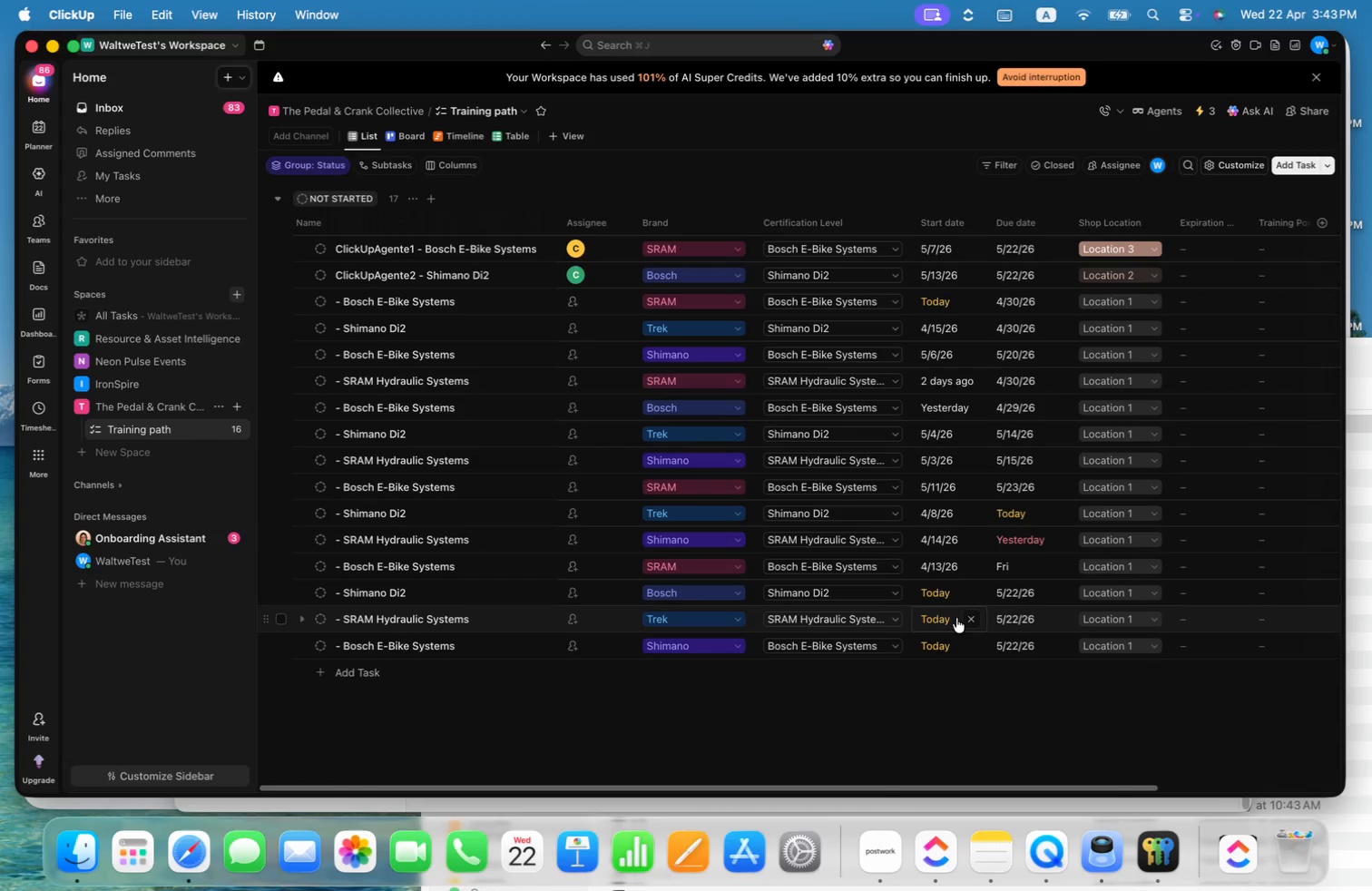 
left_click([952, 592])
 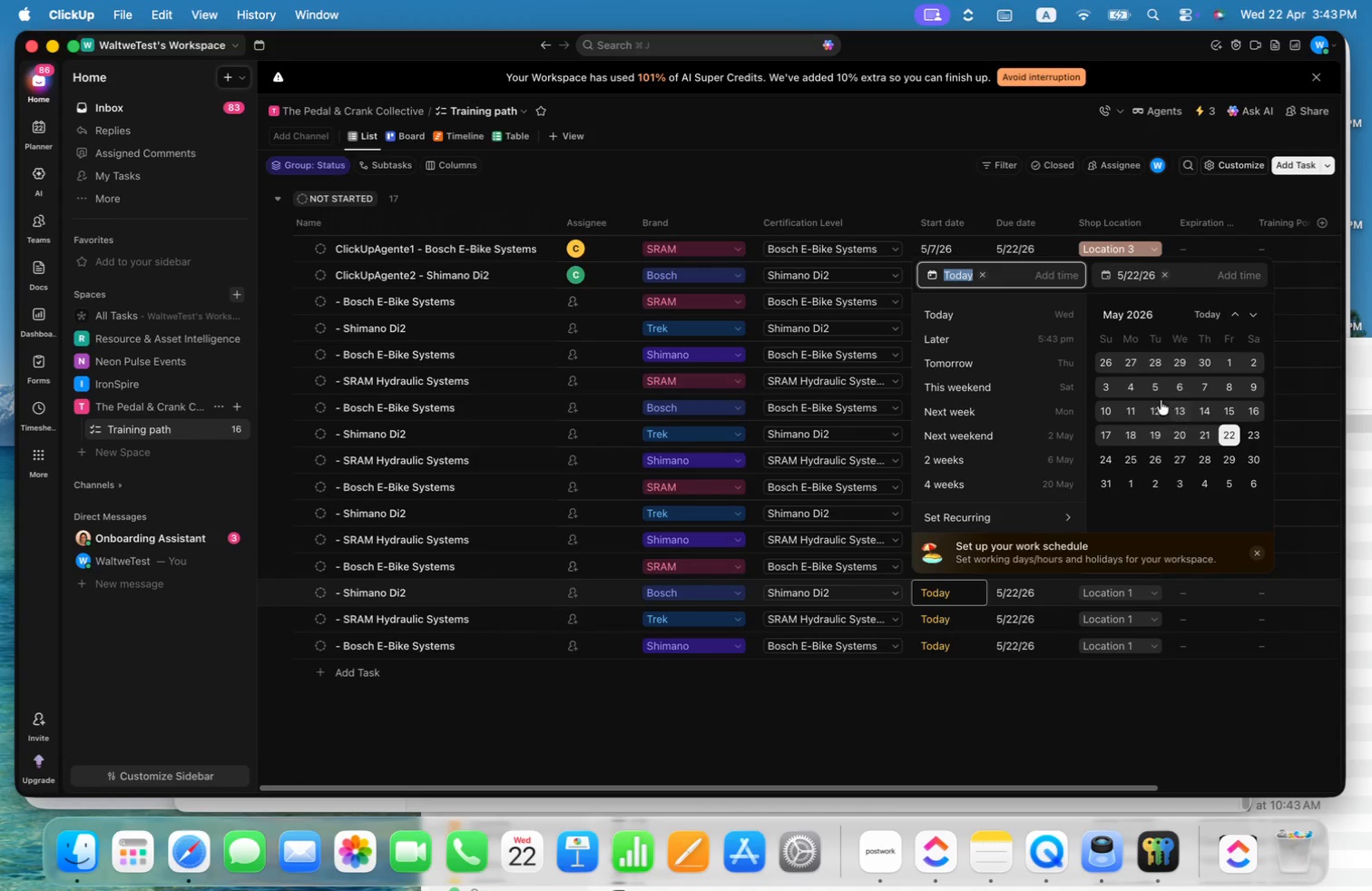 
left_click([1157, 393])
 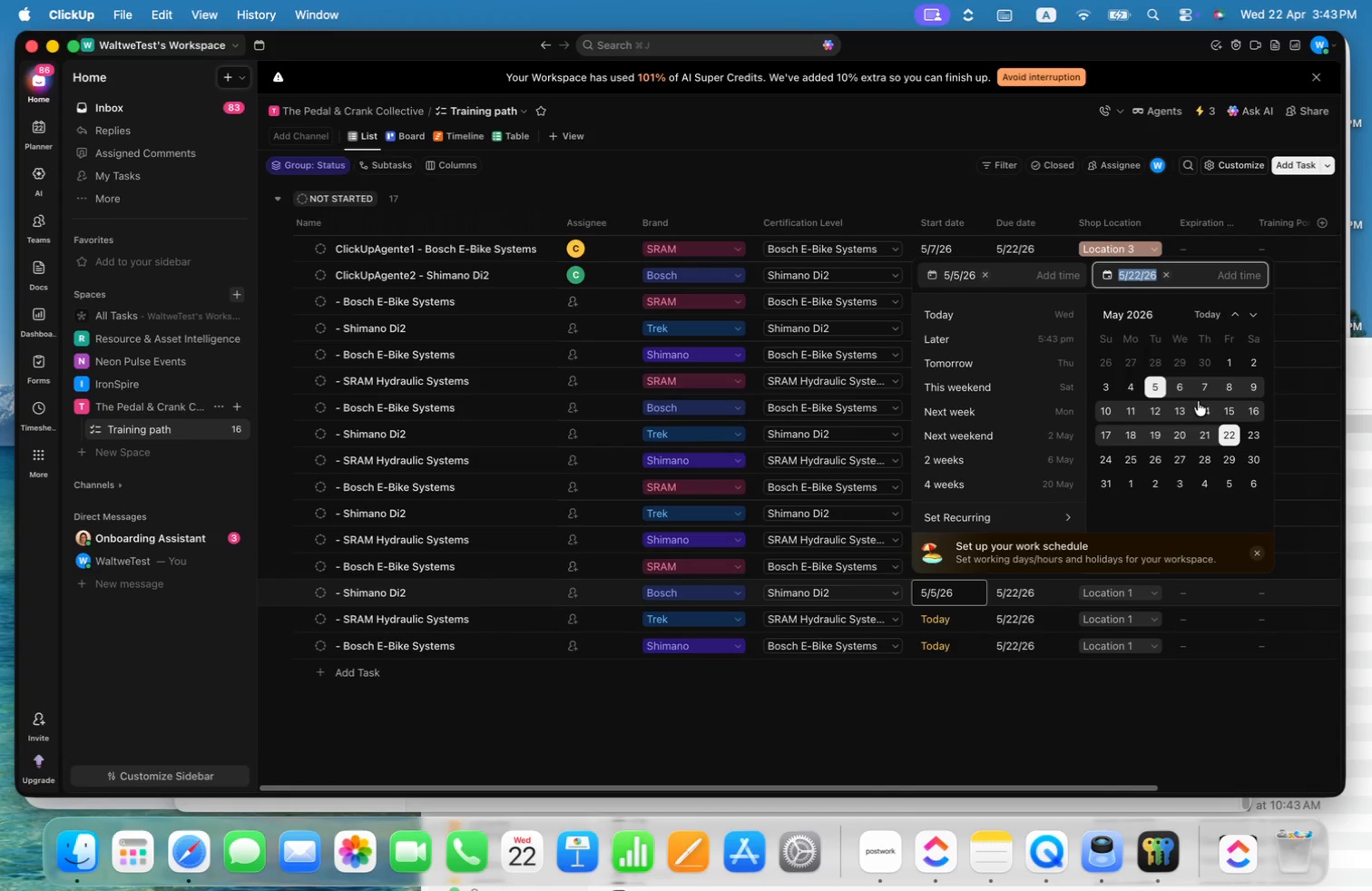 
left_click([1208, 408])
 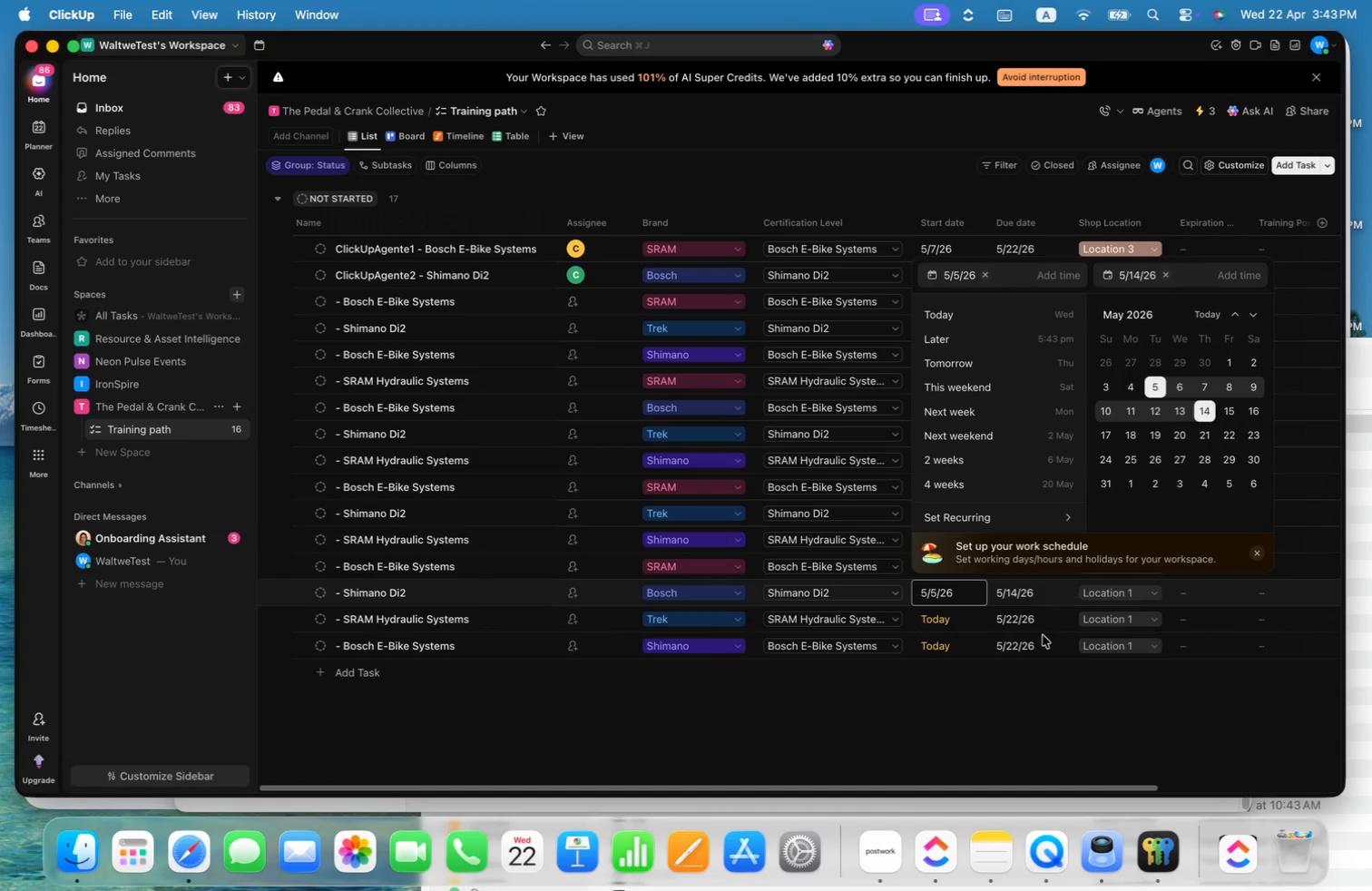 
left_click([1014, 703])
 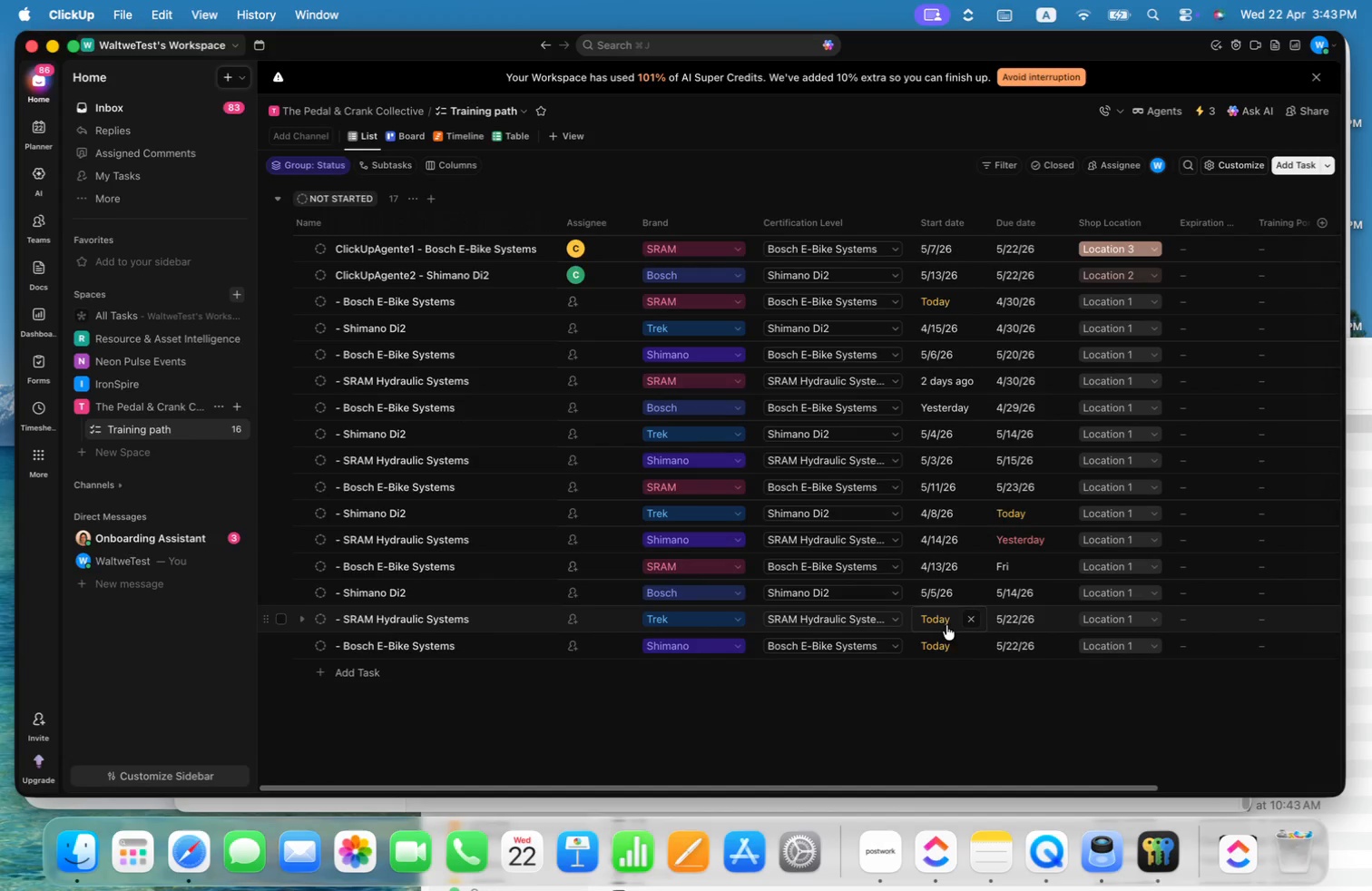 
left_click([936, 613])
 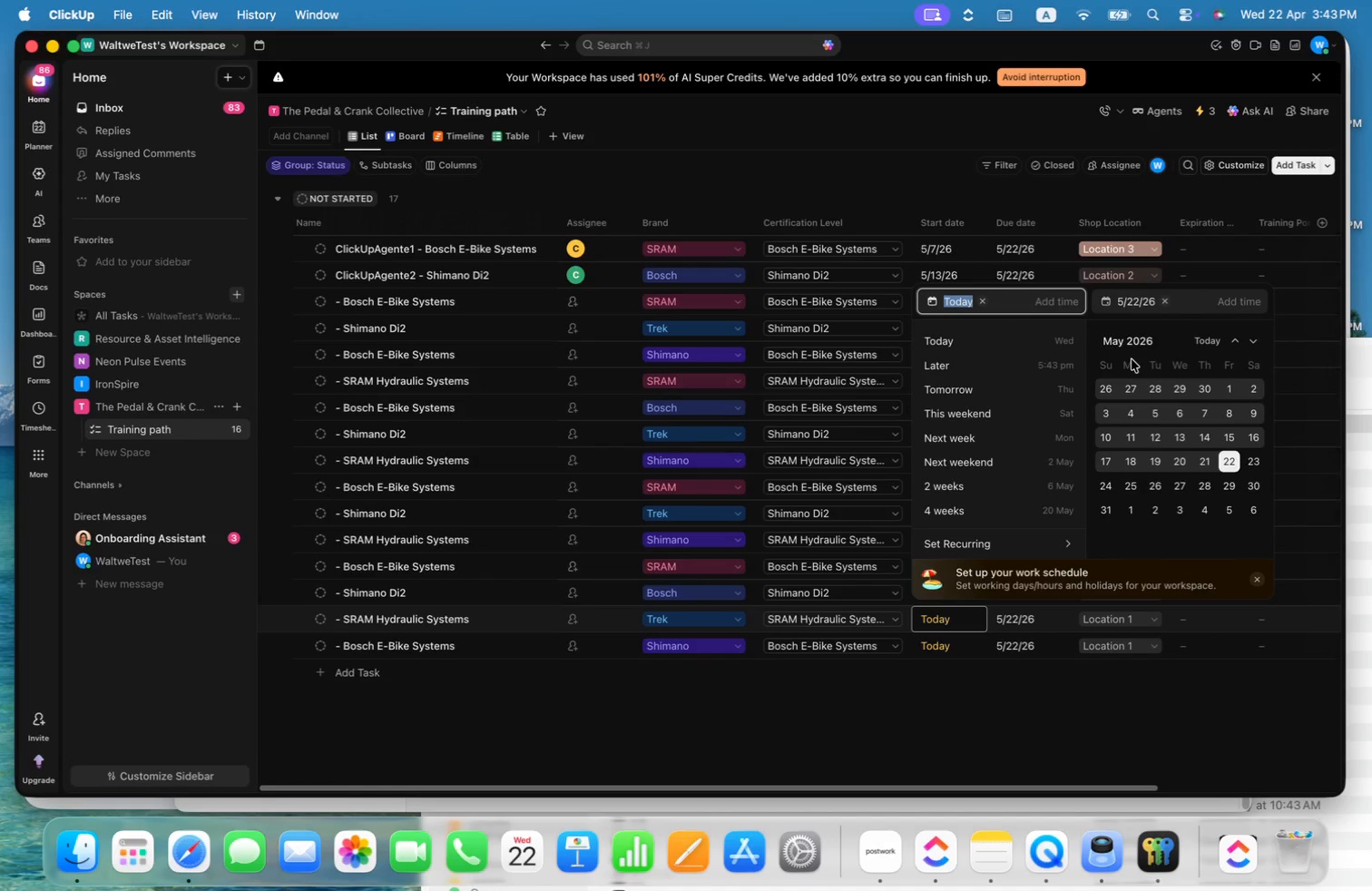 
scroll: coordinate [1152, 410], scroll_direction: up, amount: 2.0
 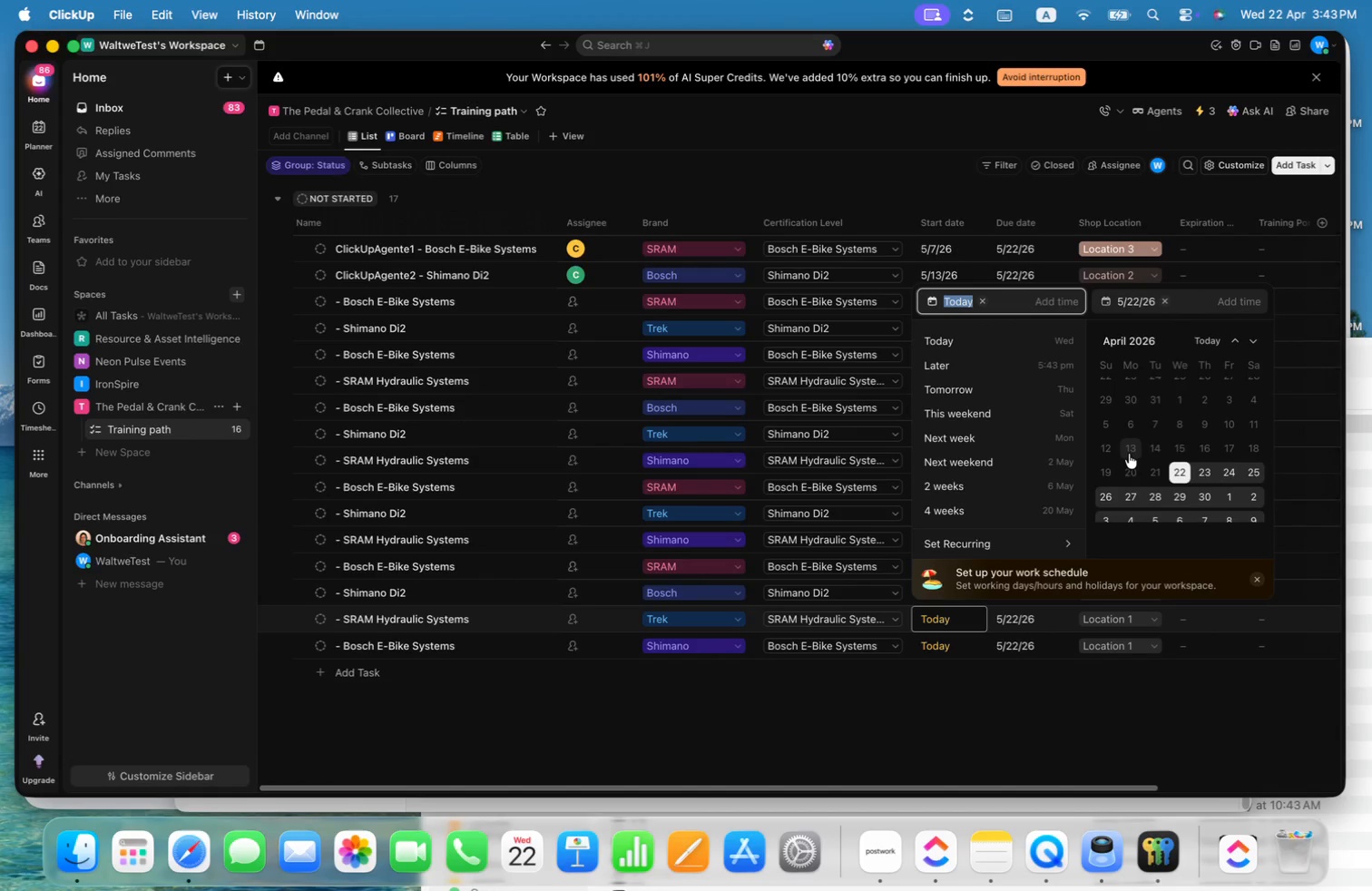 
left_click([1130, 449])
 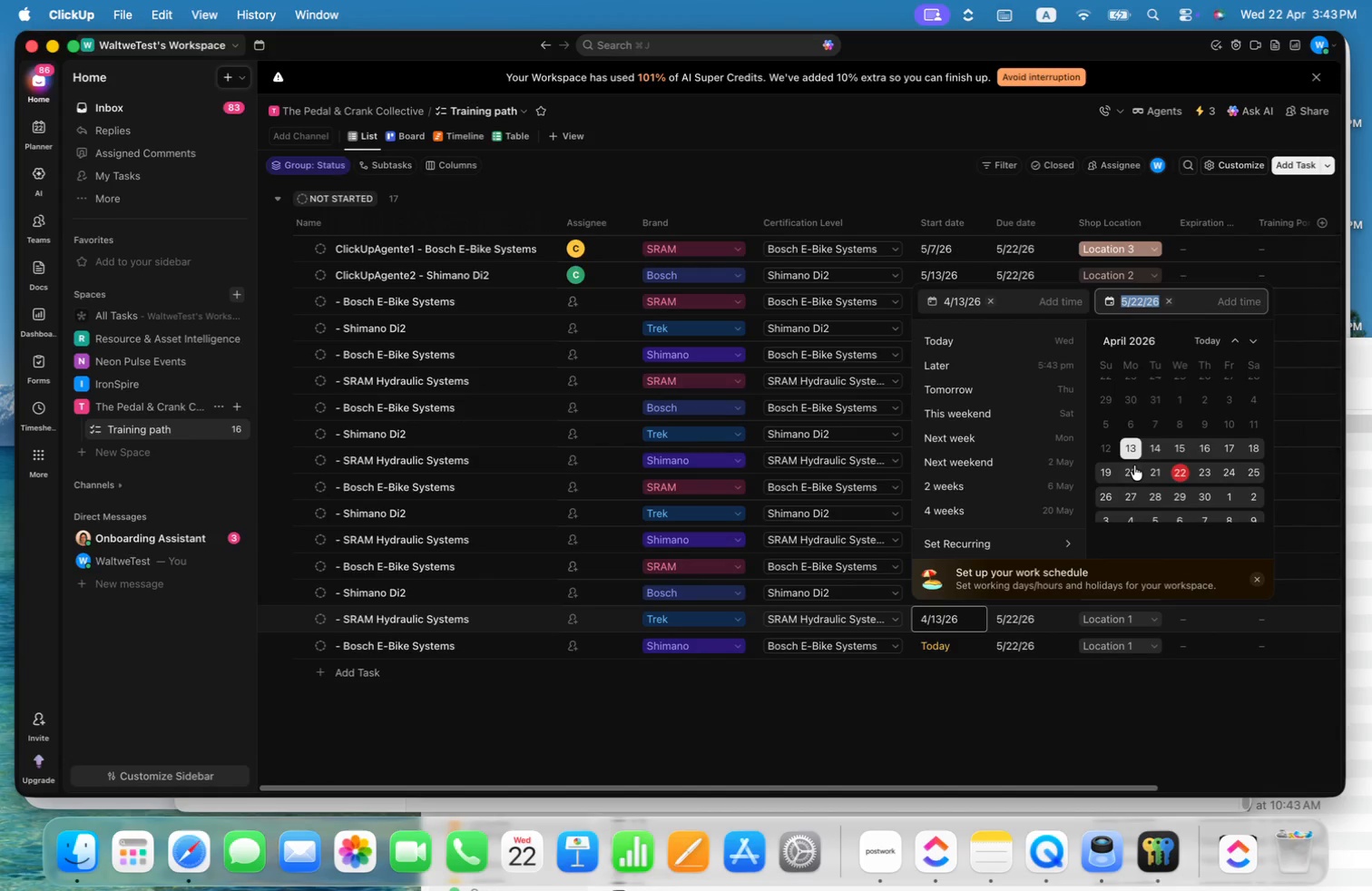 
left_click([1135, 469])
 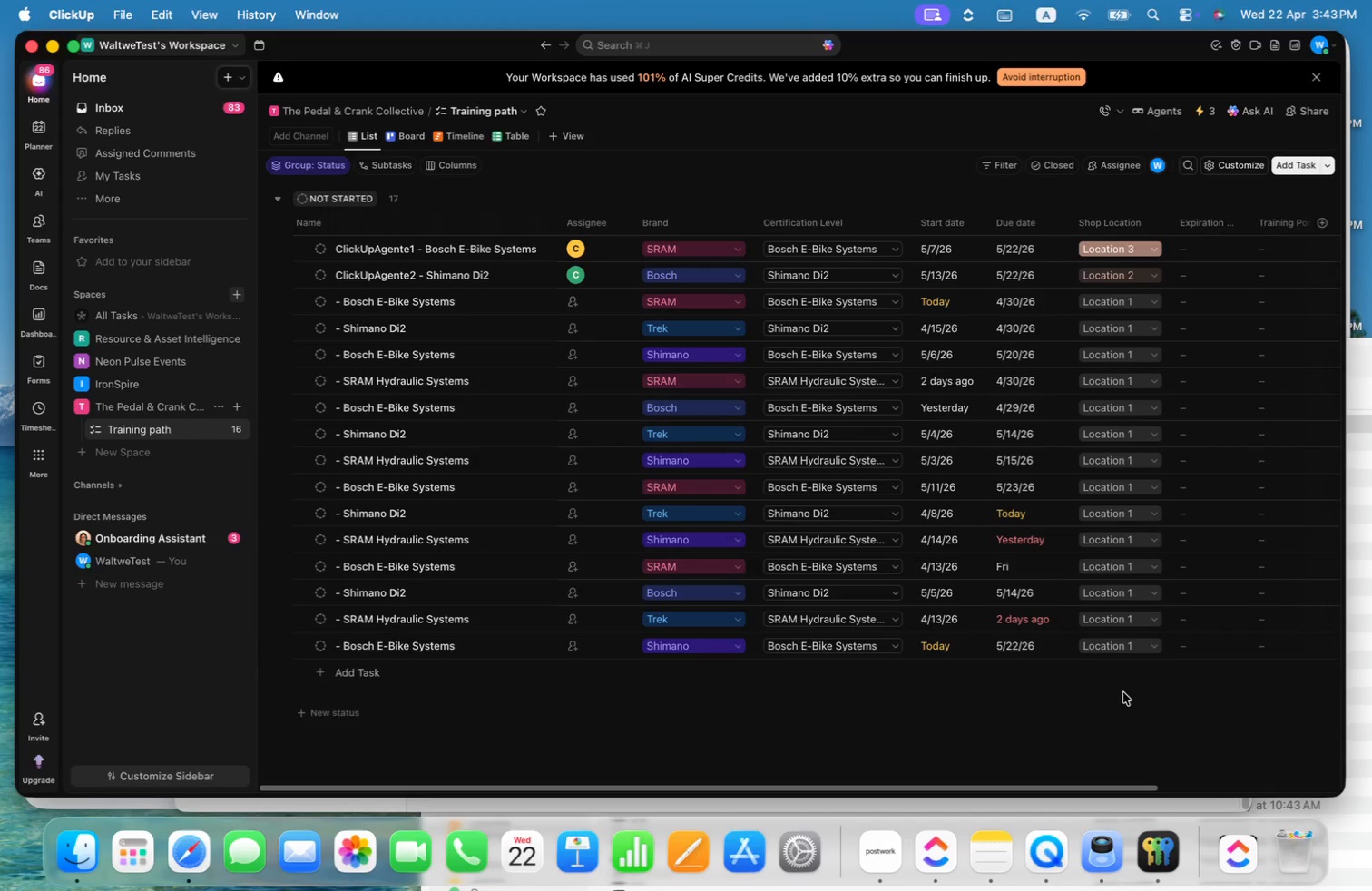 
left_click([938, 641])
 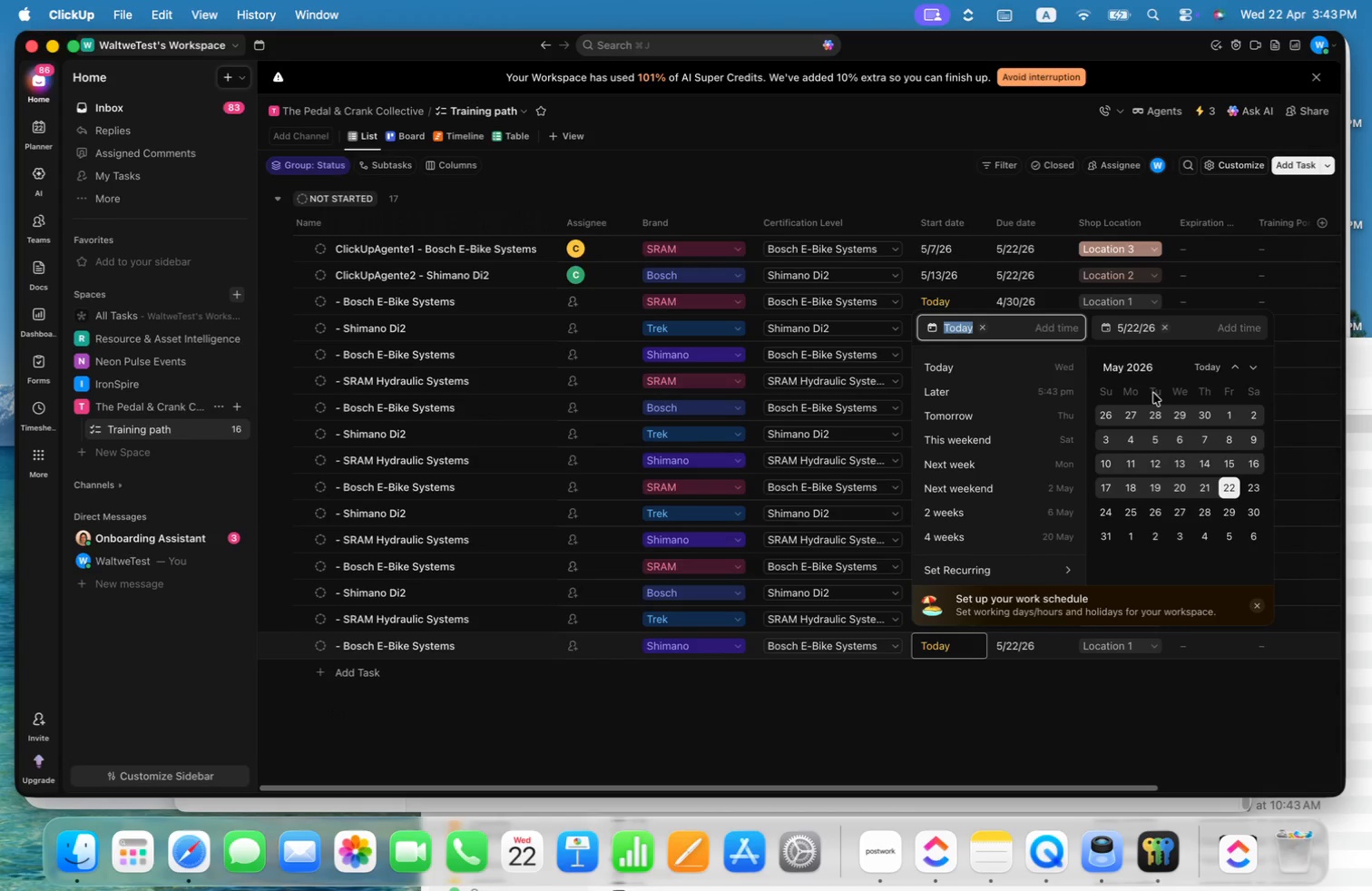 
scroll: coordinate [1144, 427], scroll_direction: up, amount: 4.0
 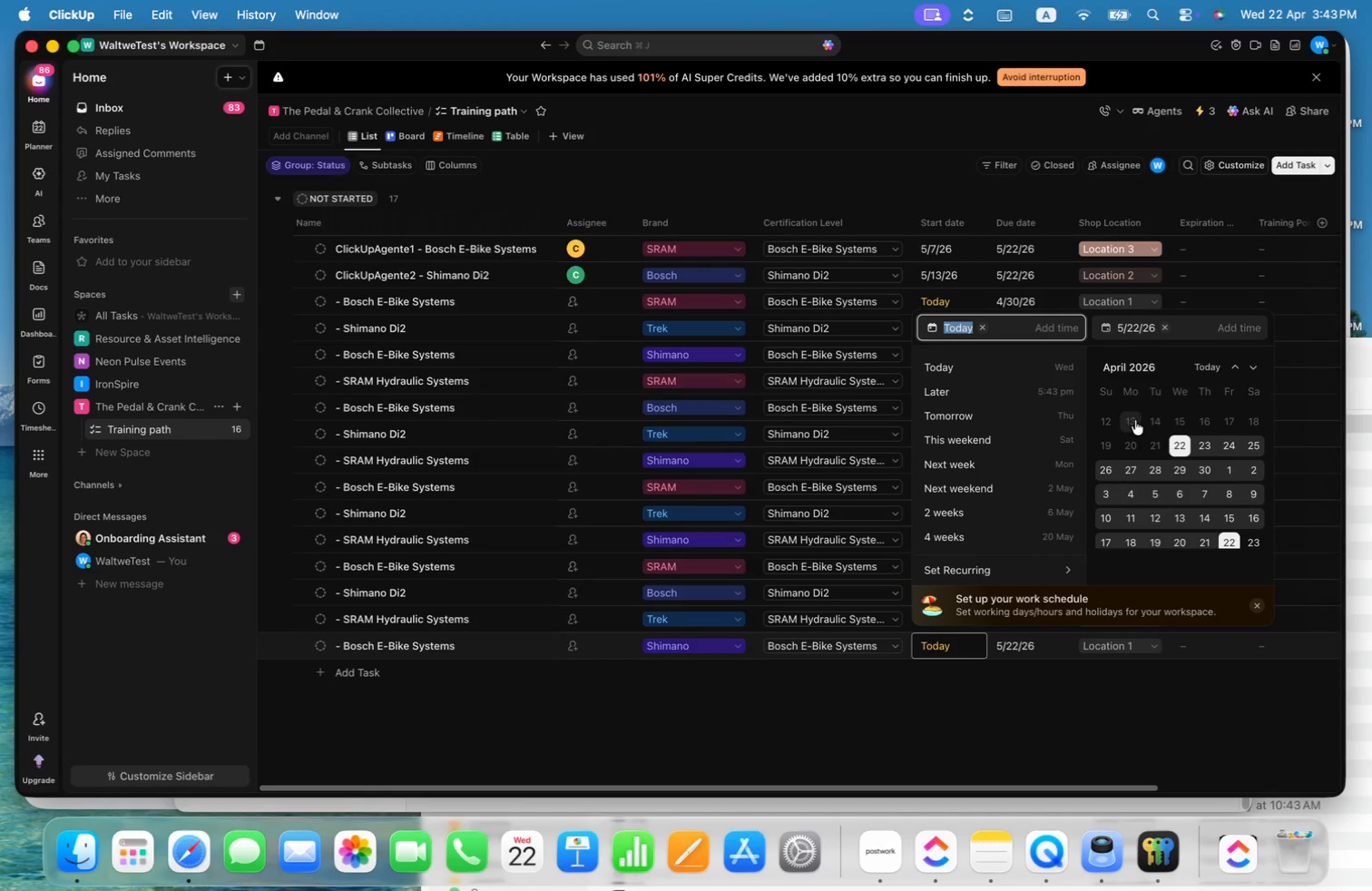 
left_click([1134, 419])
 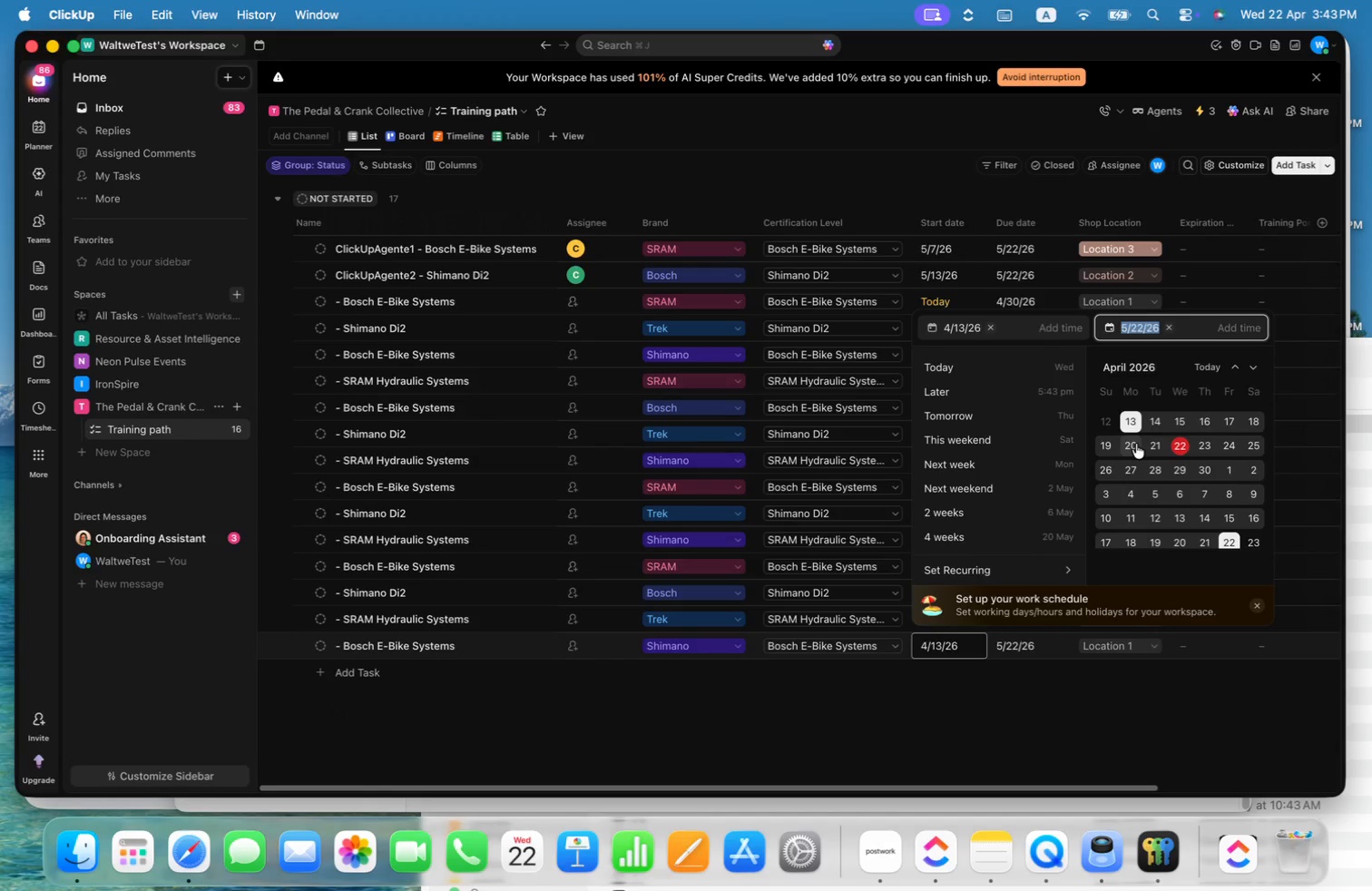 
left_click([1157, 445])
 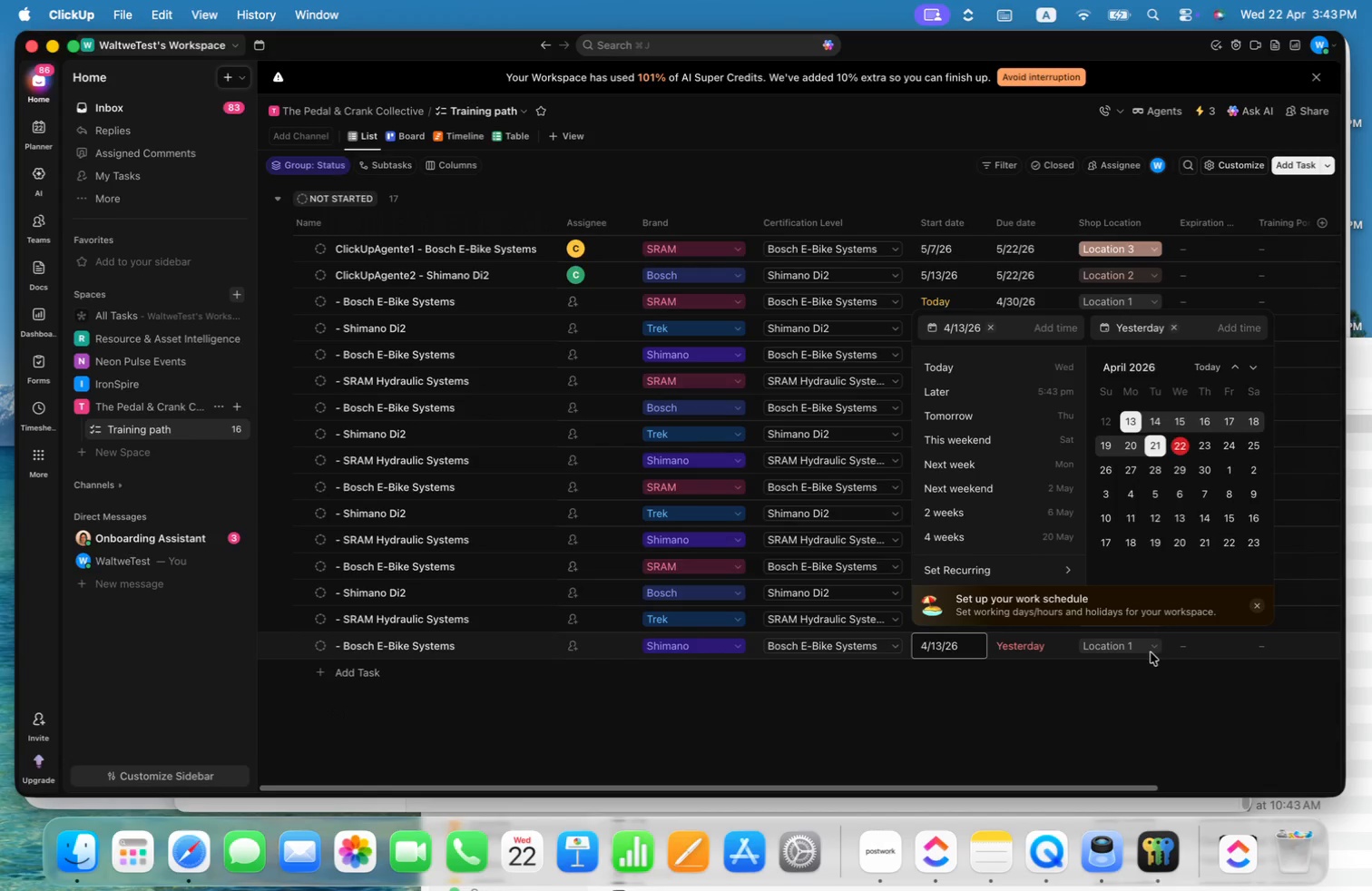 
left_click([1135, 718])
 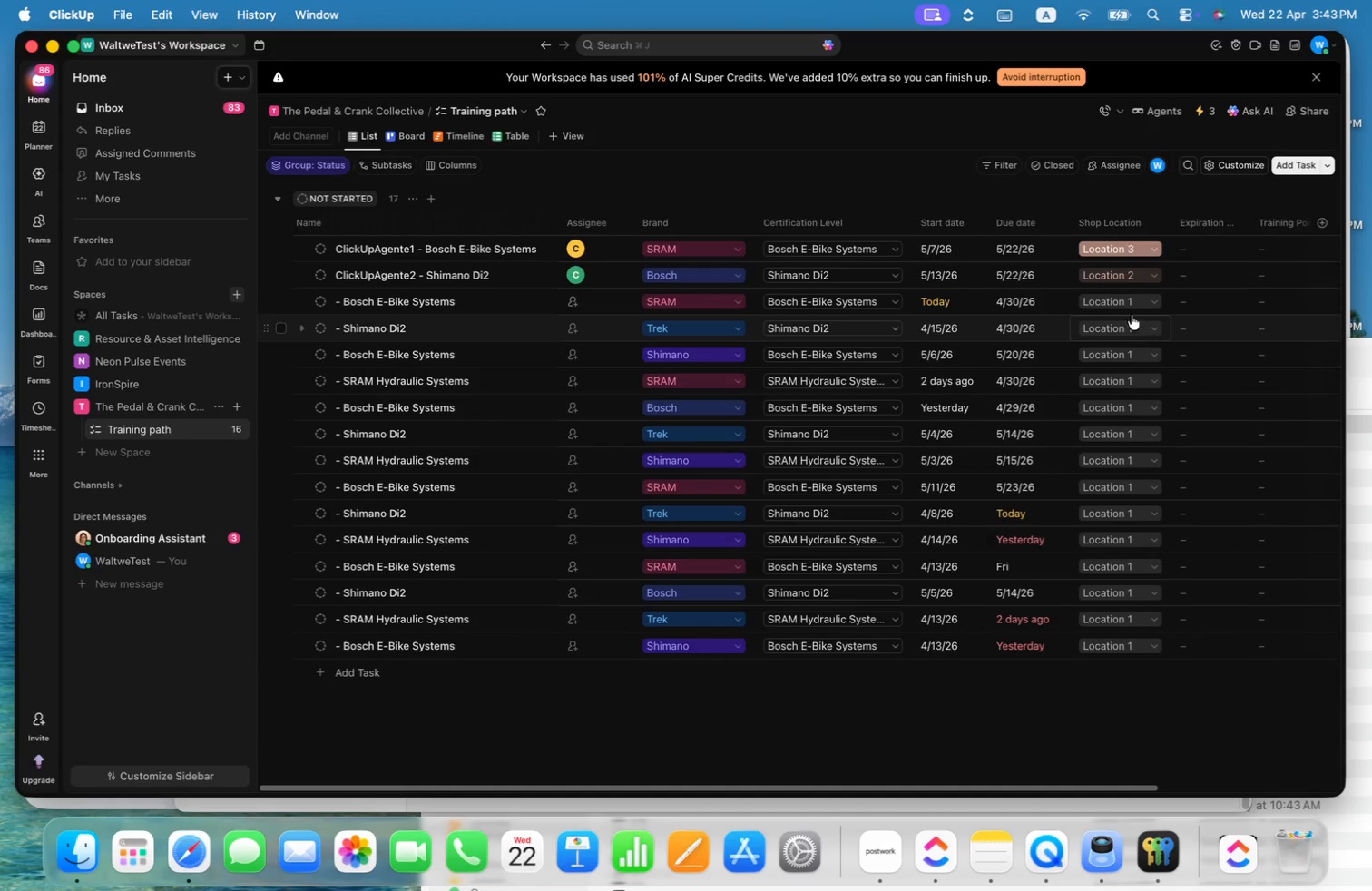 
left_click([1122, 325])
 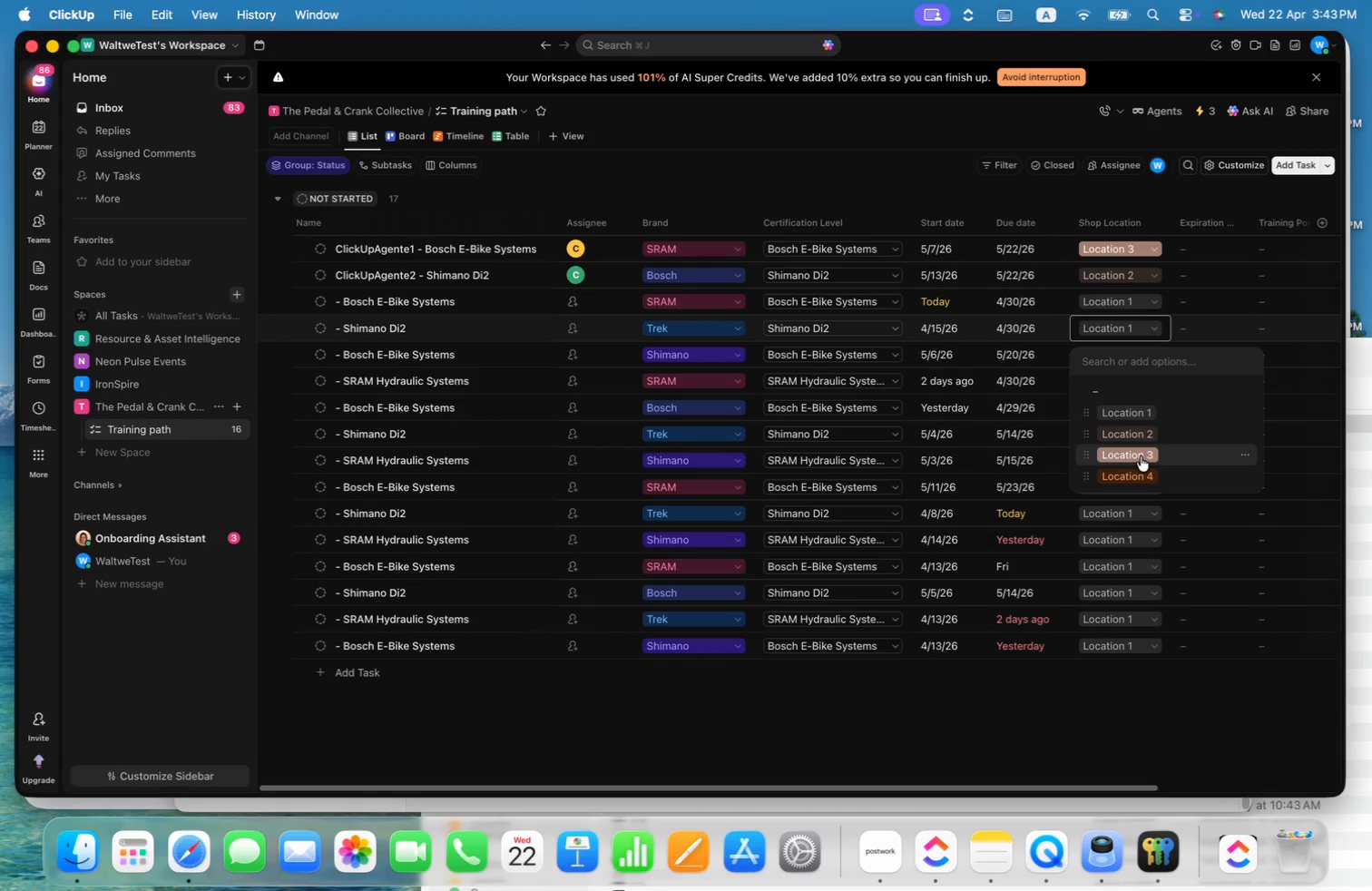 
left_click([1142, 451])
 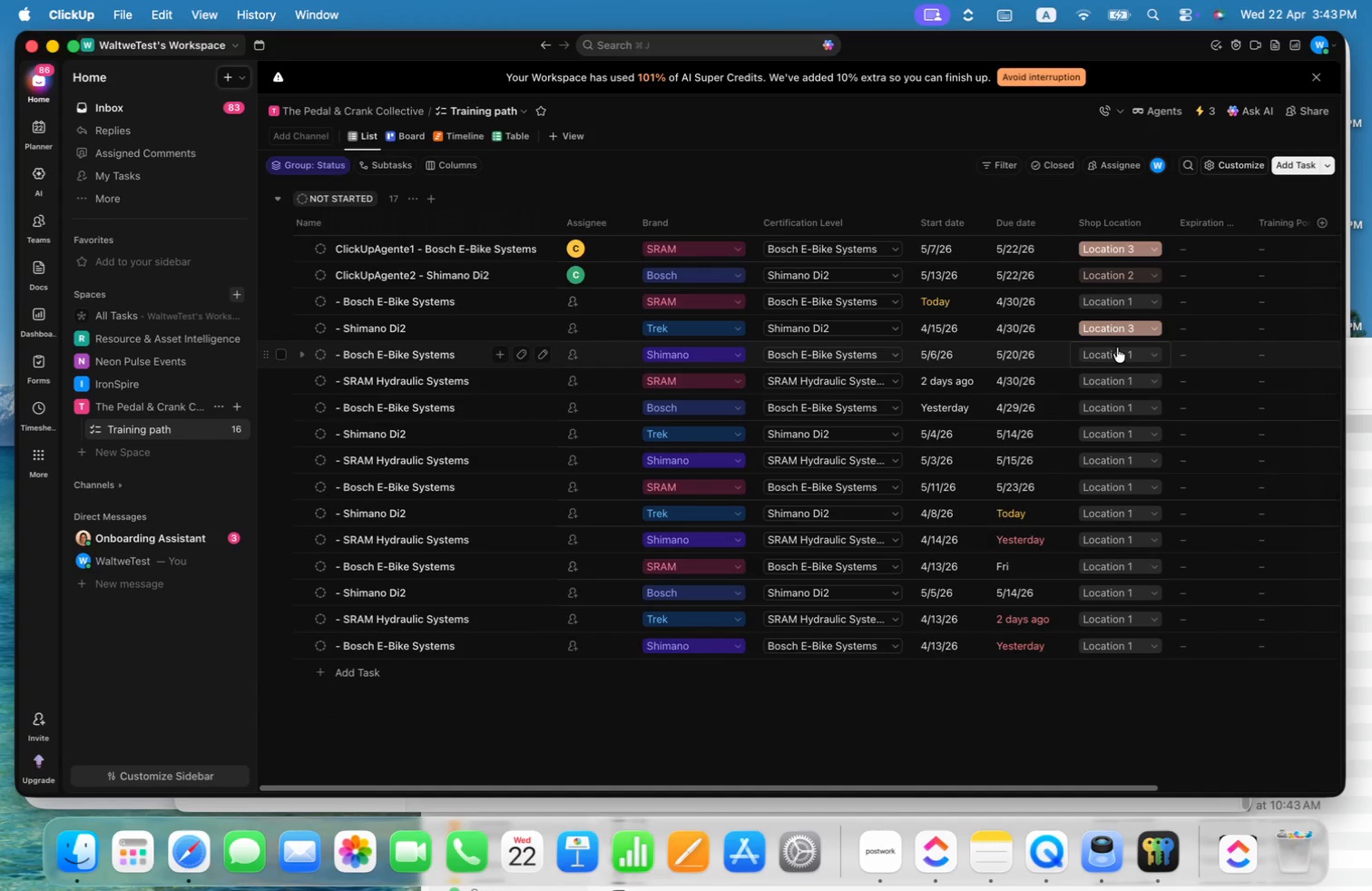 
left_click([1117, 348])
 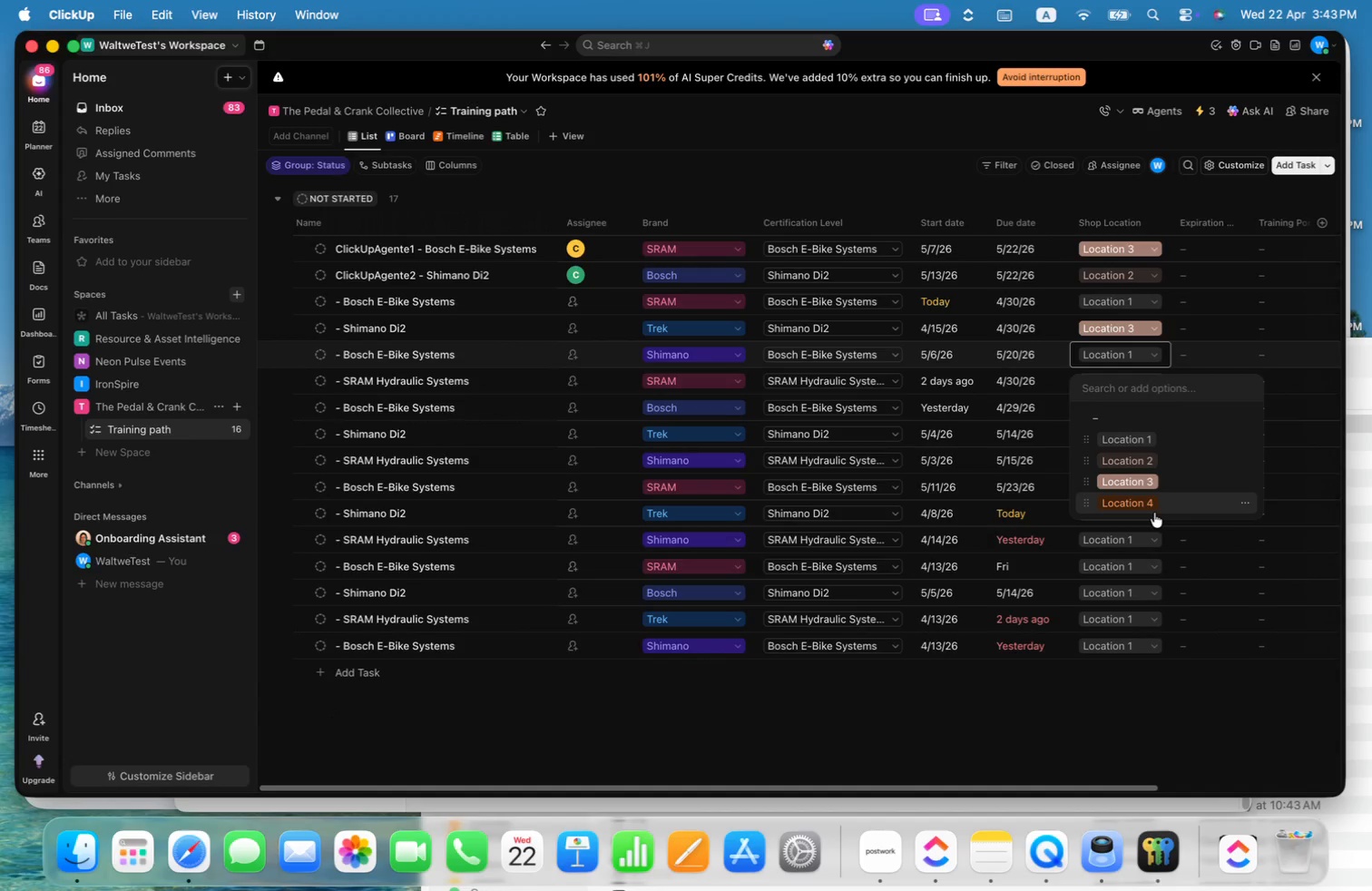 
left_click([1152, 507])
 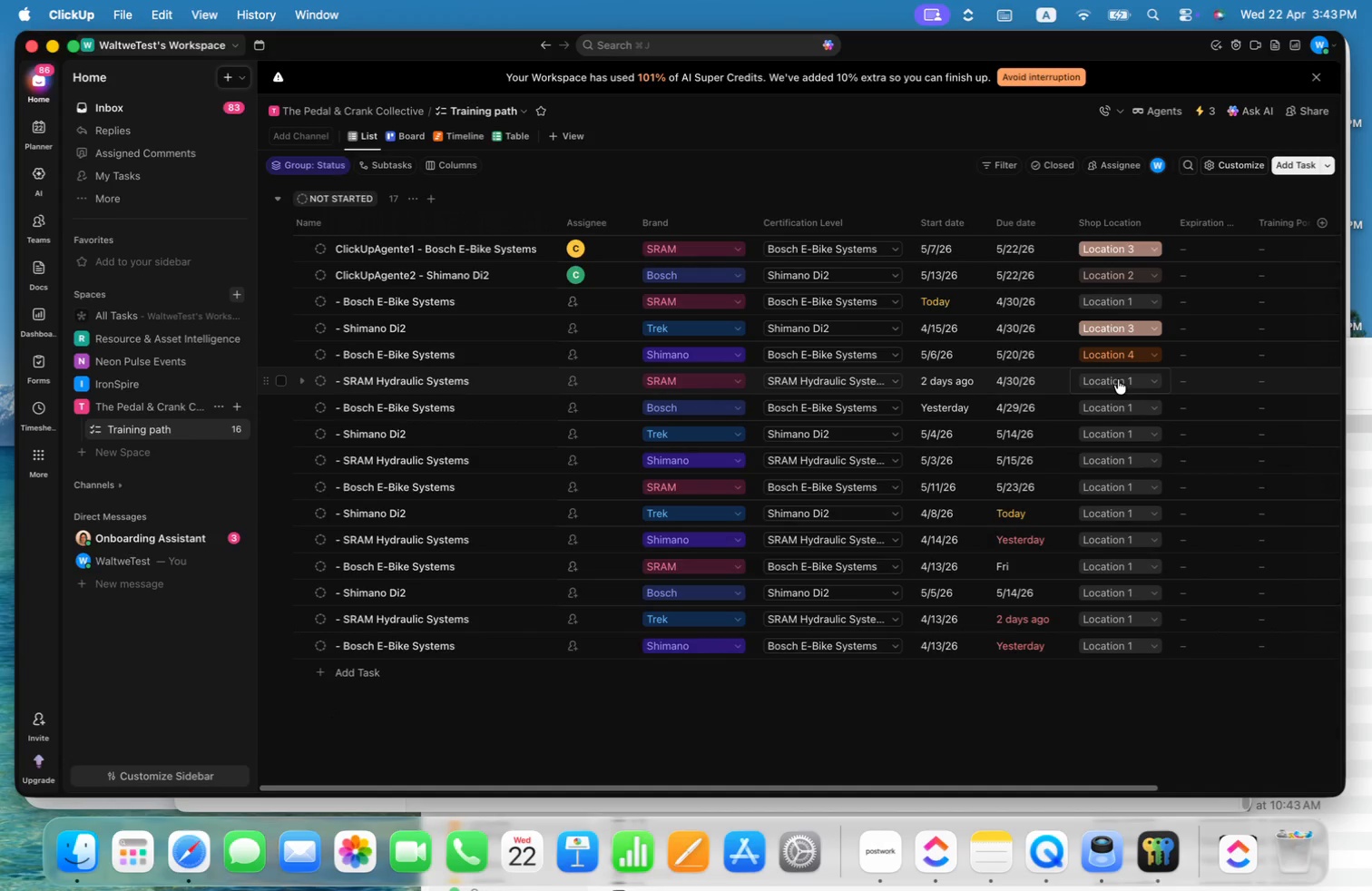 
left_click([1111, 406])
 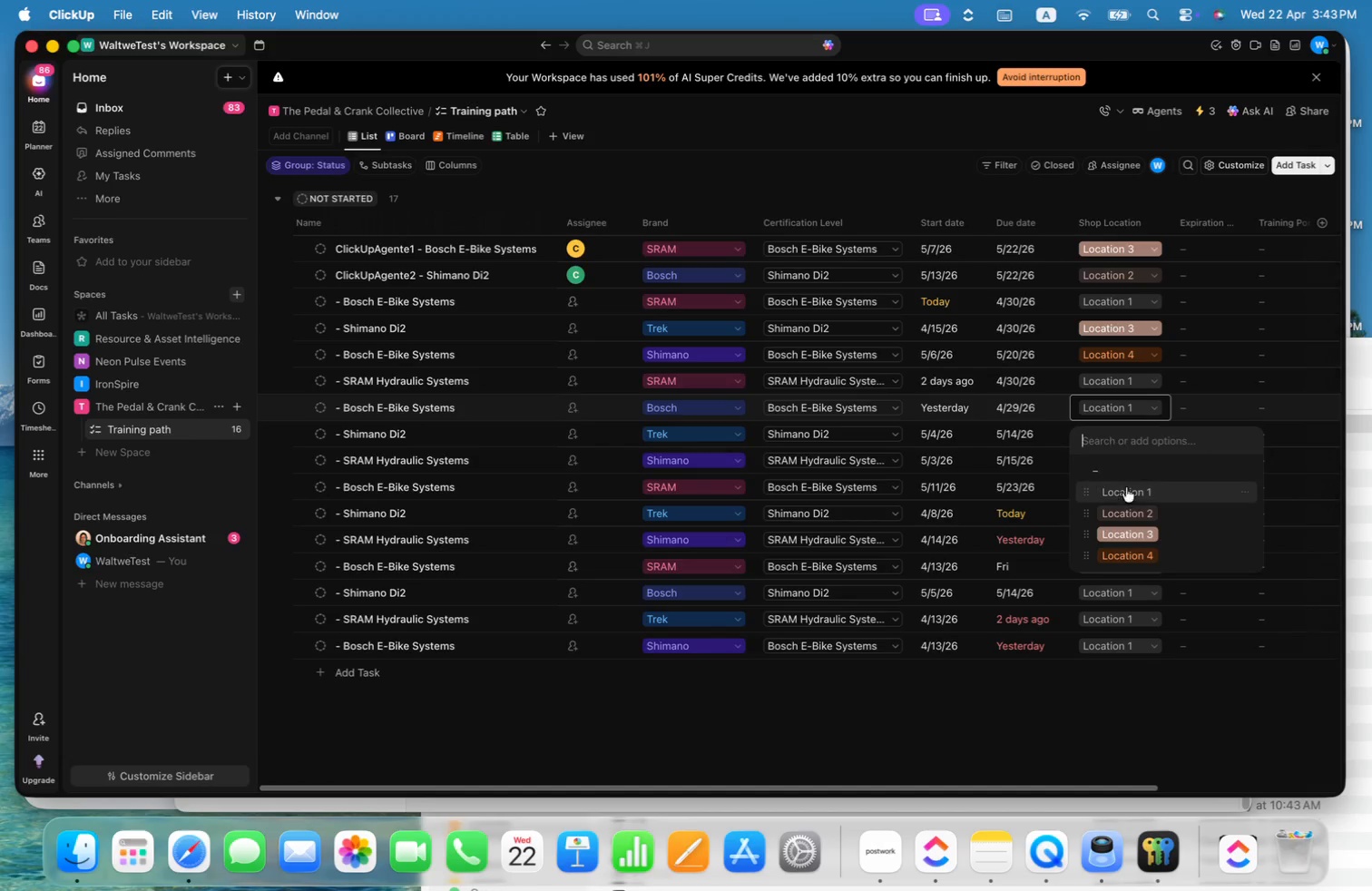 
left_click([1126, 514])
 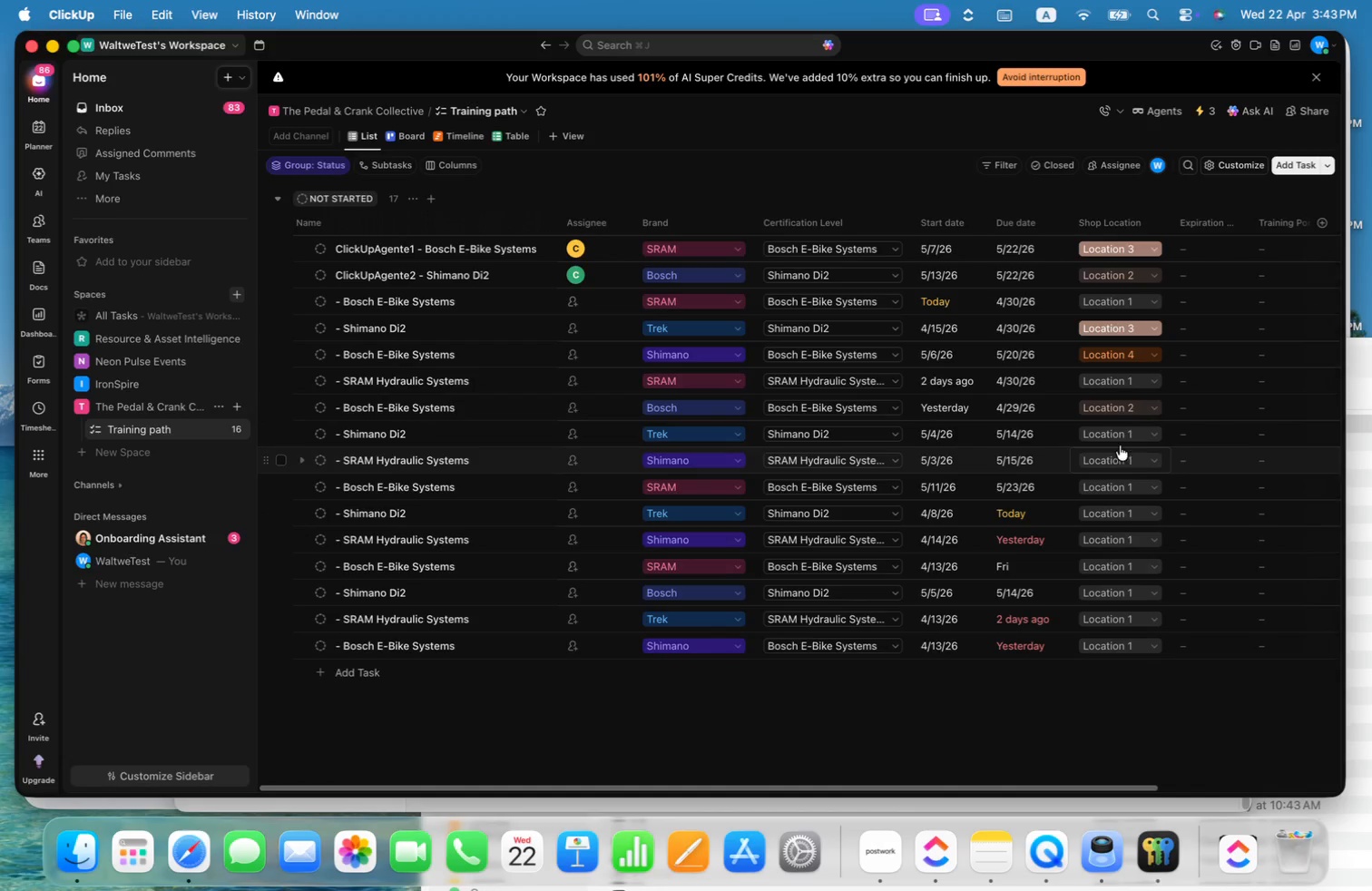 
left_click([1119, 424])
 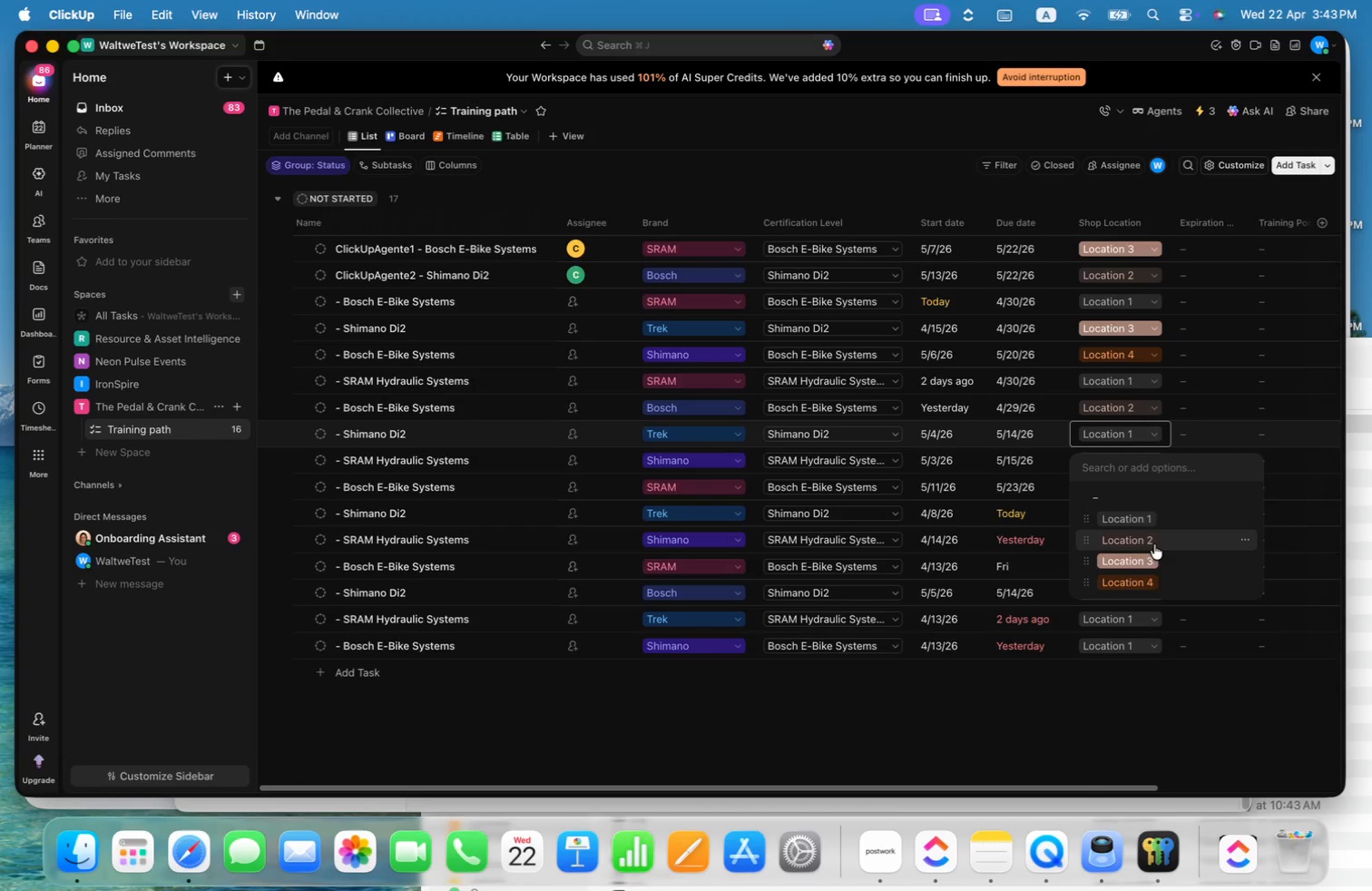 
left_click([1142, 563])
 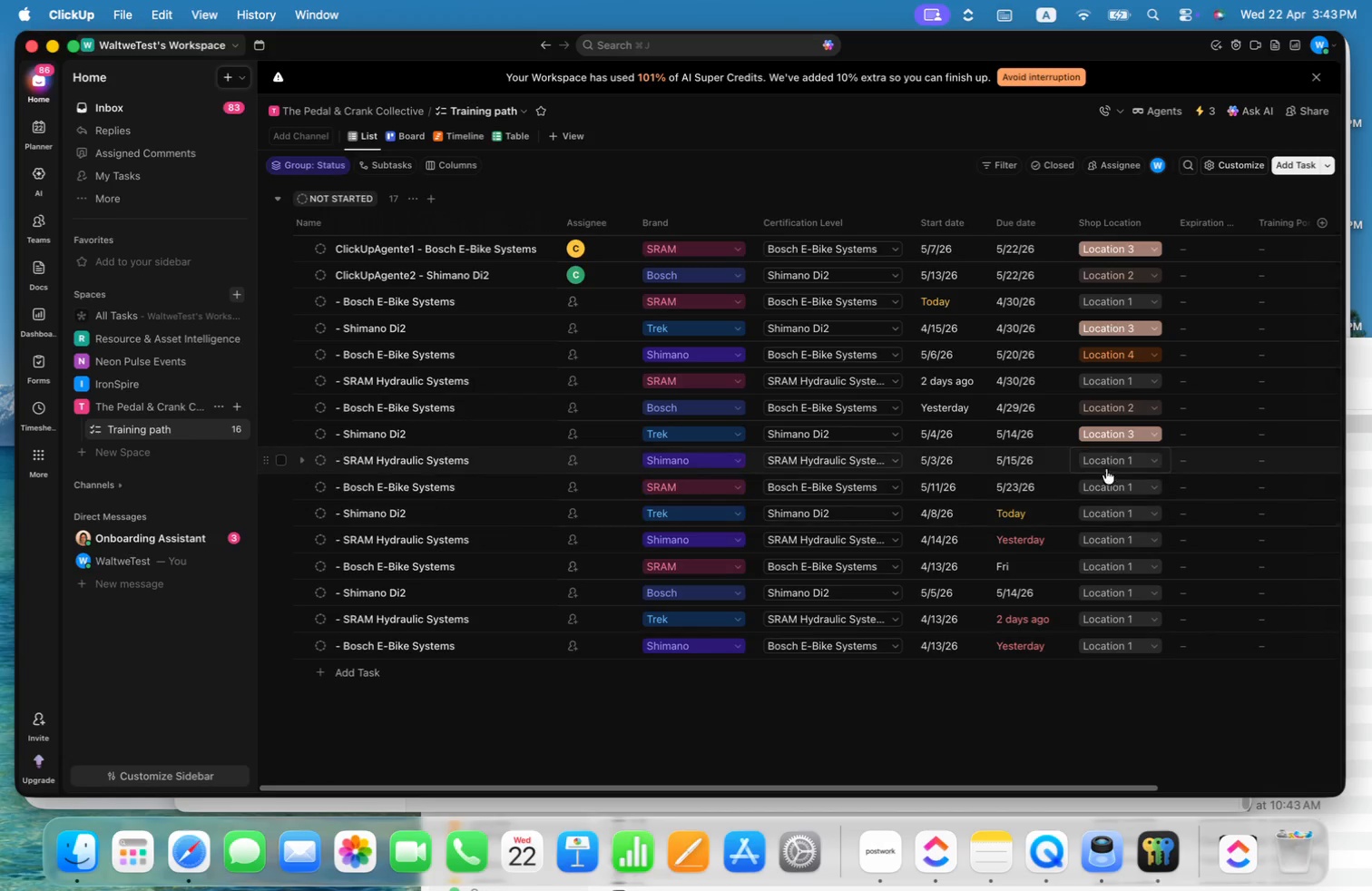 
left_click([1107, 462])
 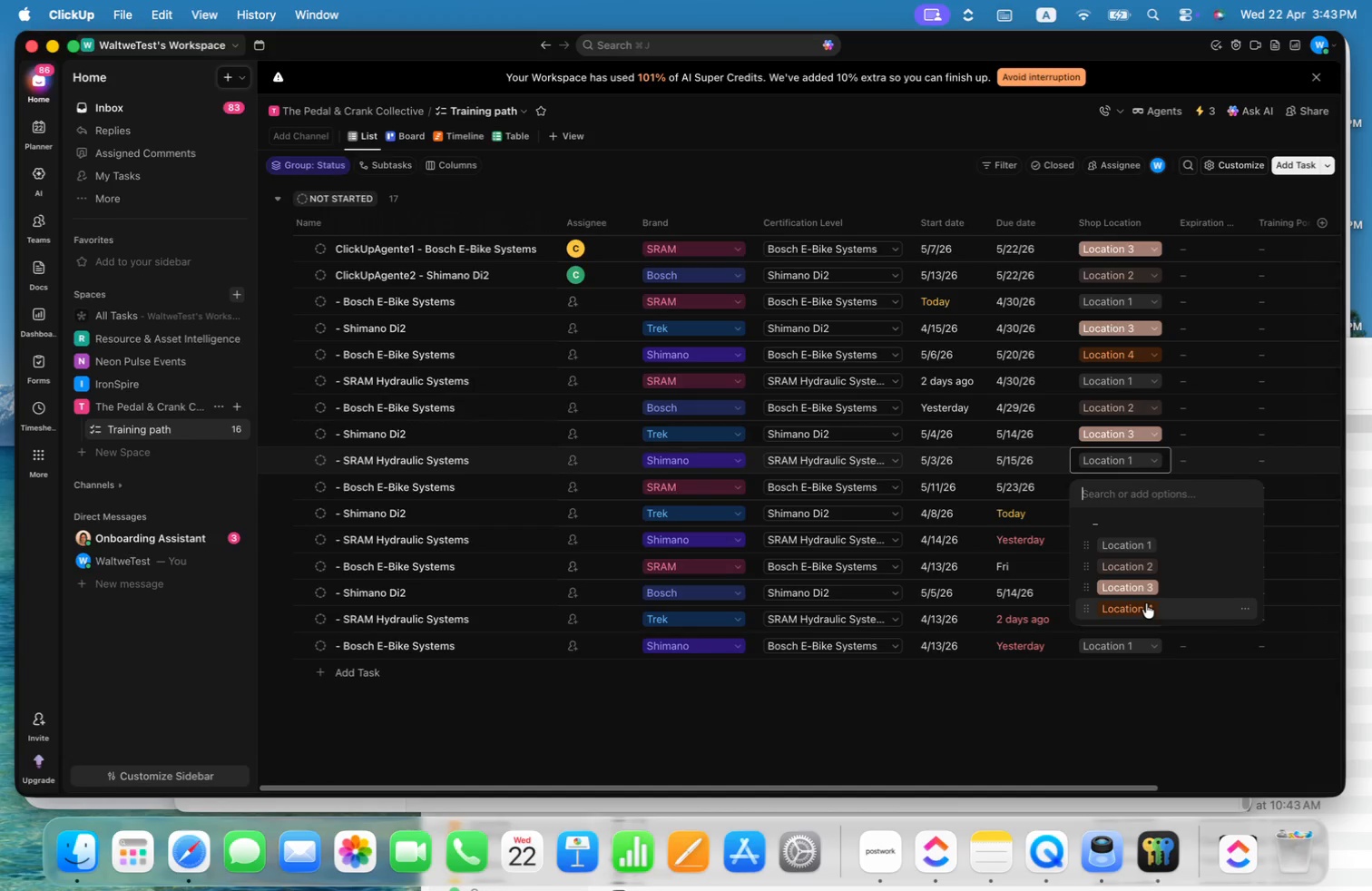 
left_click([1146, 607])
 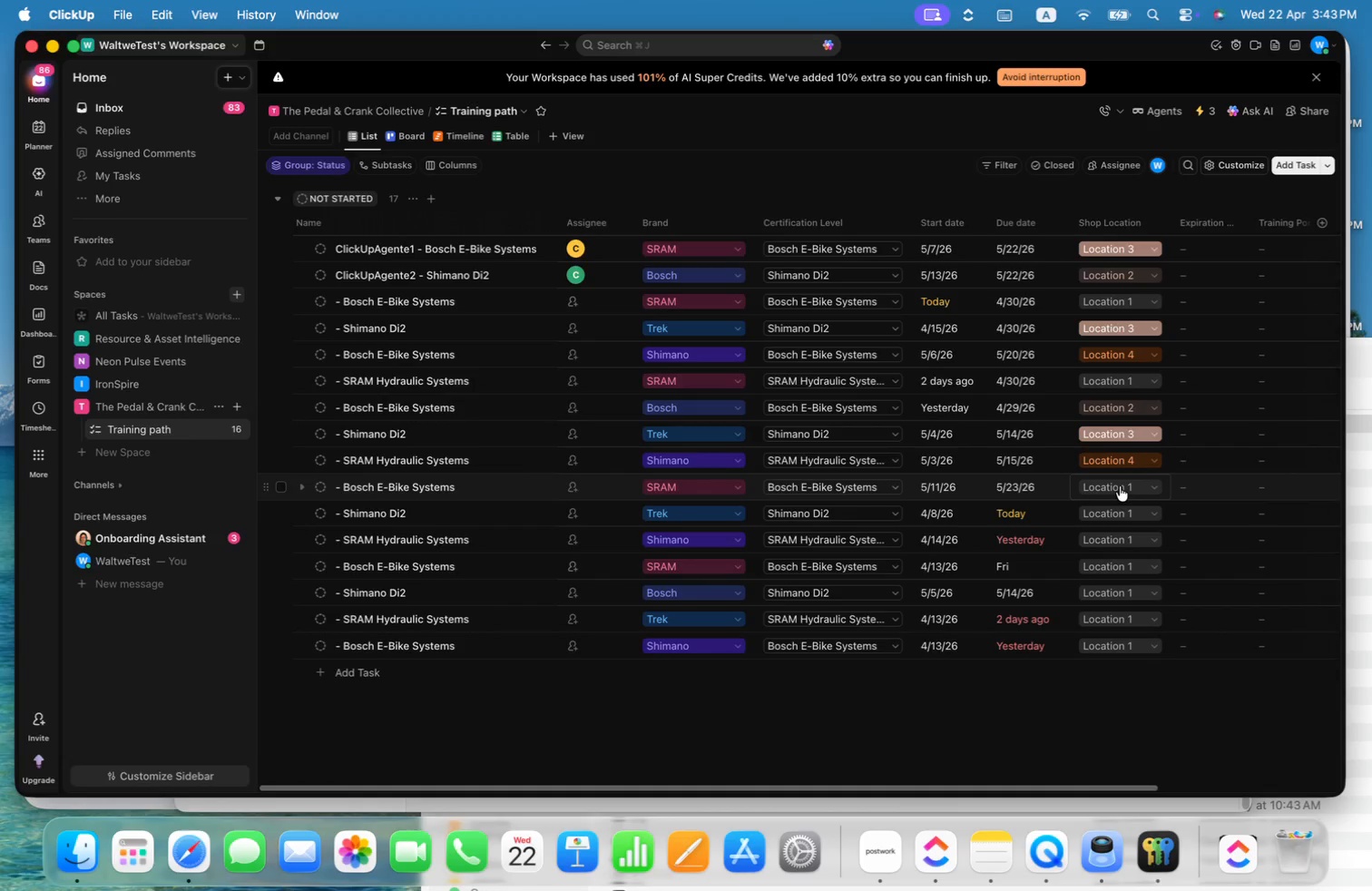 
left_click([1116, 511])
 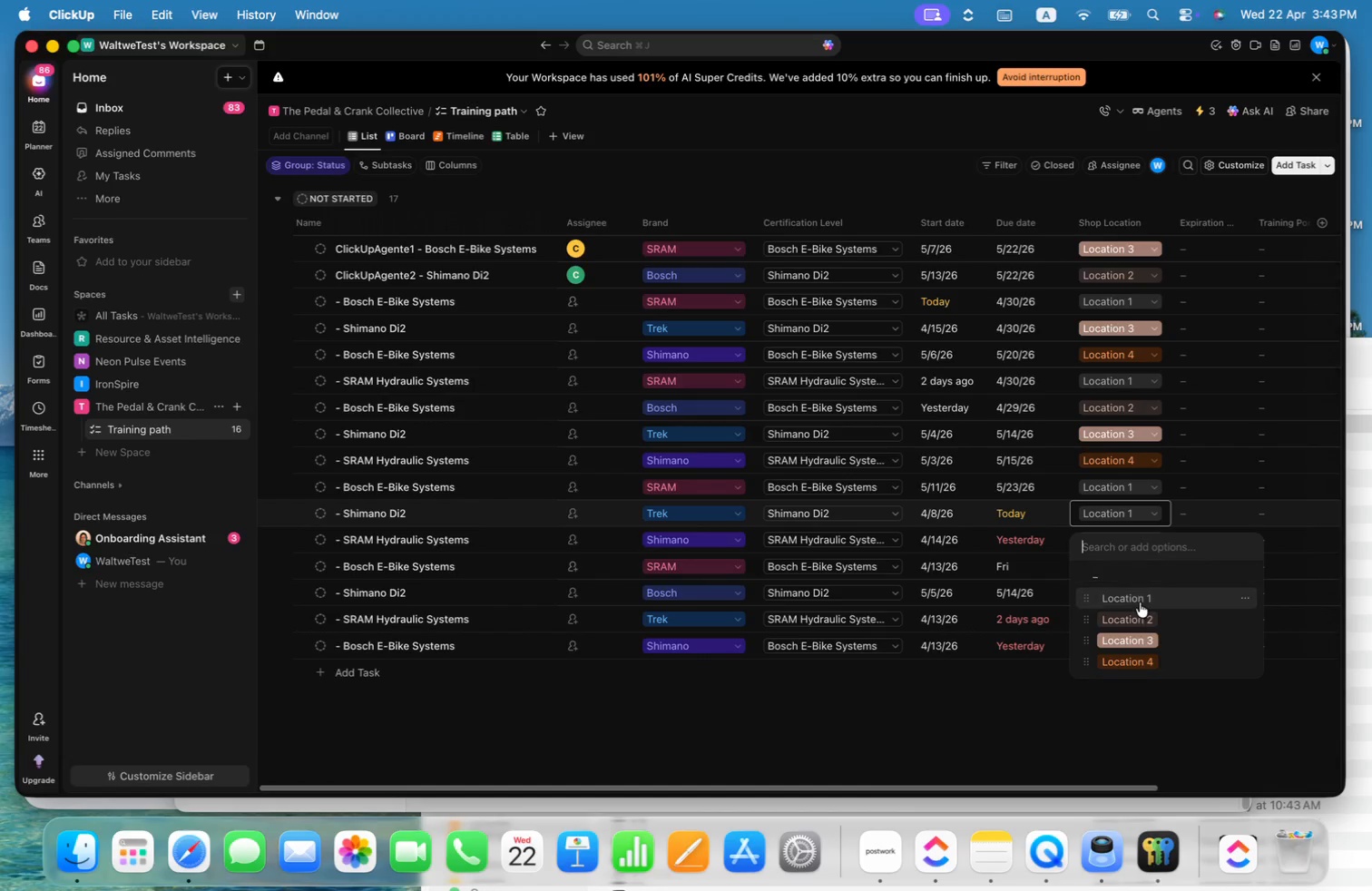 
left_click([1135, 614])
 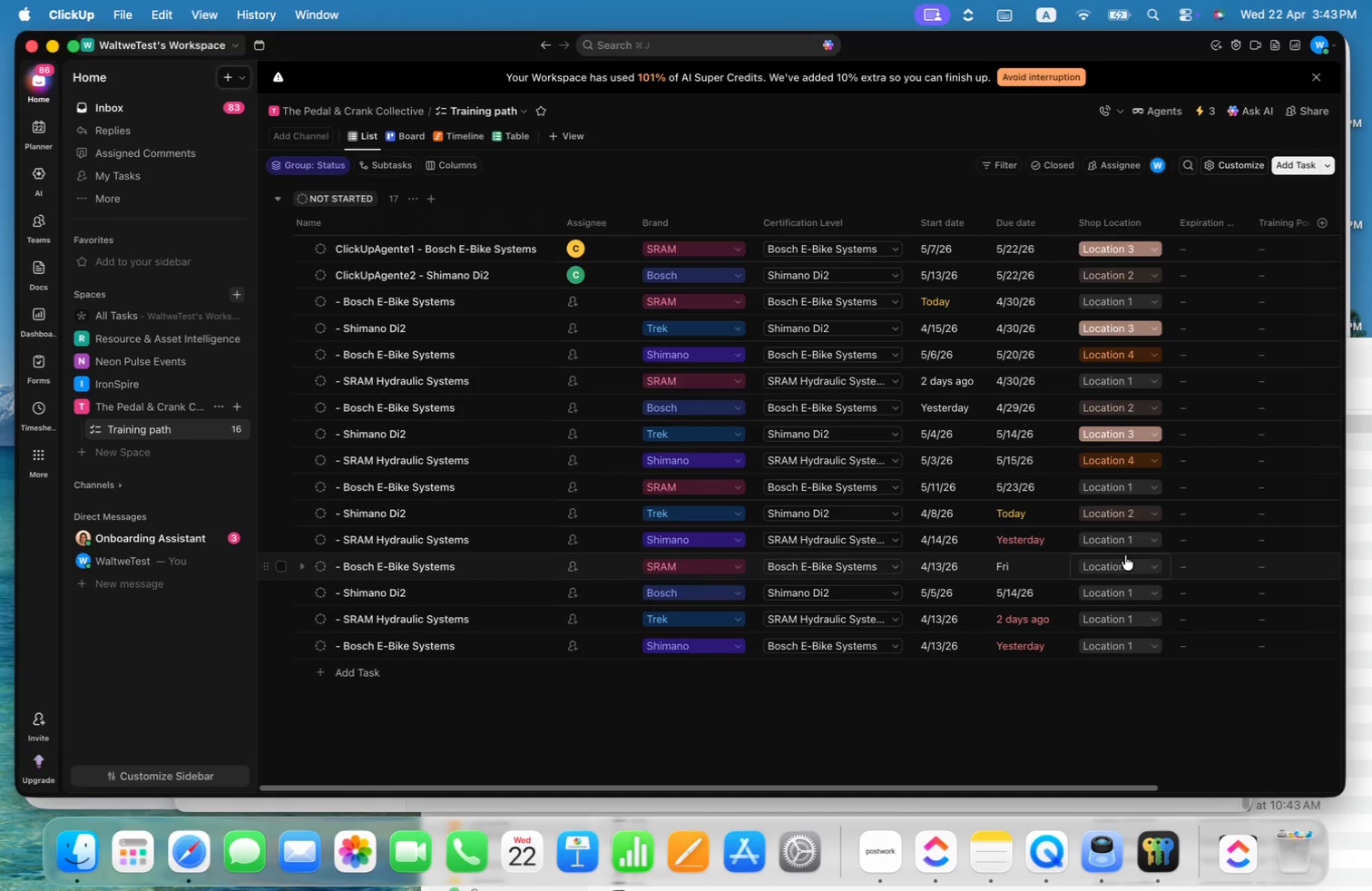 
left_click([1122, 538])
 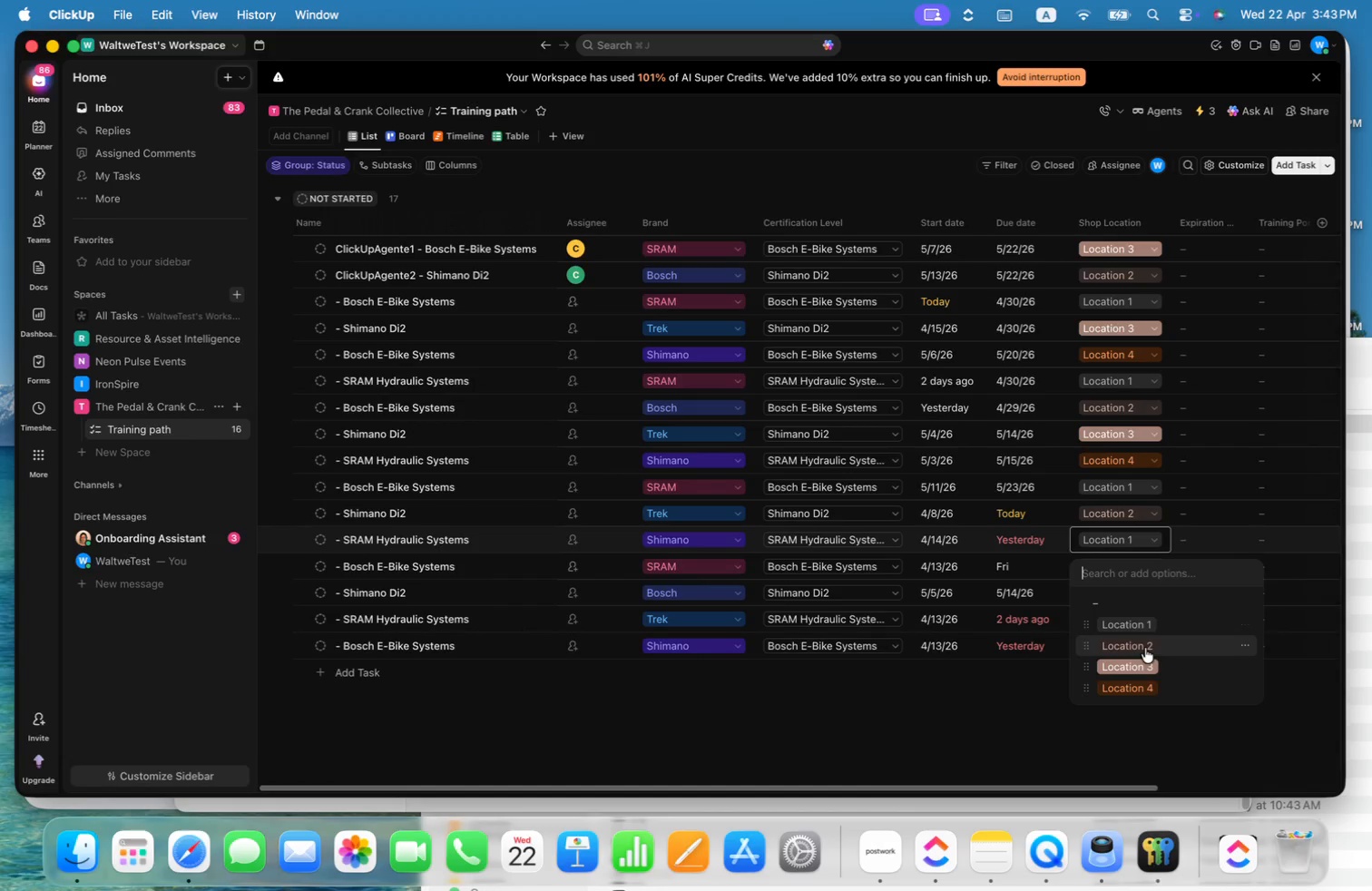 
left_click([1138, 665])
 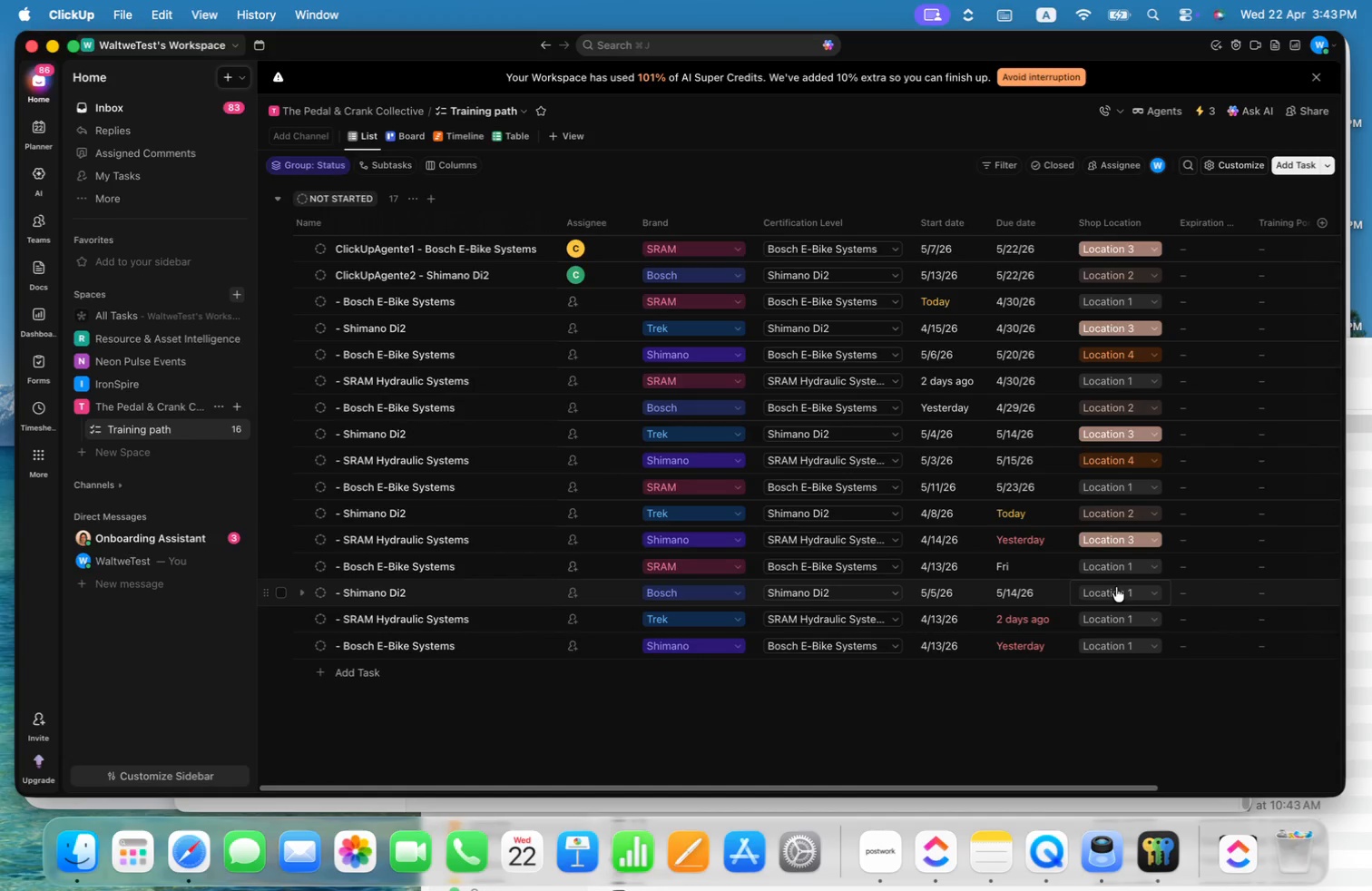 
left_click([1117, 585])
 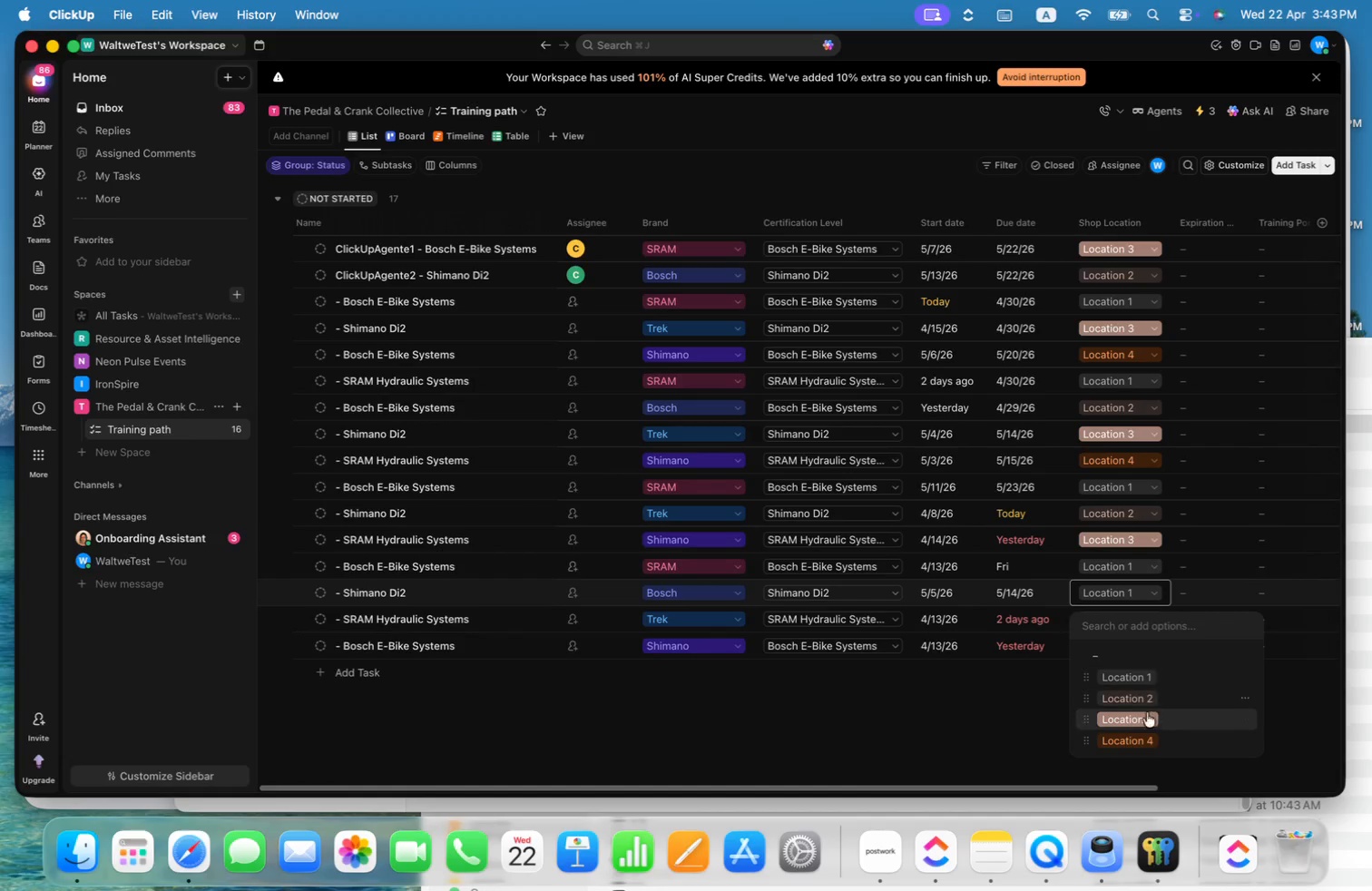 
left_click([1147, 738])
 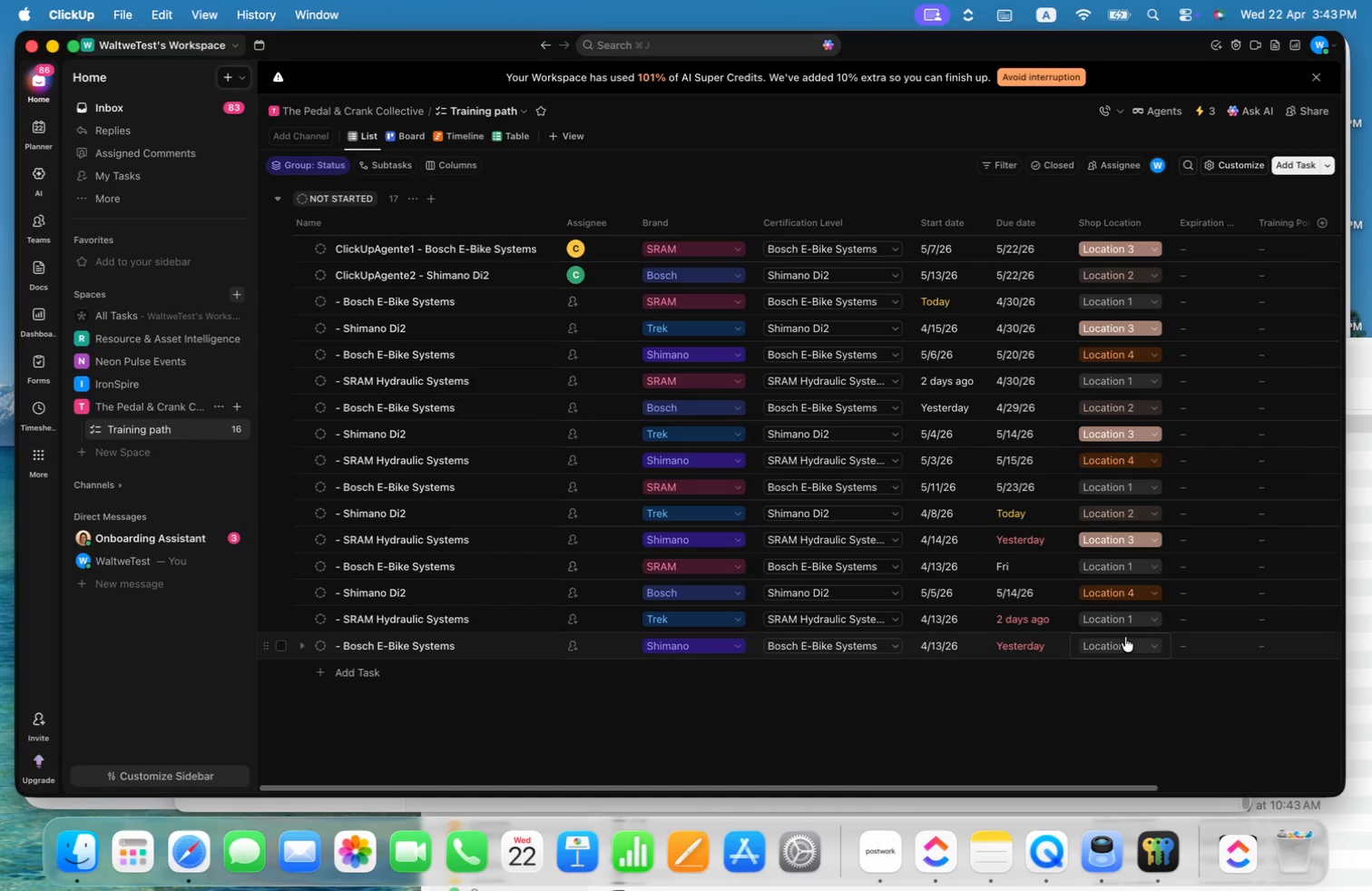 
left_click([1121, 614])
 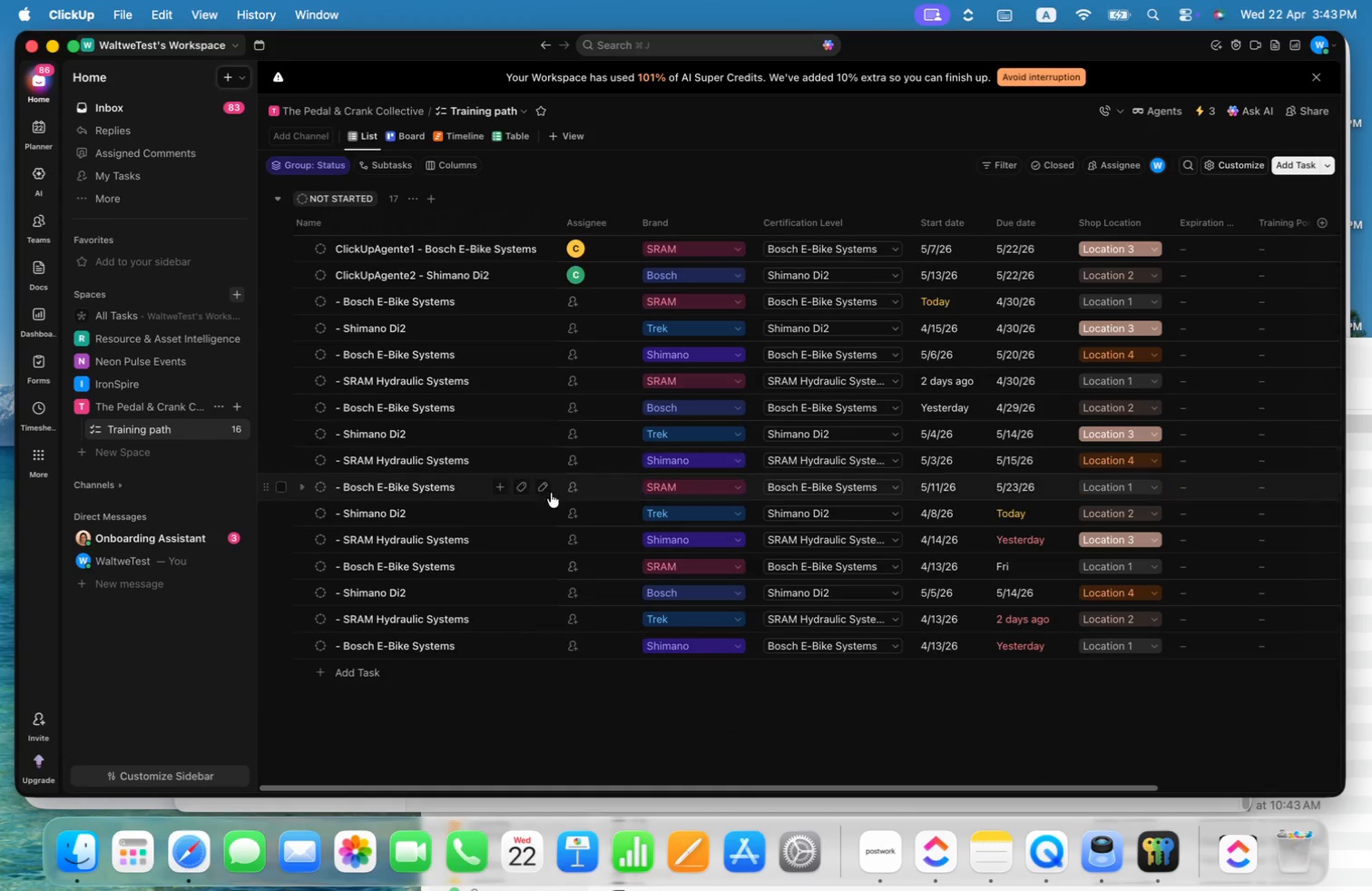 
left_click([584, 299])
 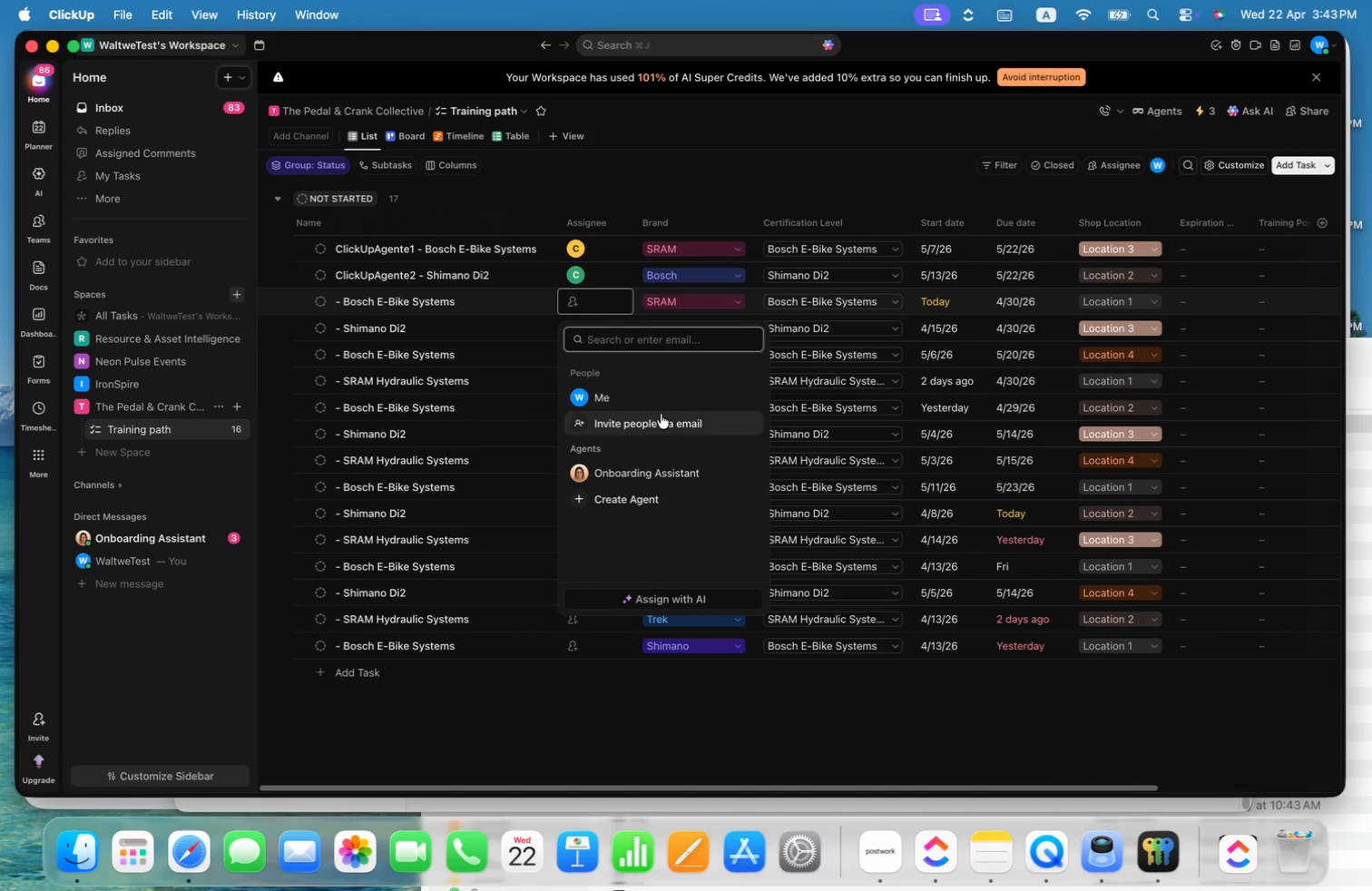 
left_click([631, 426])
 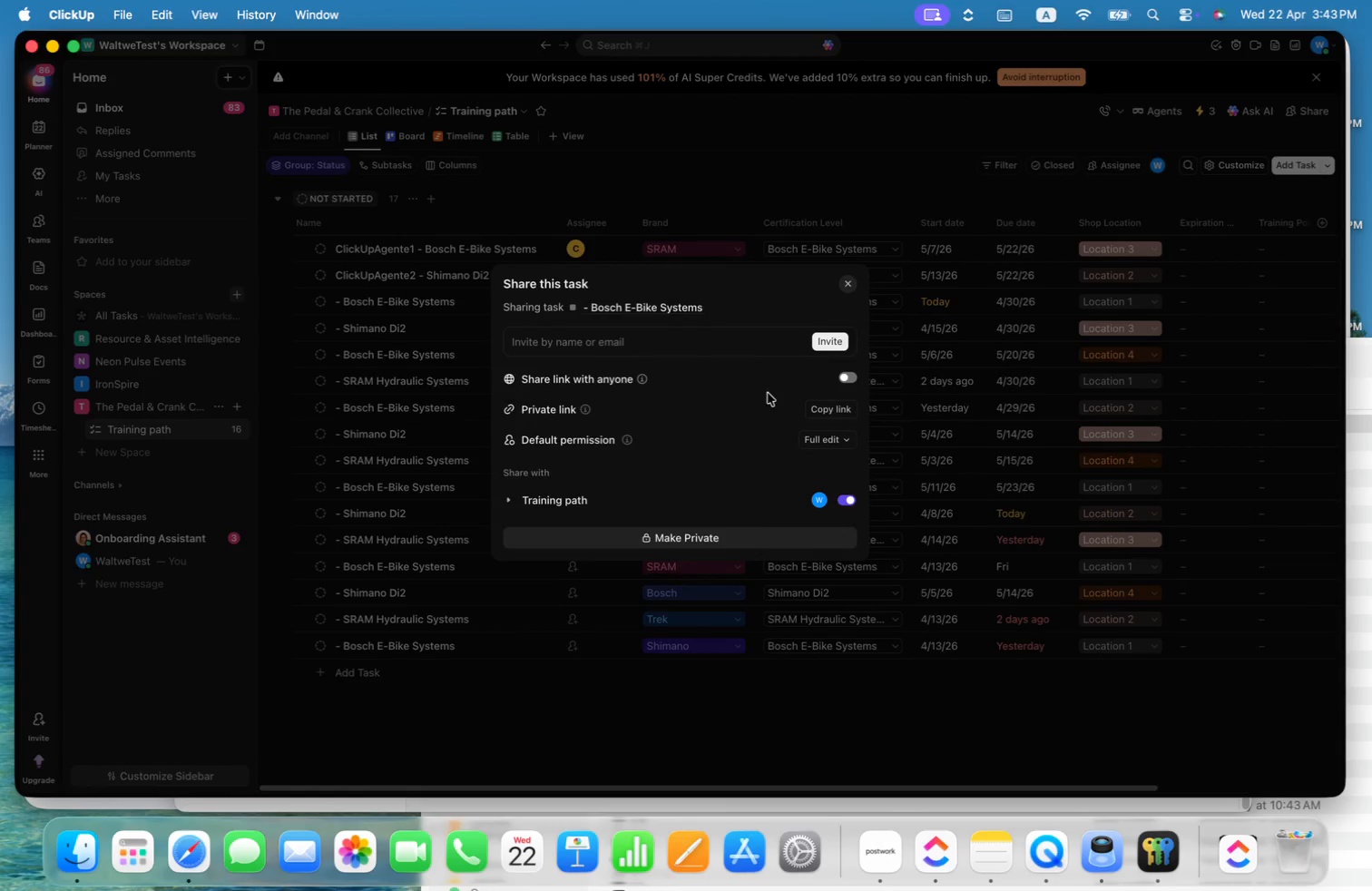 
left_click([724, 344])
 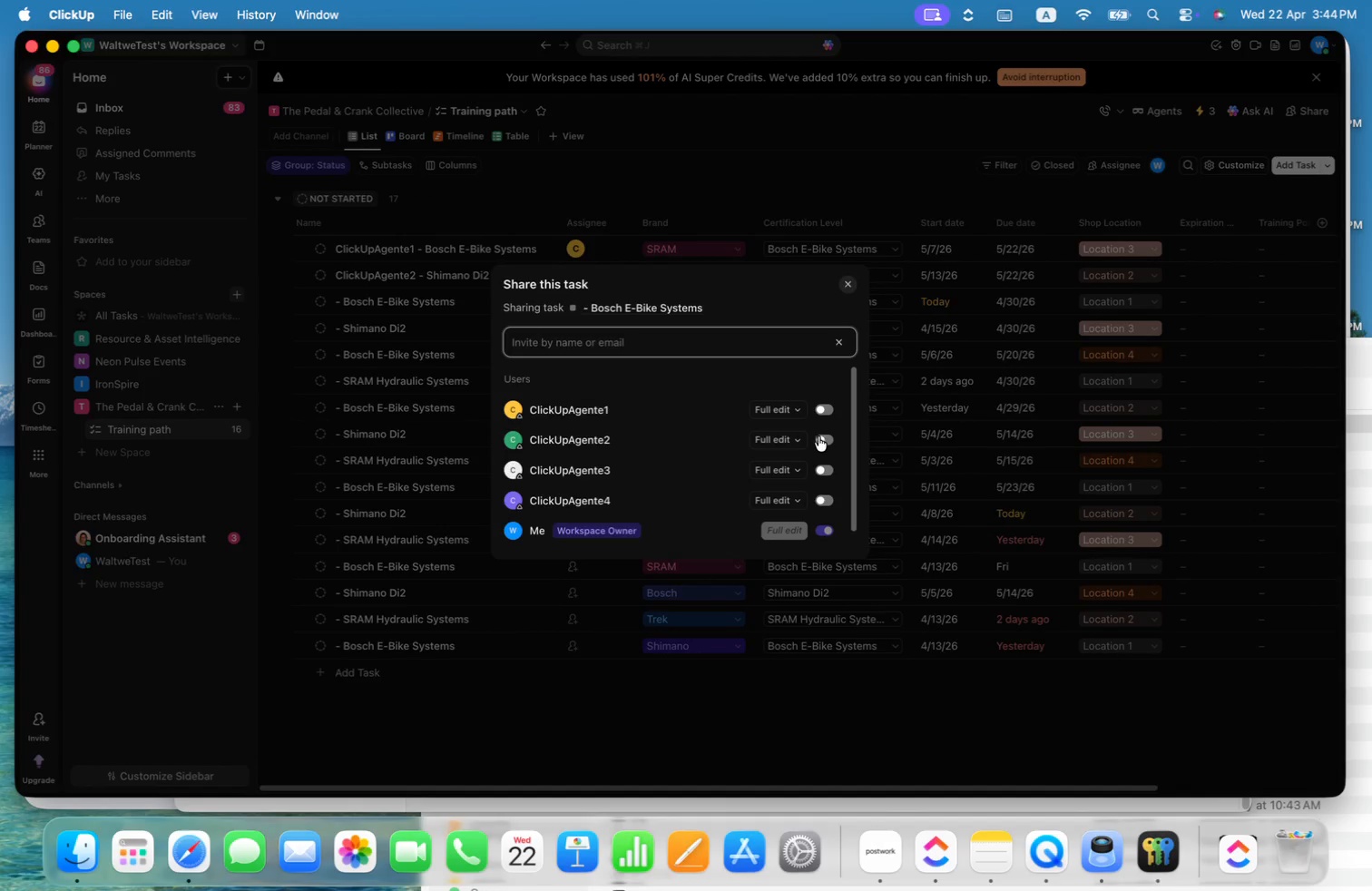 
left_click([790, 437])
 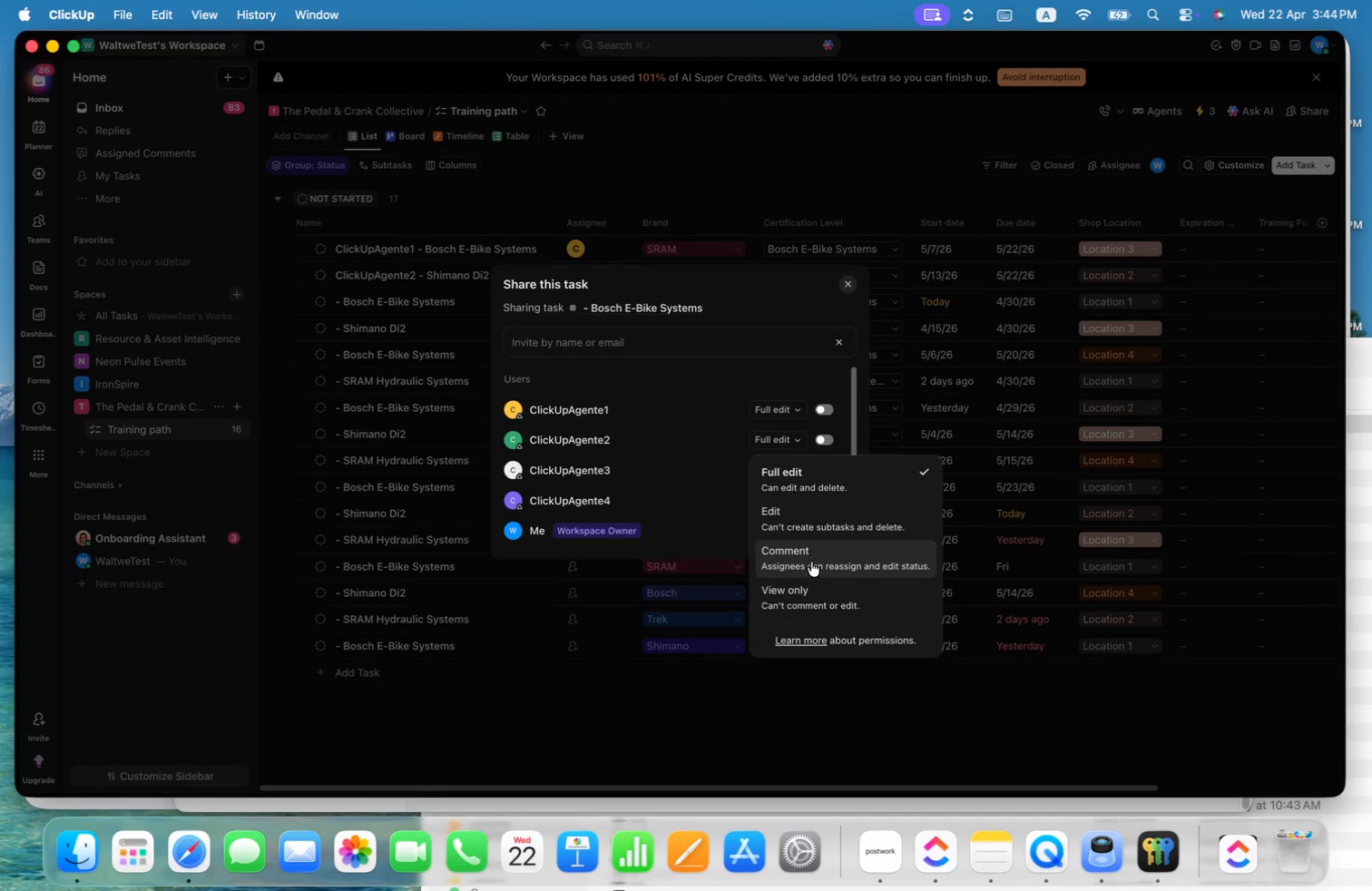 
left_click([814, 591])
 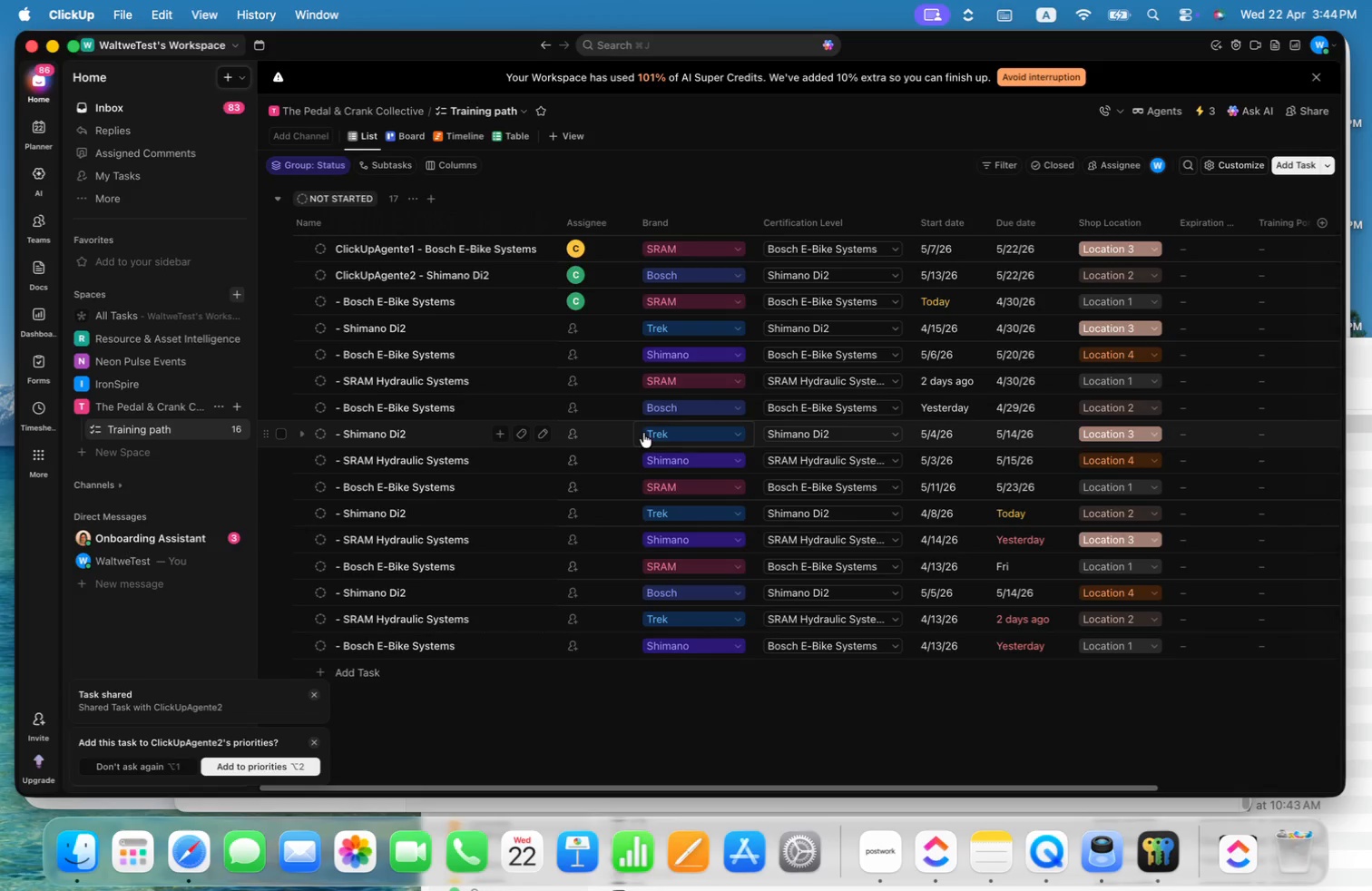 
left_click([583, 326])
 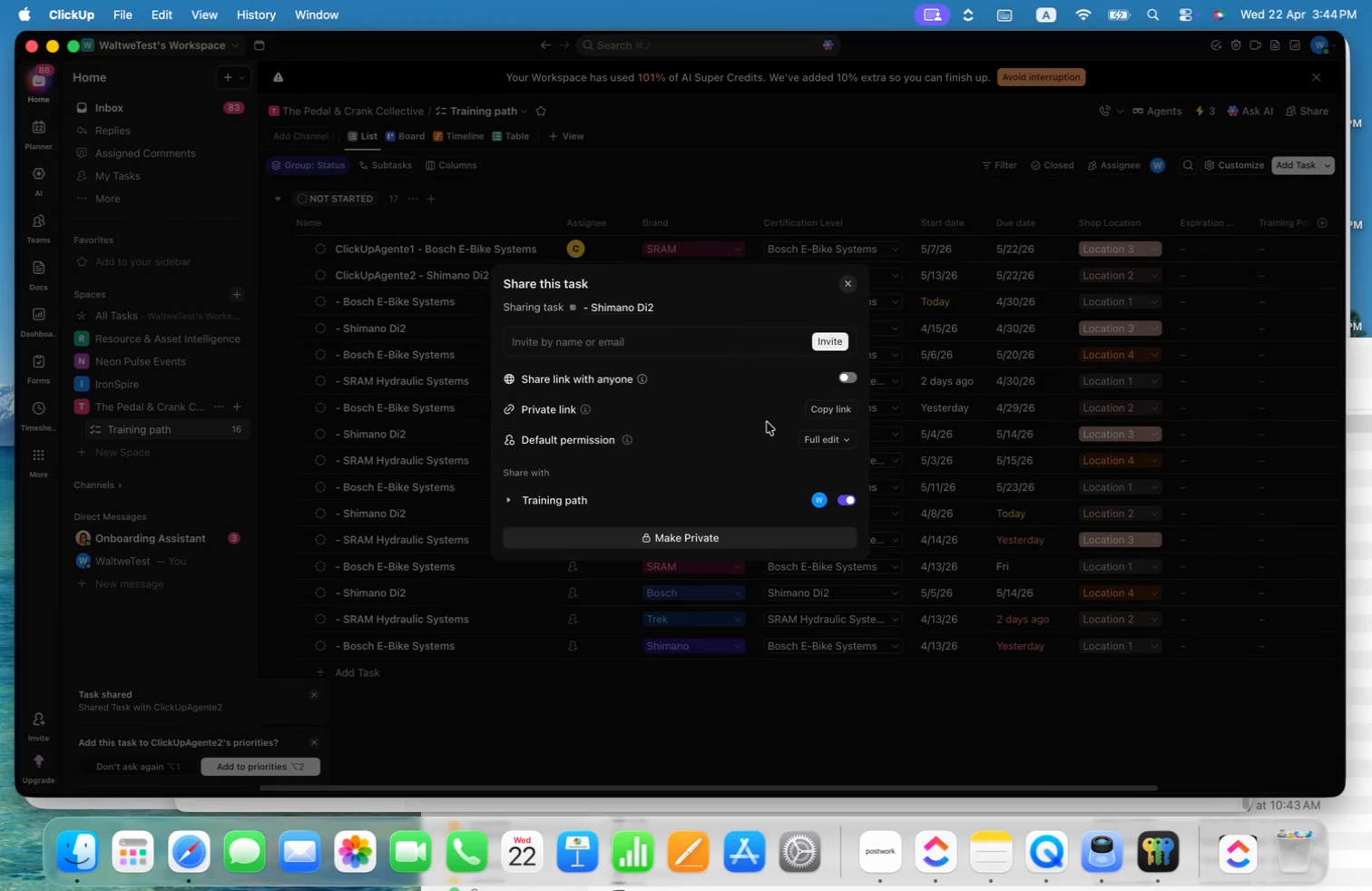 
left_click([669, 342])
 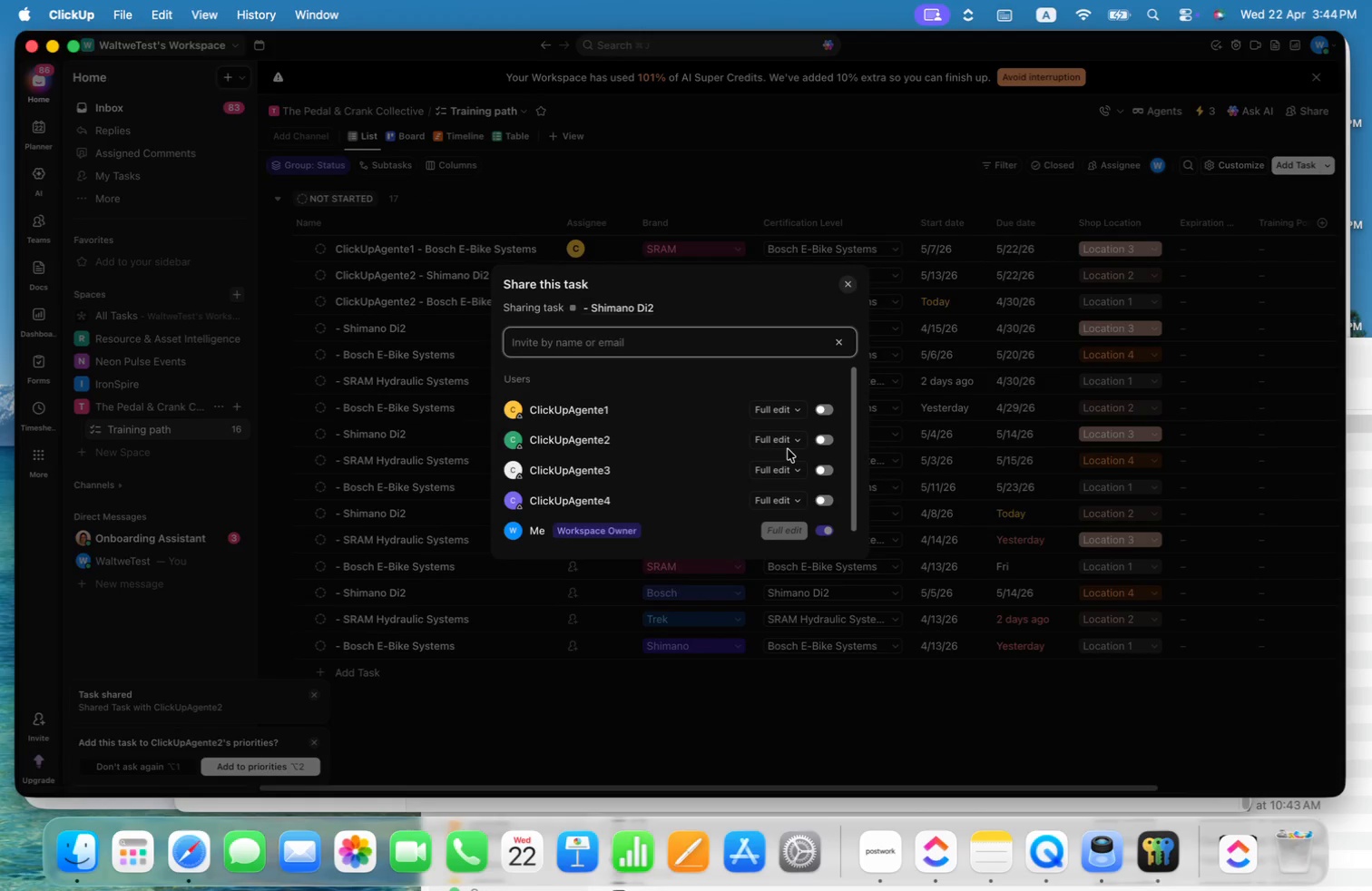 
left_click([788, 438])
 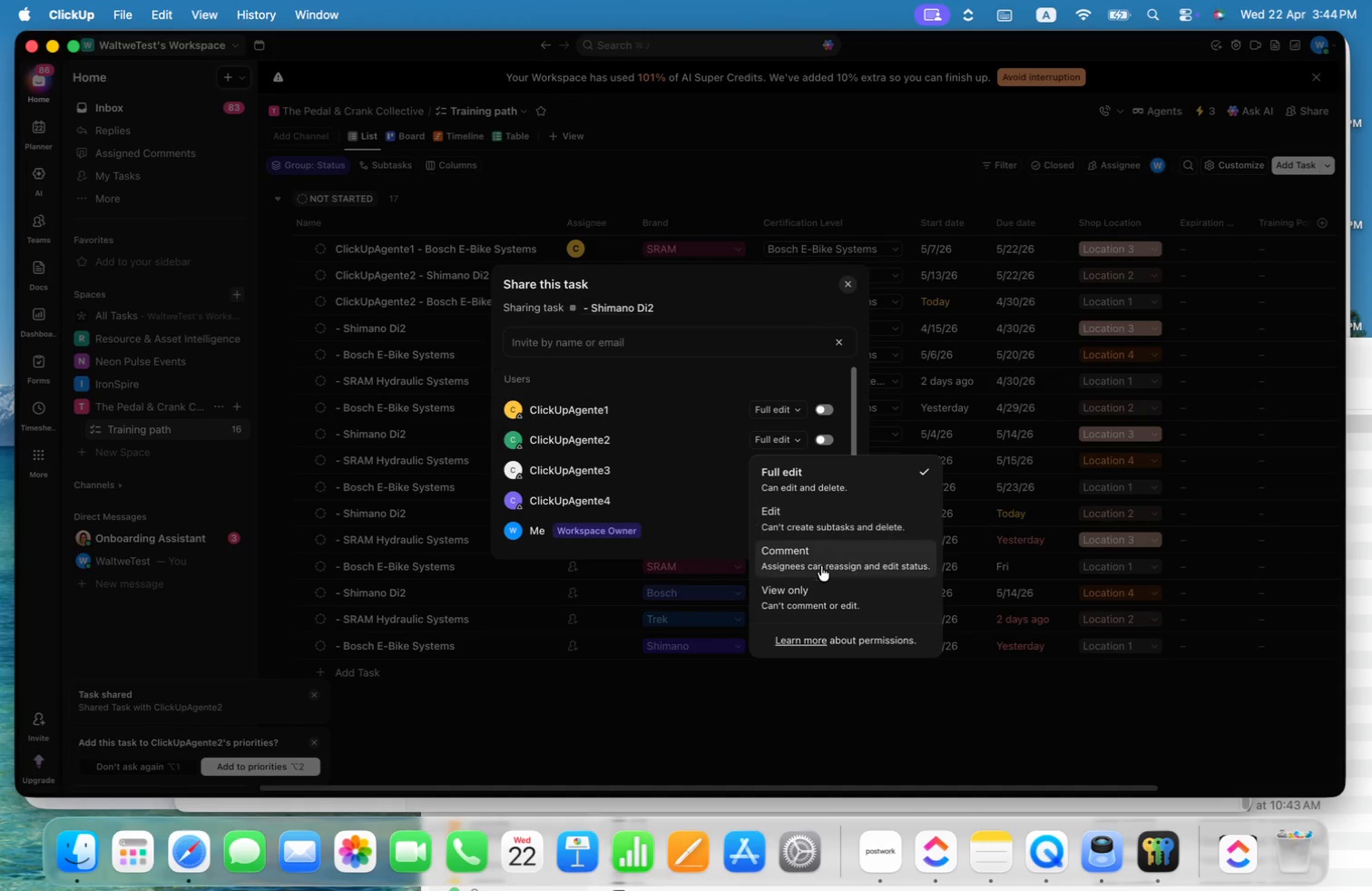 
left_click_drag(start_coordinate=[736, 548], to_coordinate=[780, 524])
 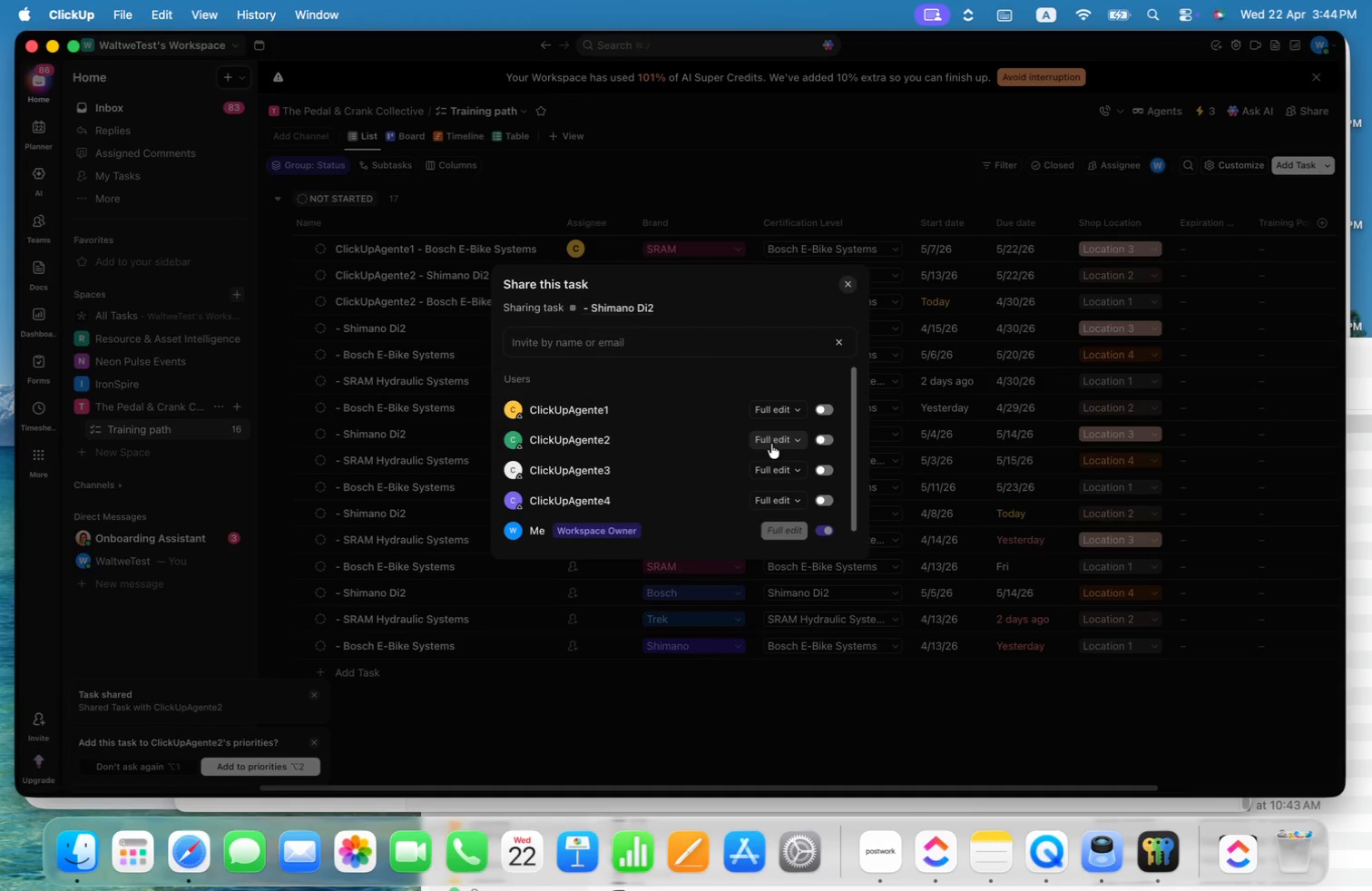 
left_click([773, 440])
 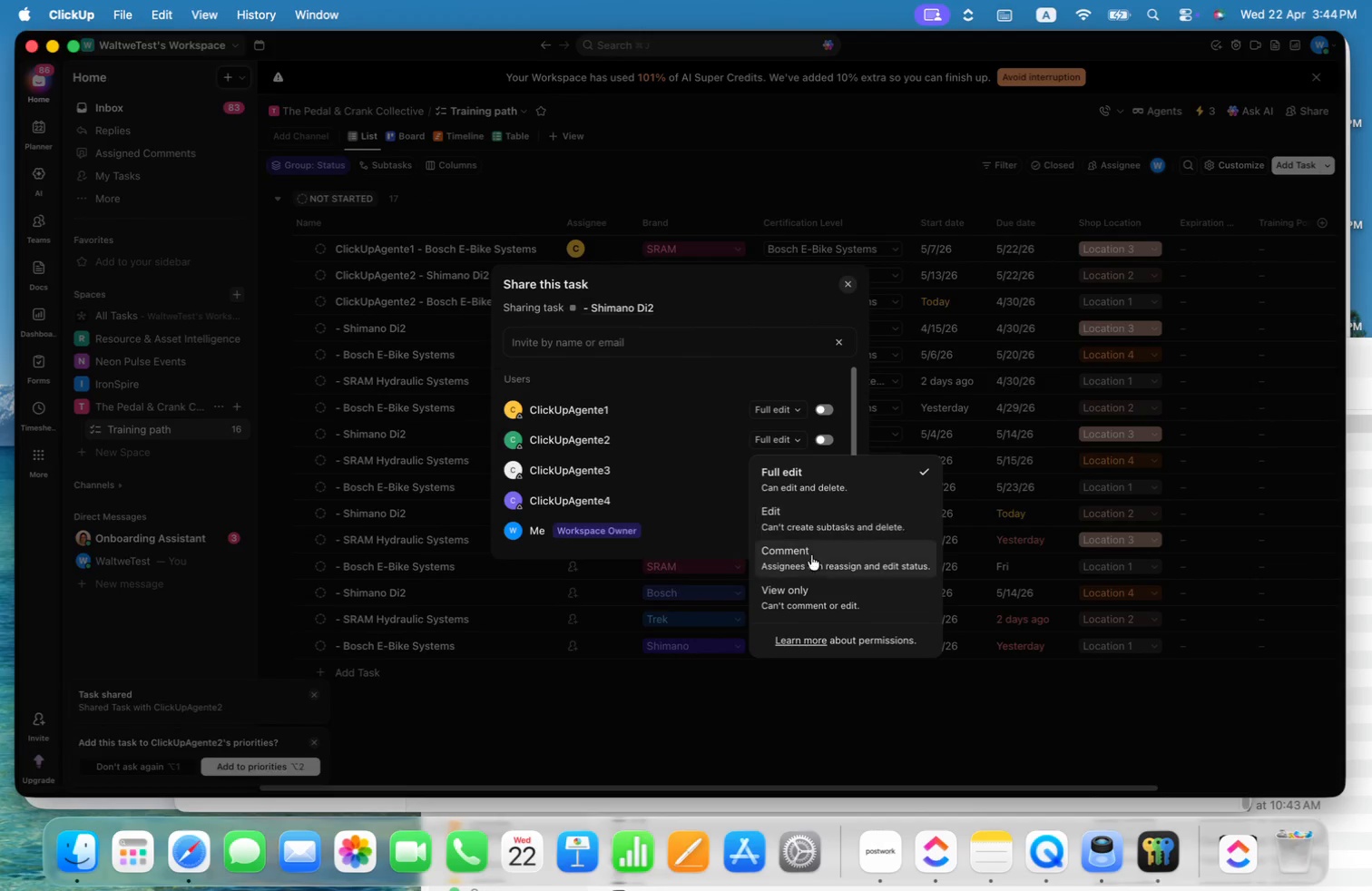 
left_click([817, 592])
 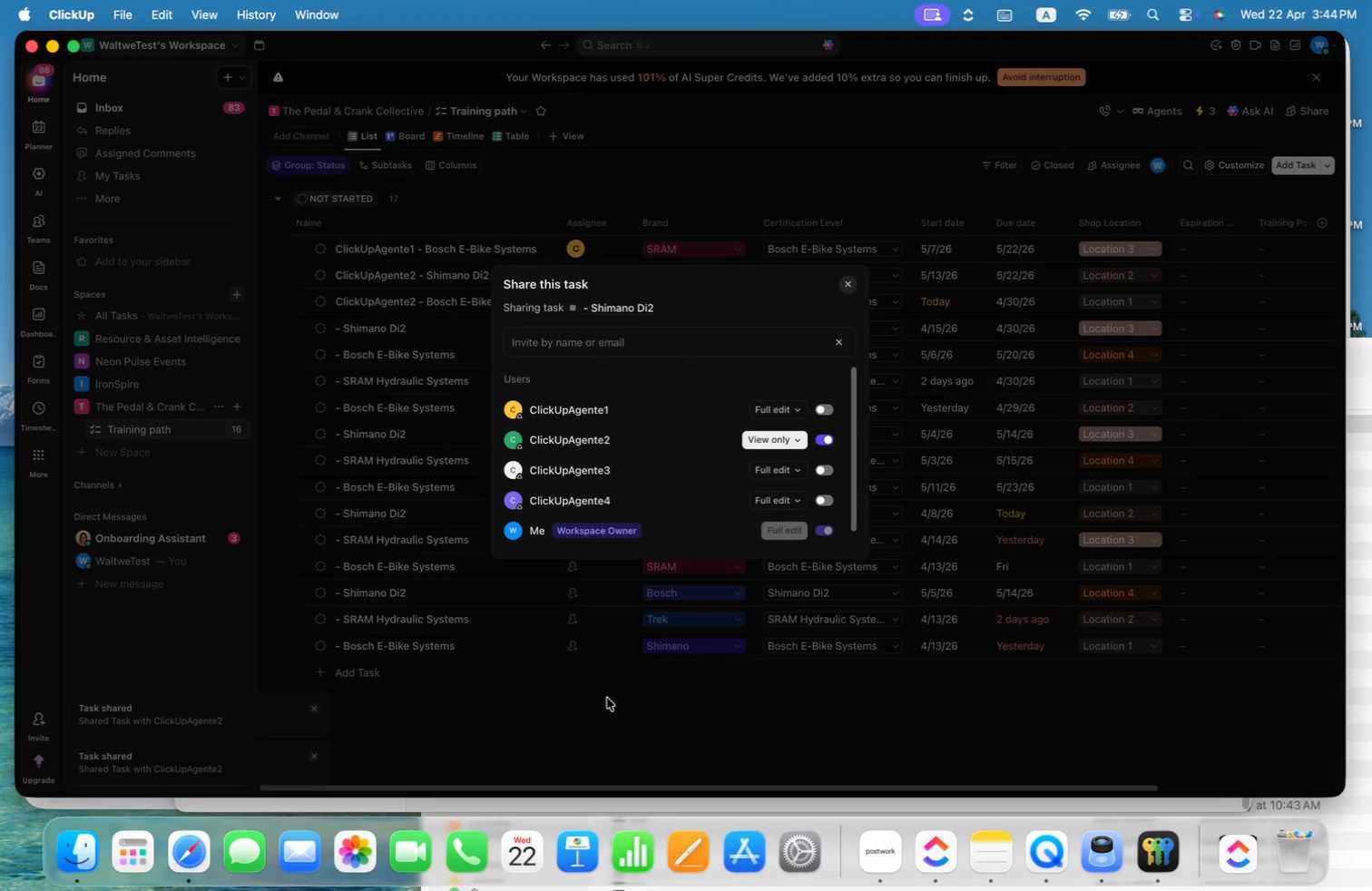 
left_click([619, 729])
 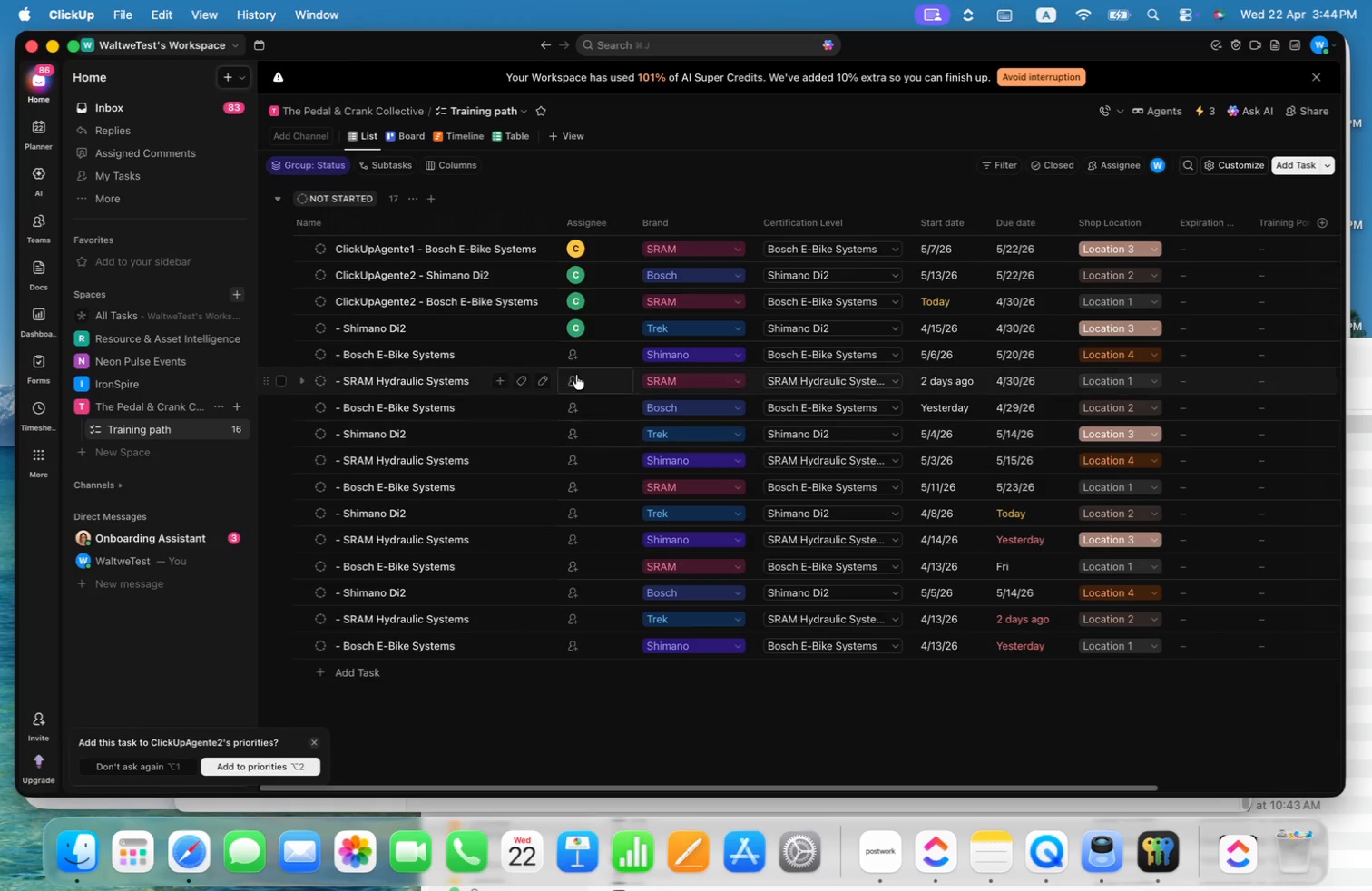 
left_click([583, 348])
 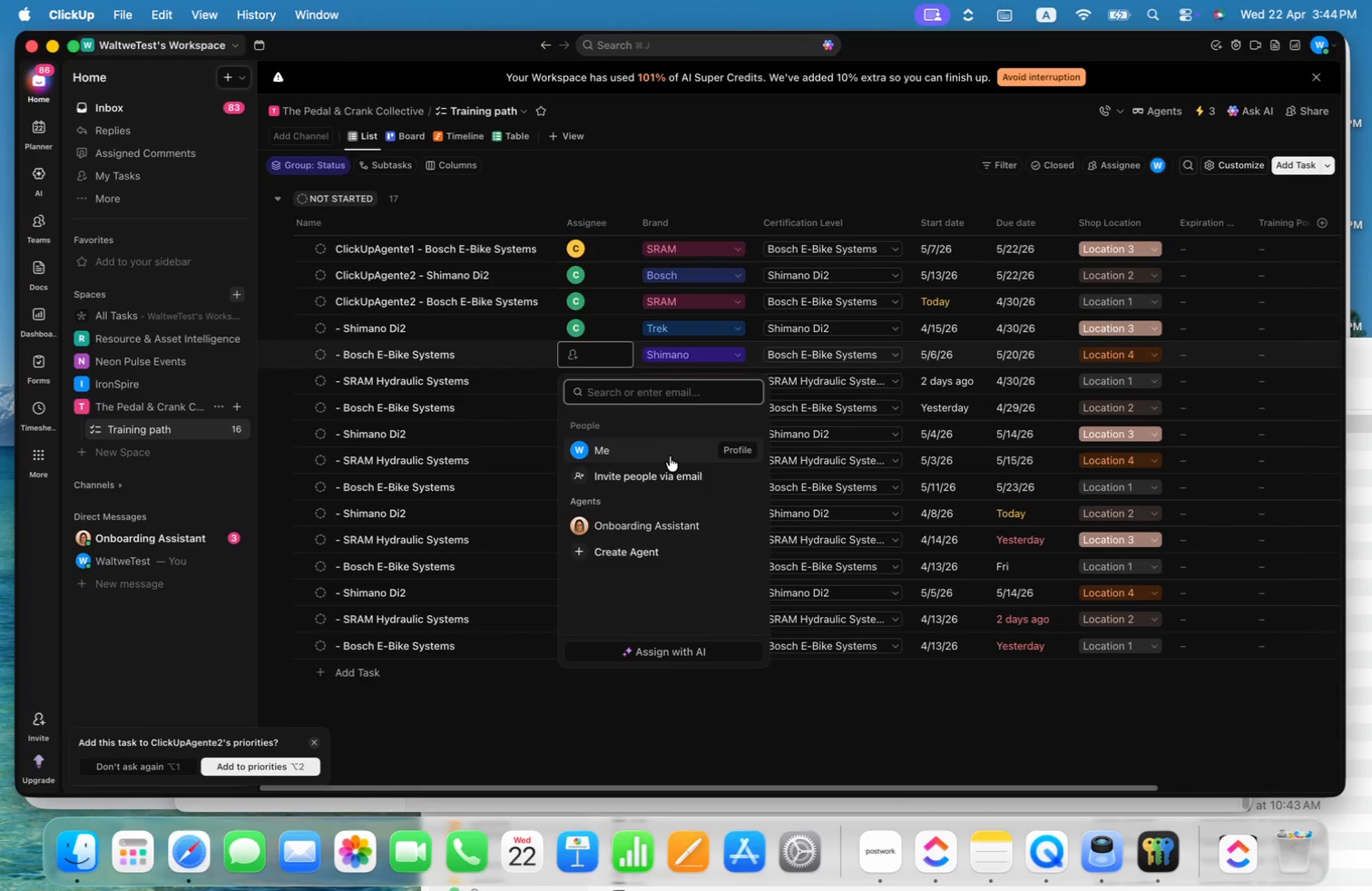 
left_click([647, 479])
 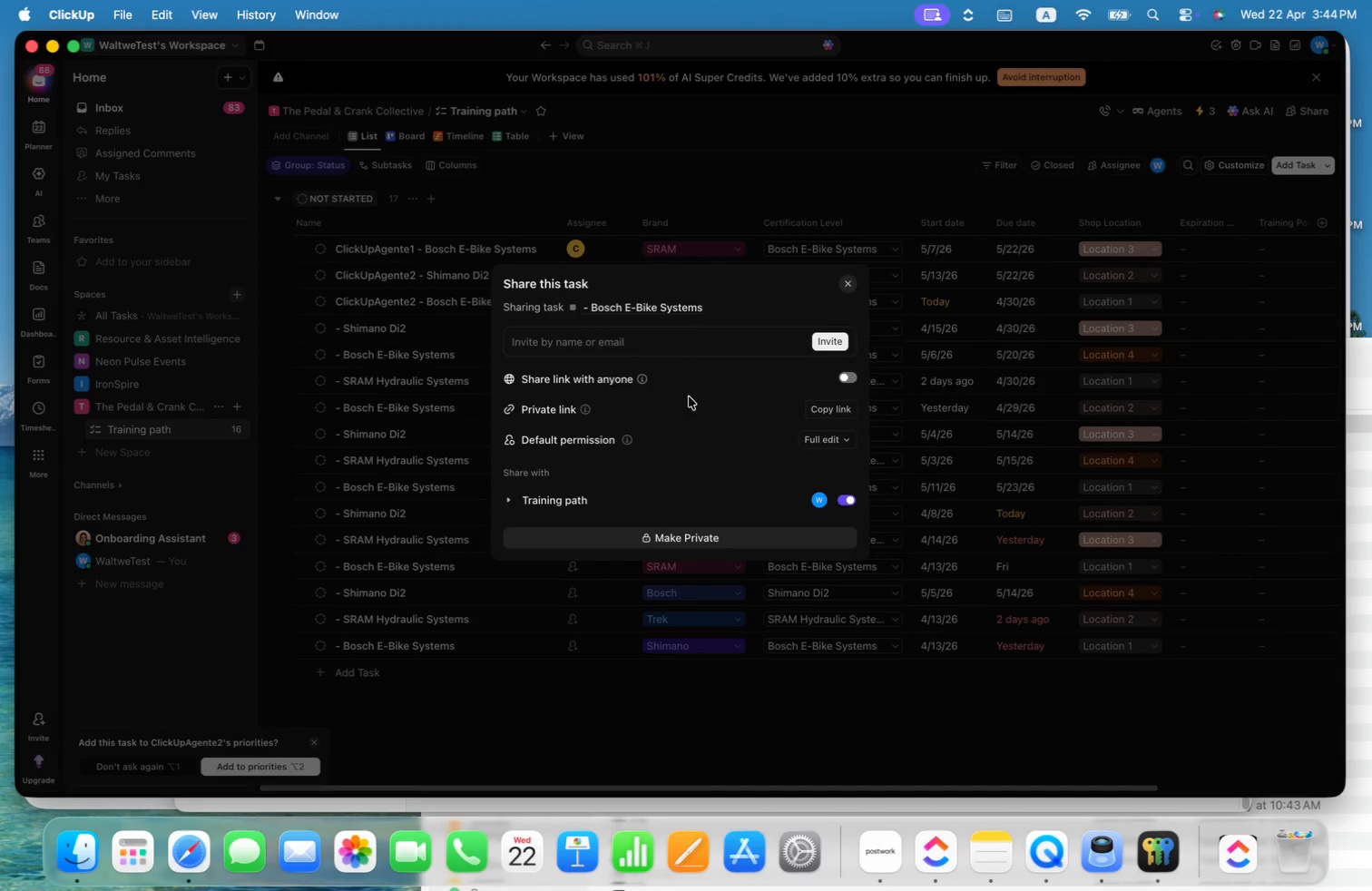 
left_click([694, 345])
 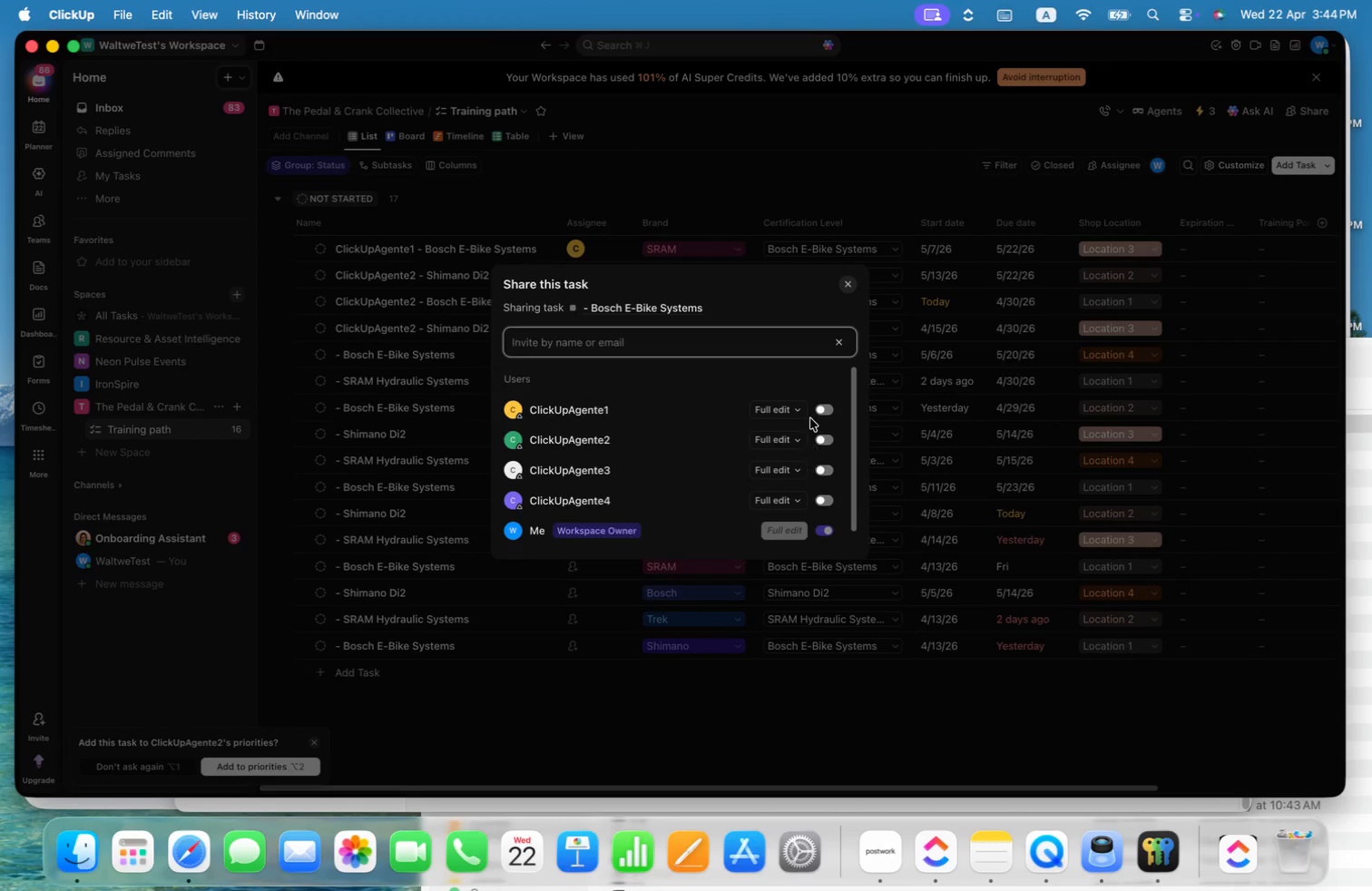 
left_click([791, 406])
 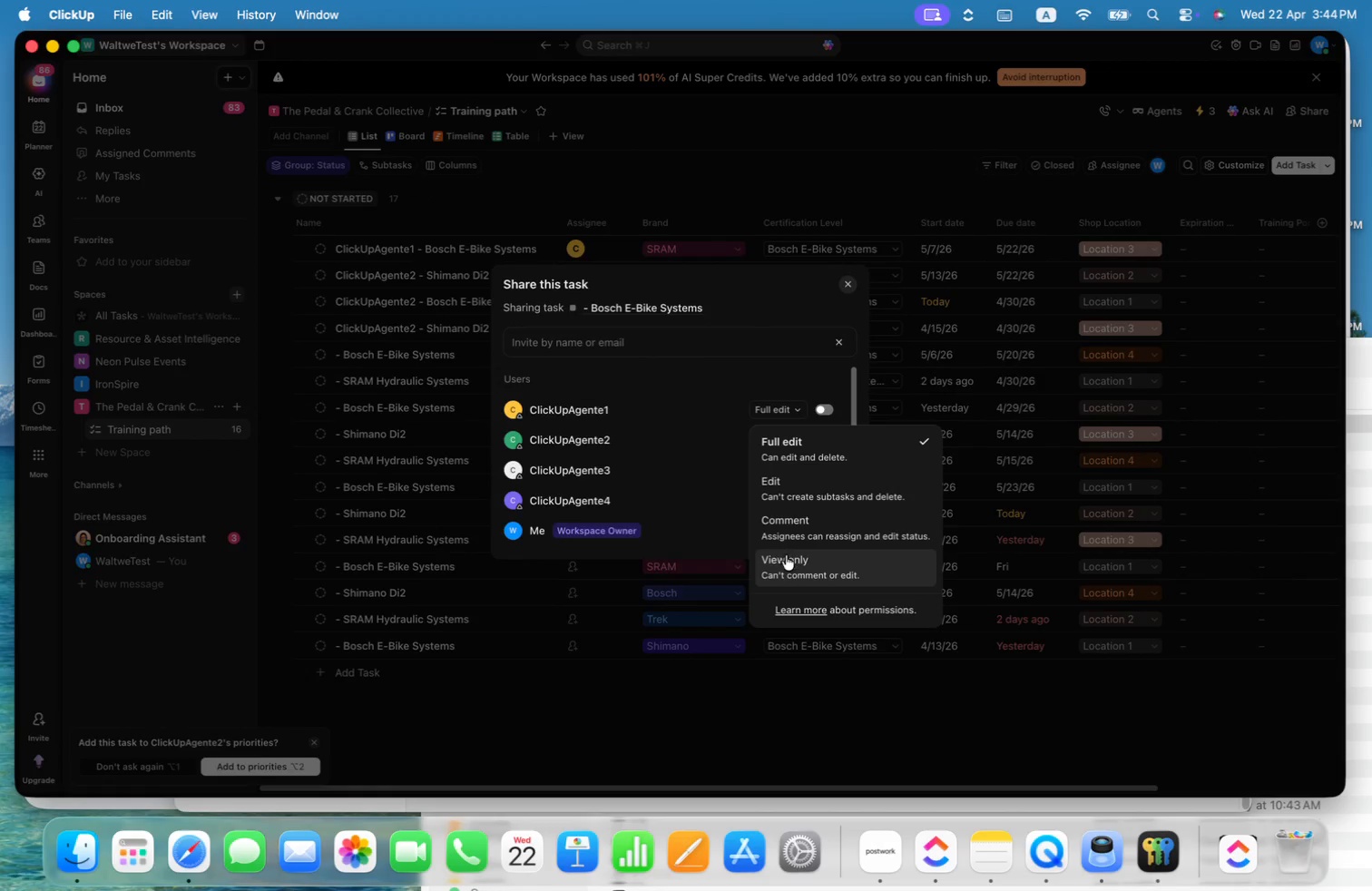 
left_click([787, 556])
 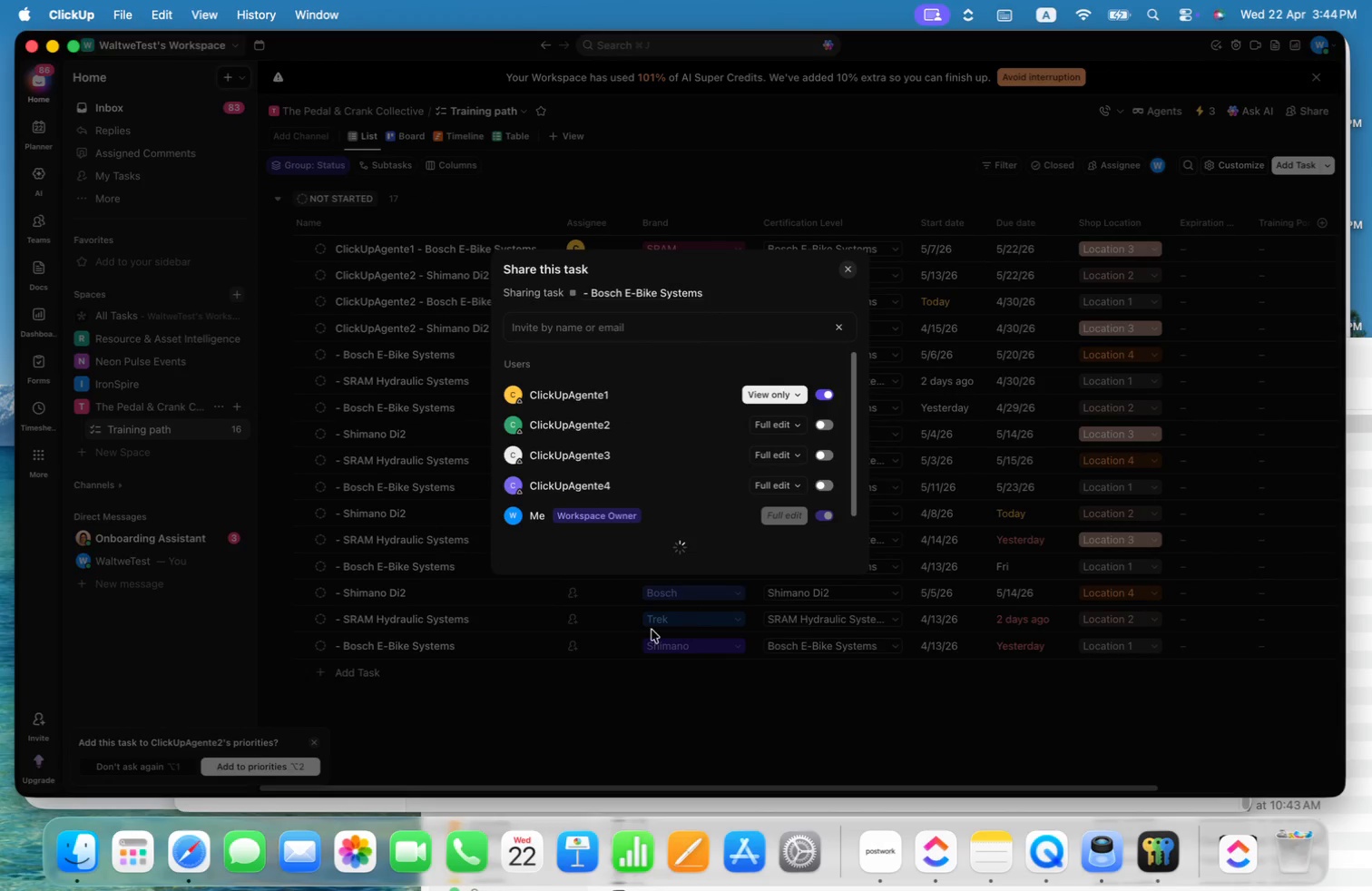 
left_click([621, 704])
 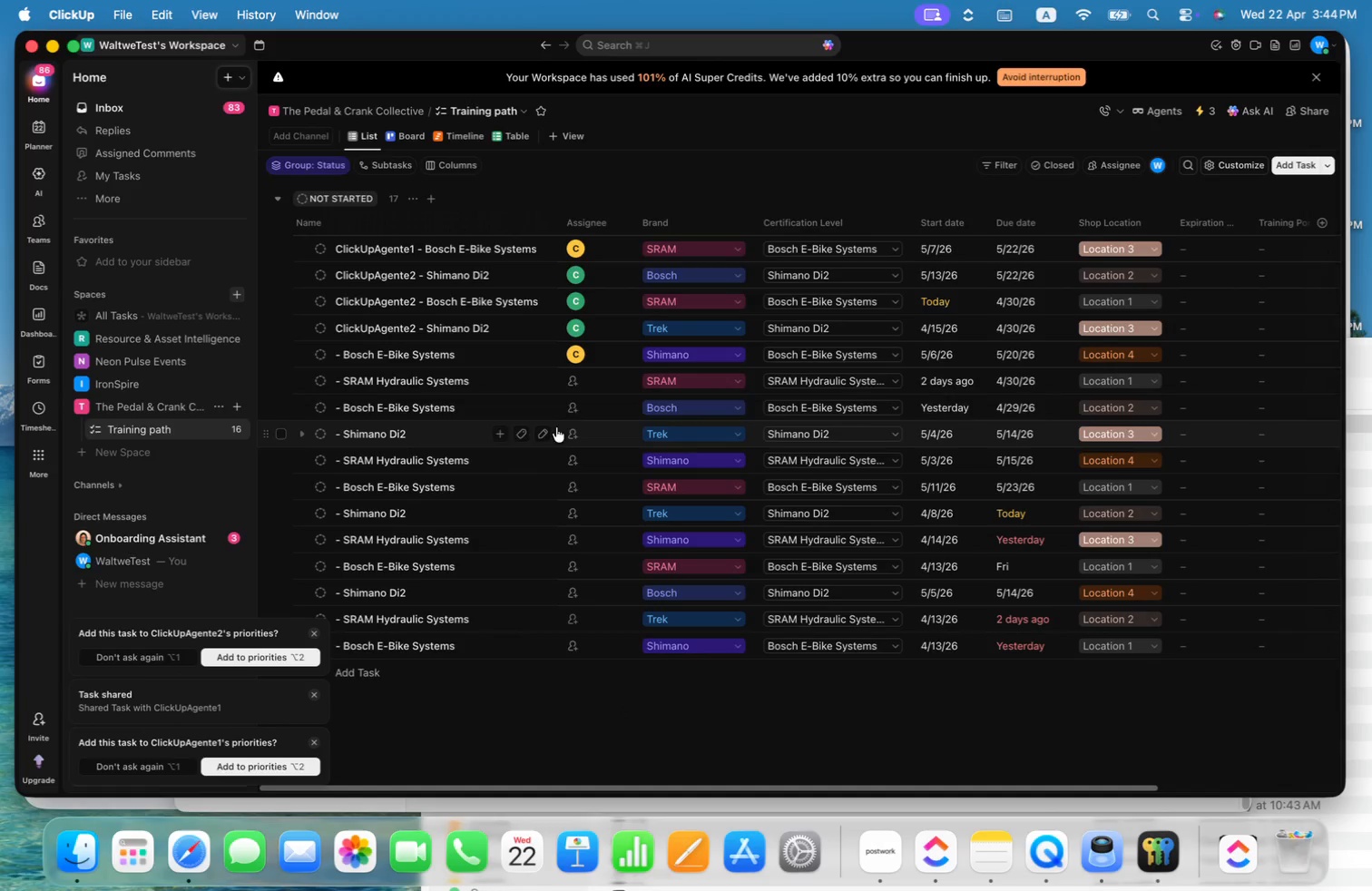 
left_click([585, 384])
 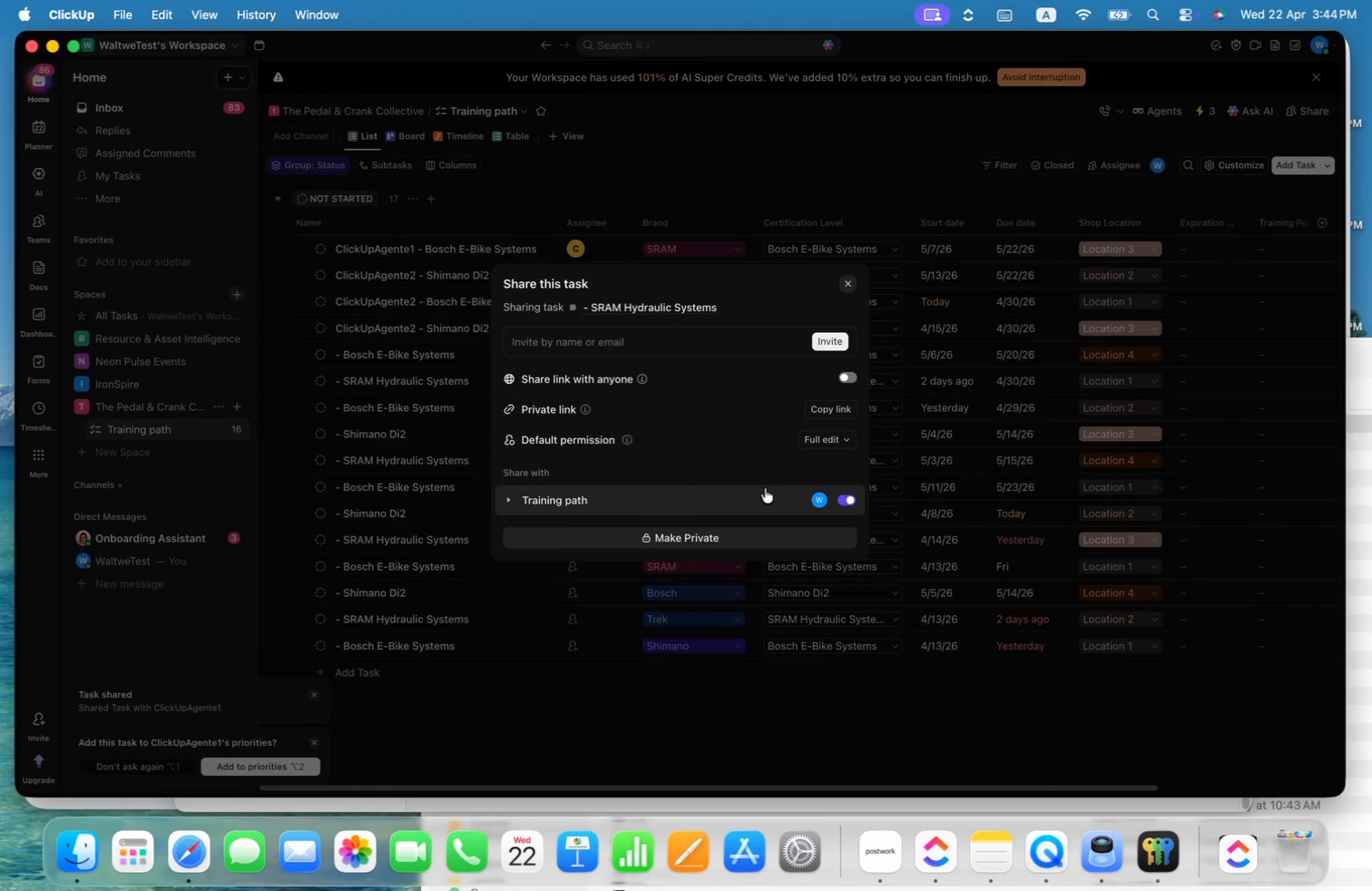 
left_click([705, 345])
 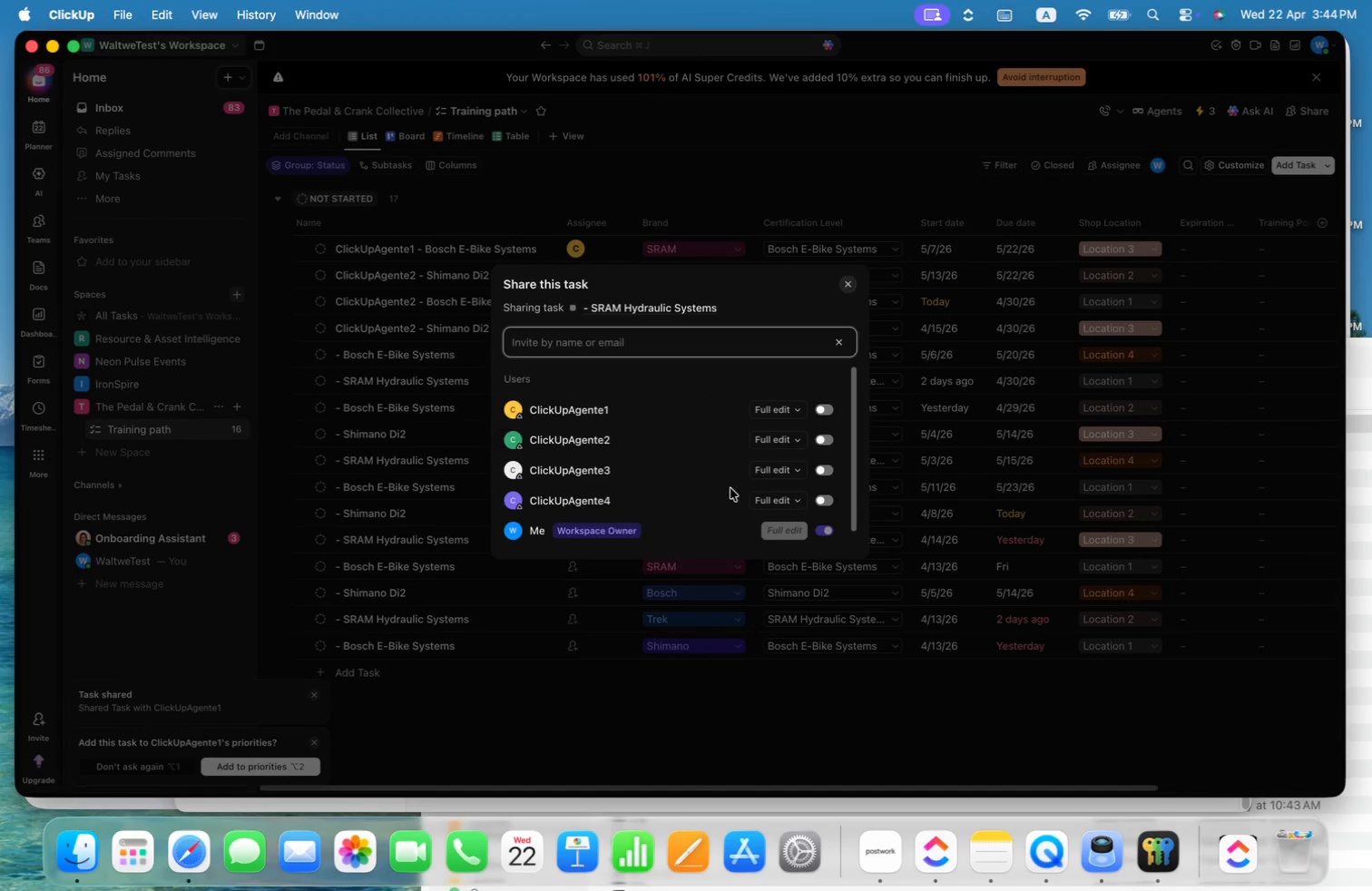 
left_click([769, 473])
 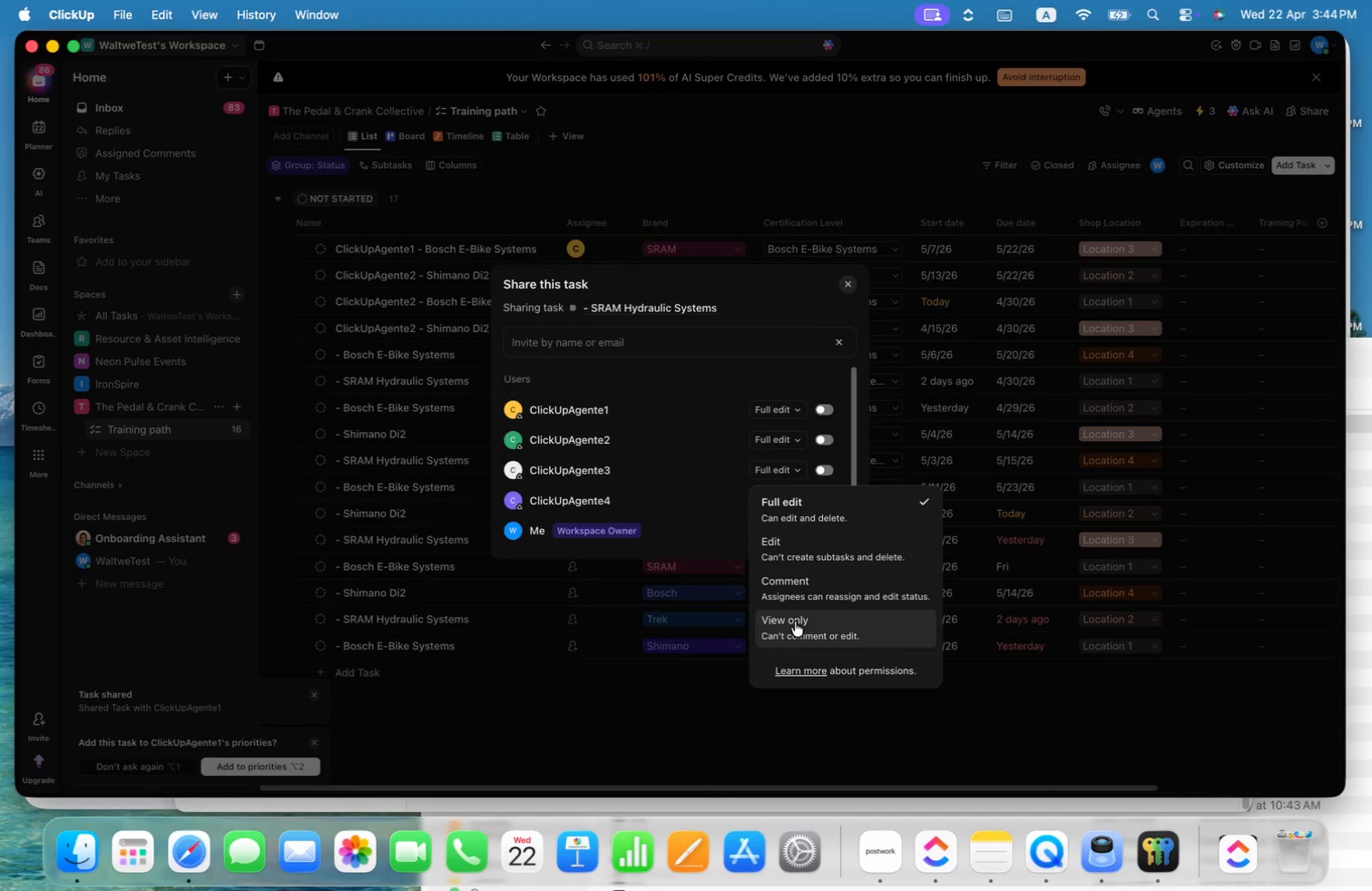 
left_click([801, 628])
 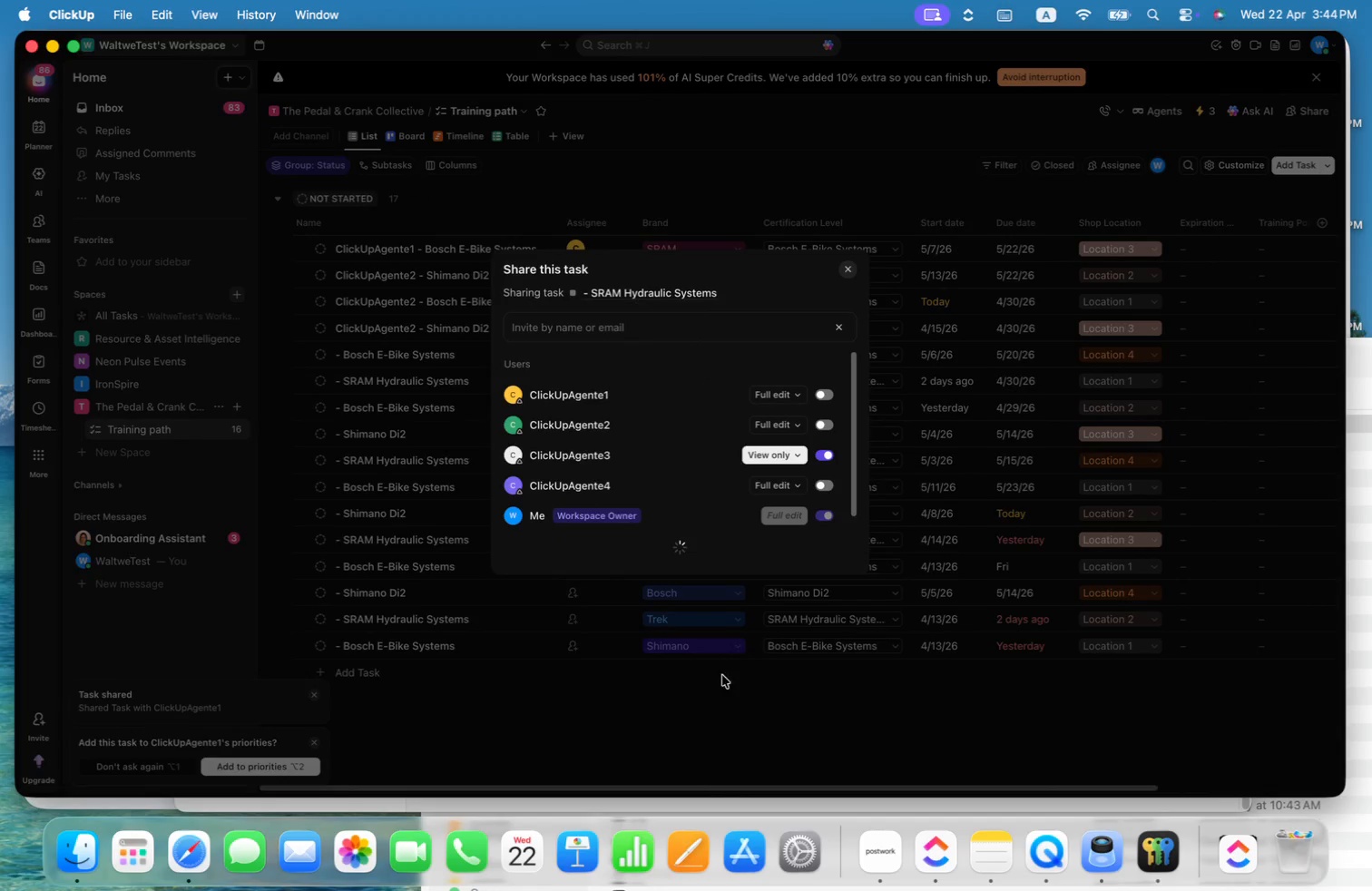 
left_click([699, 723])
 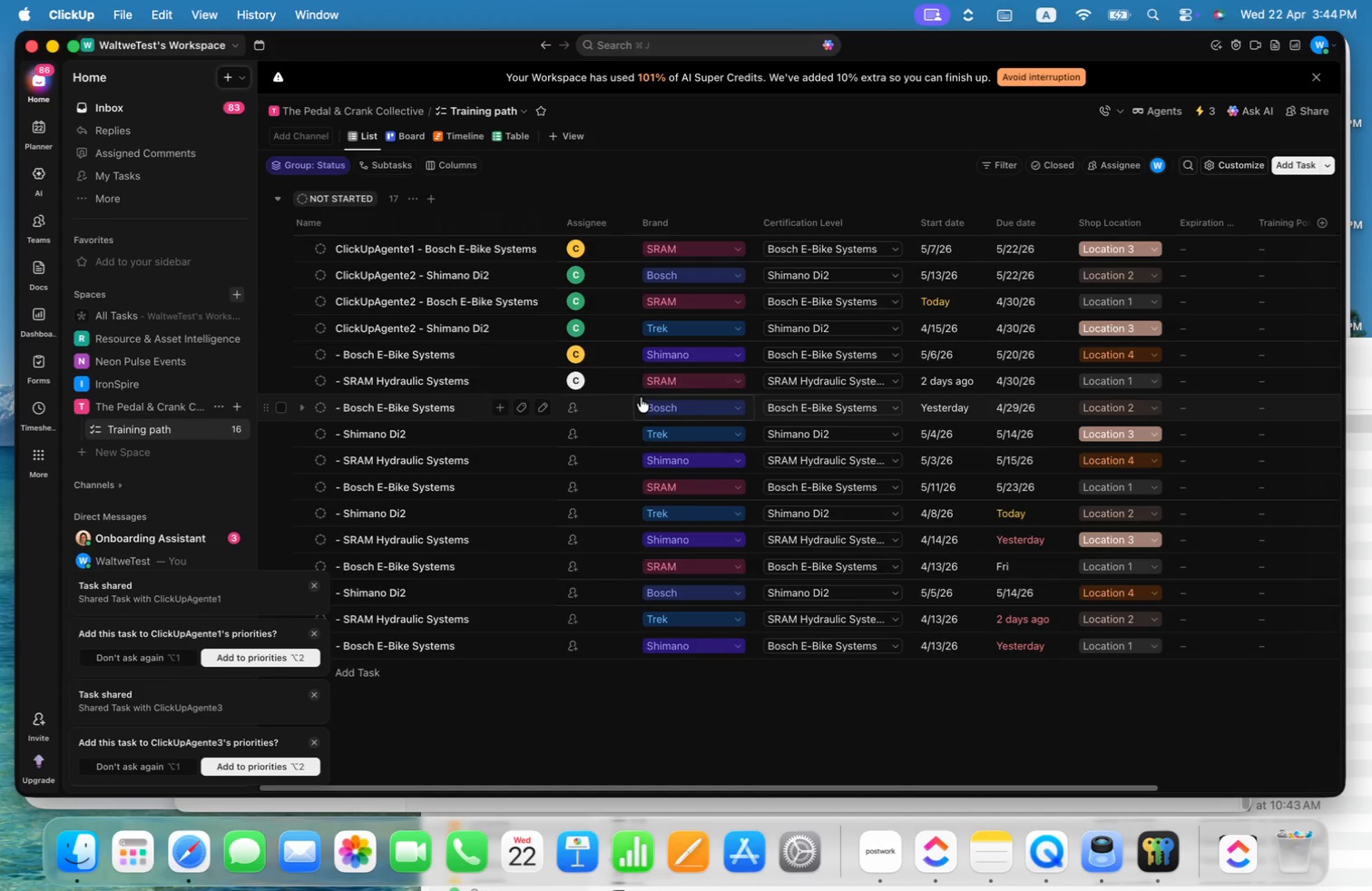 
left_click([581, 406])
 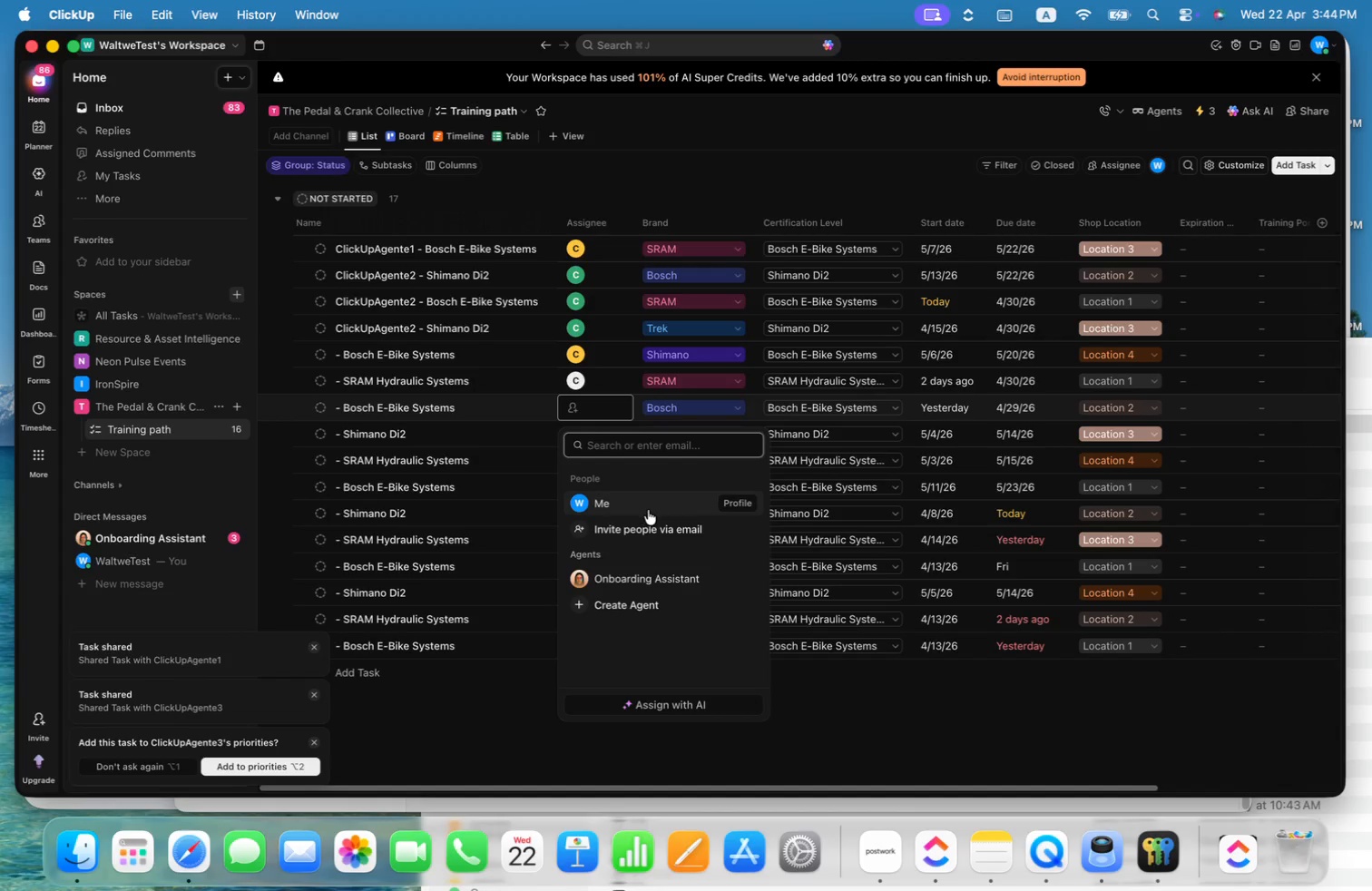 
left_click([654, 523])
 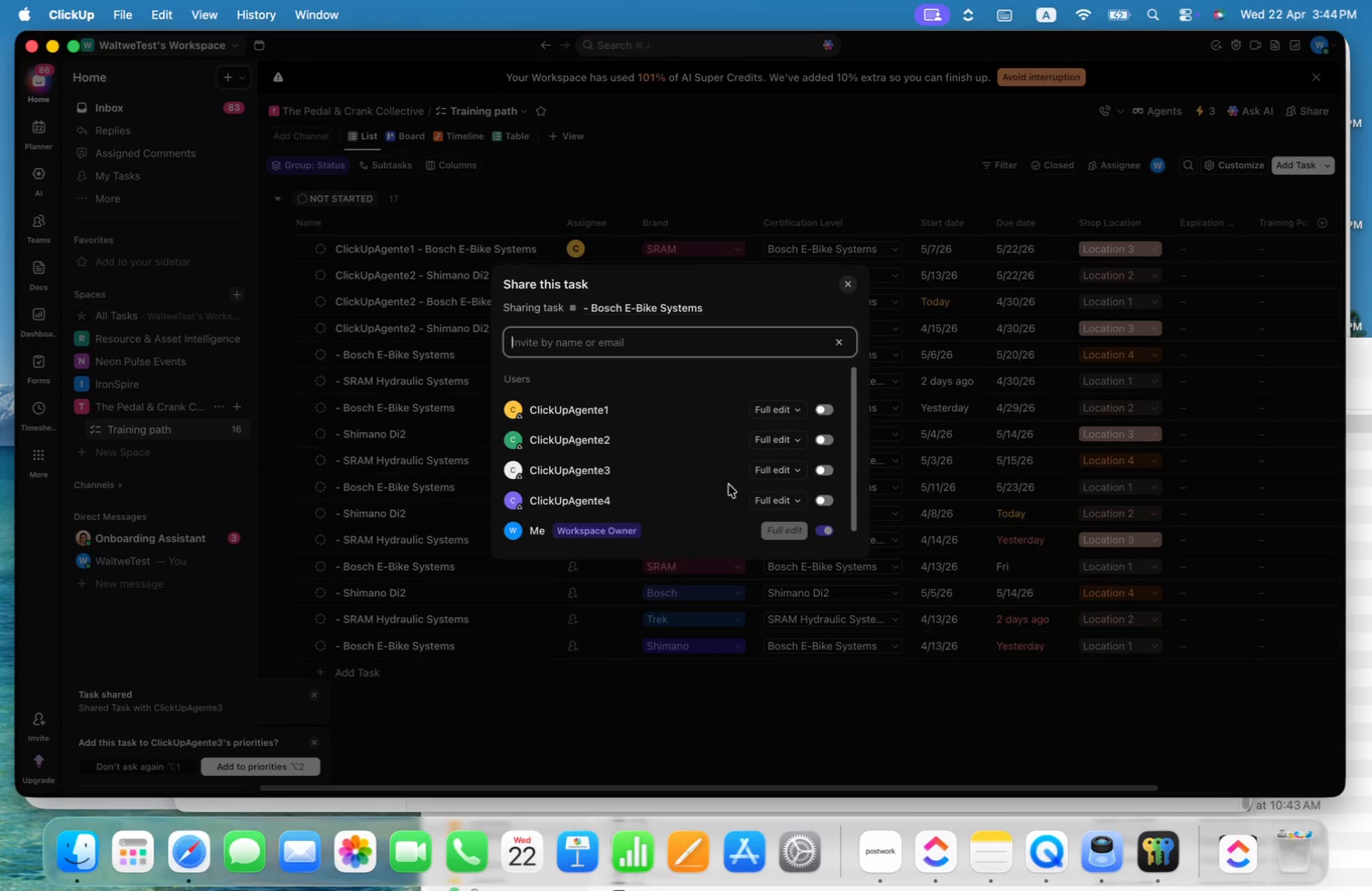 
left_click([778, 507])
 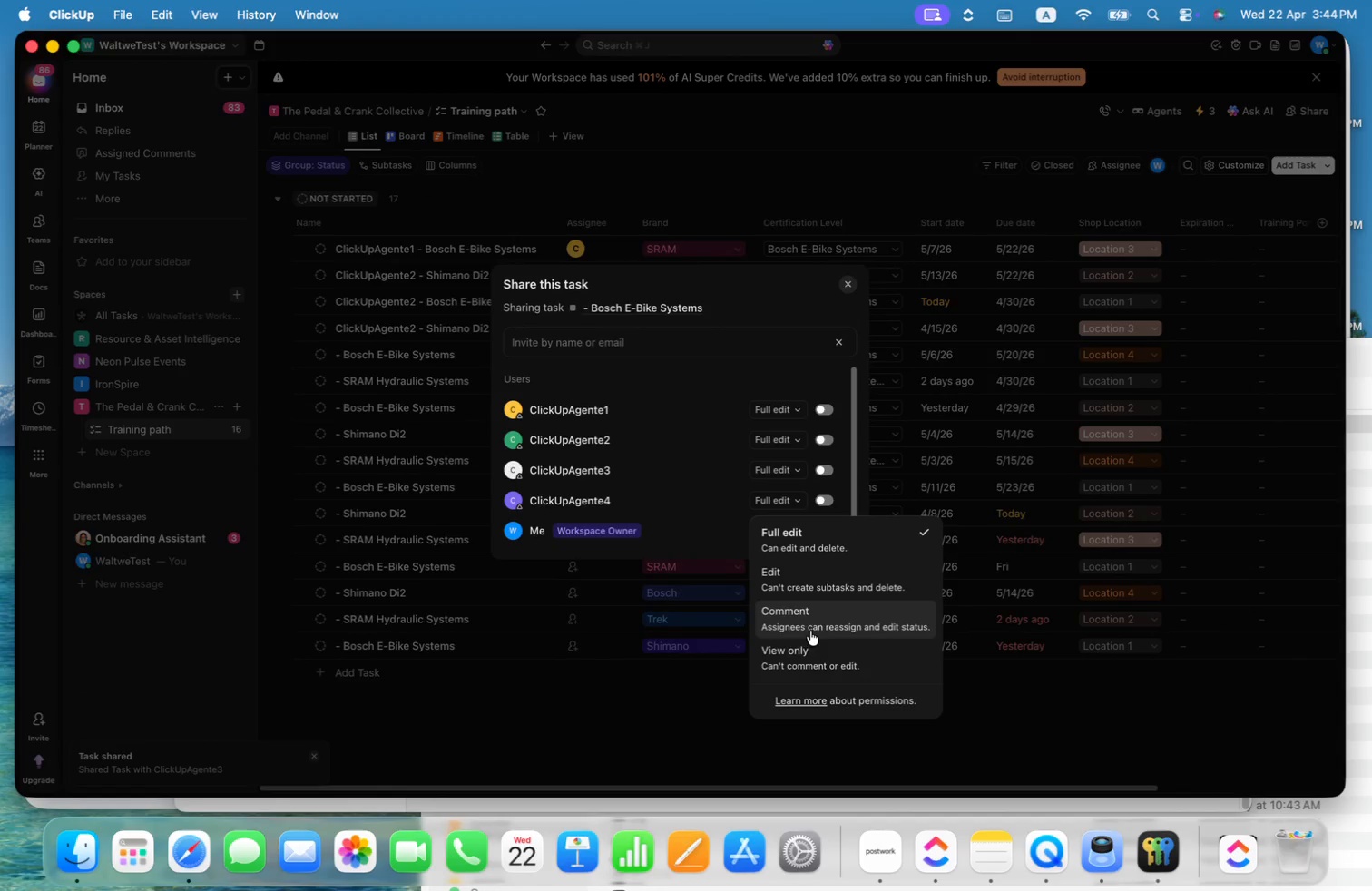 
left_click([813, 651])
 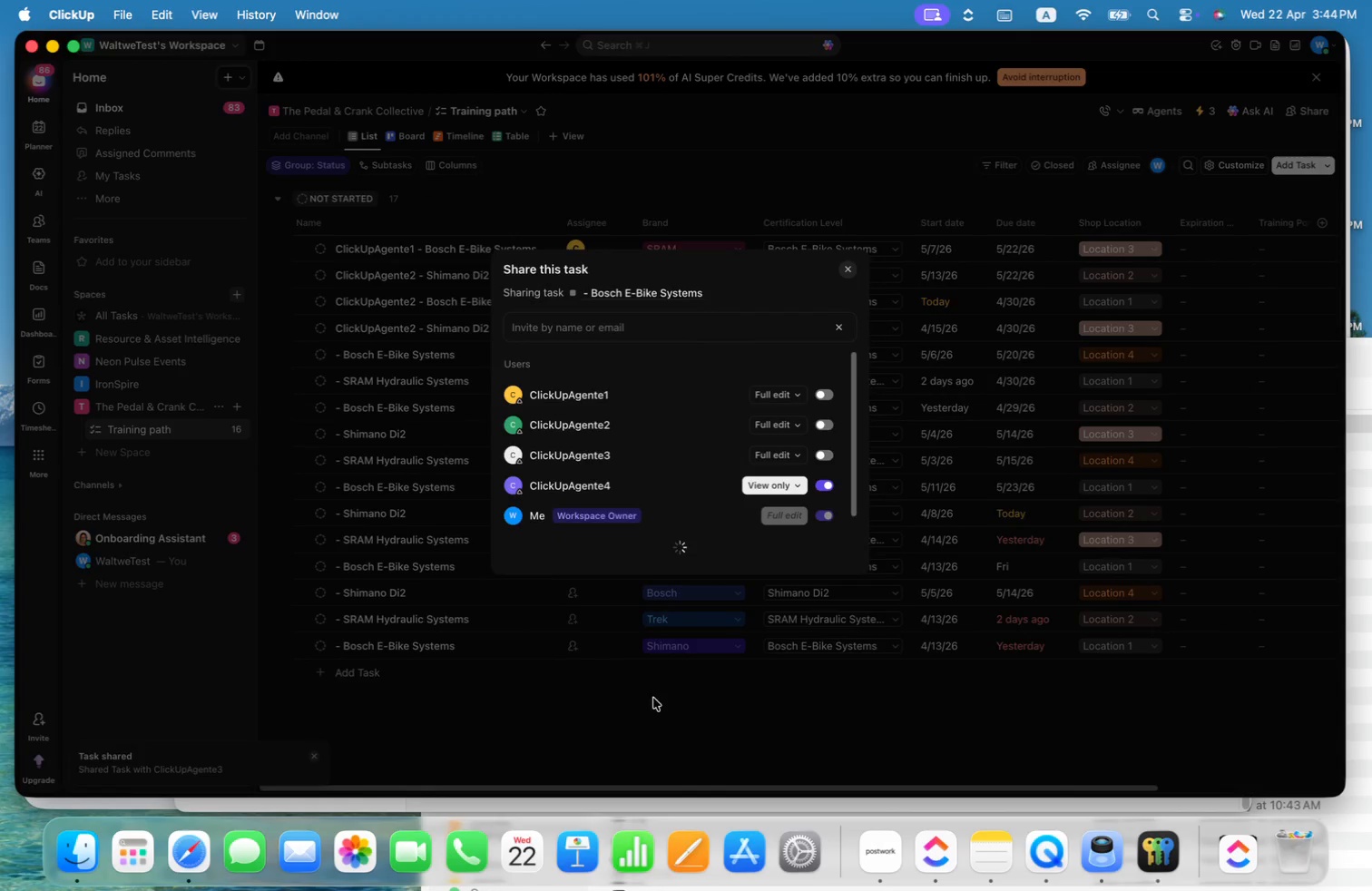 
left_click([653, 698])
 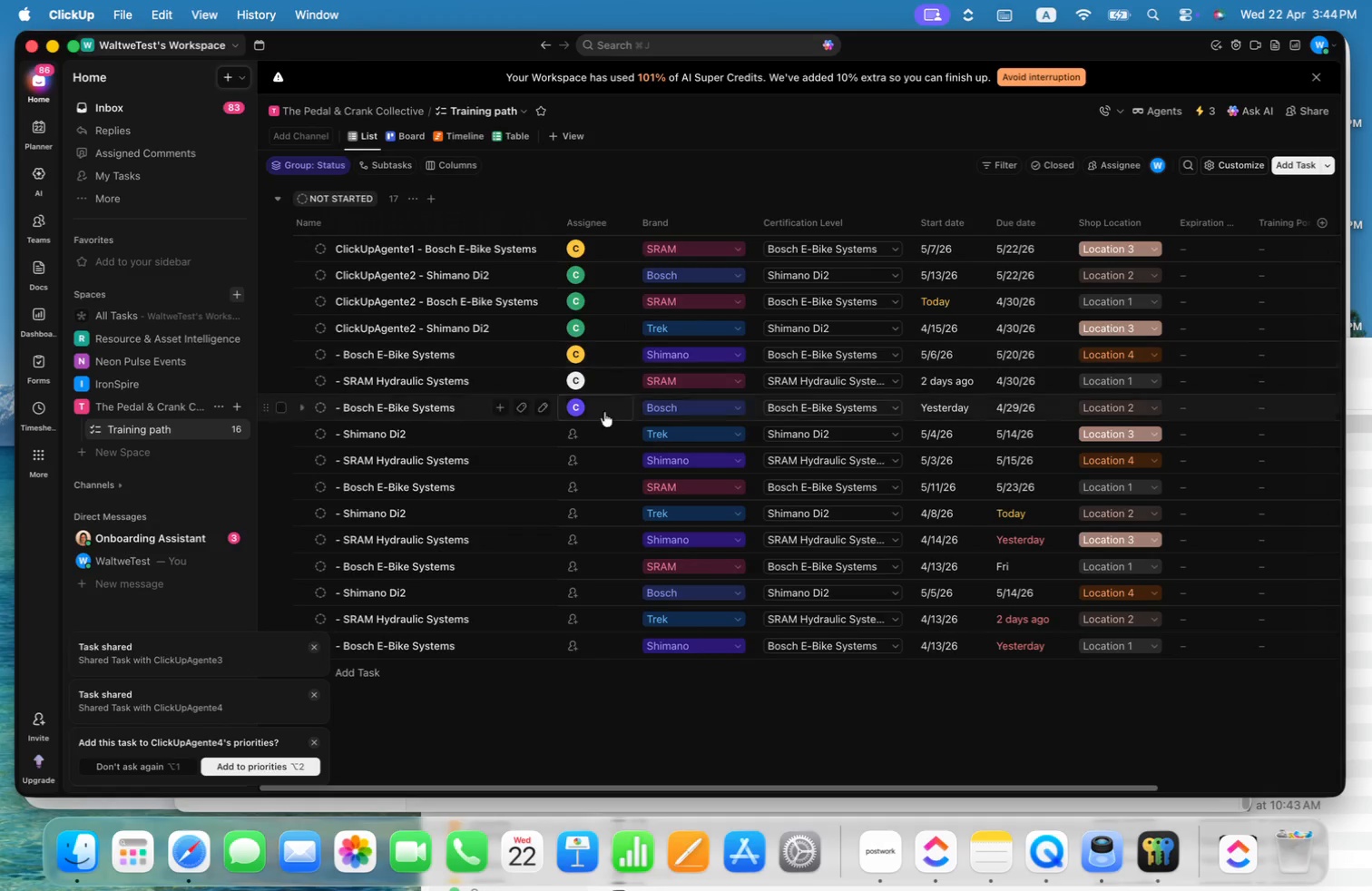 
left_click([590, 436])
 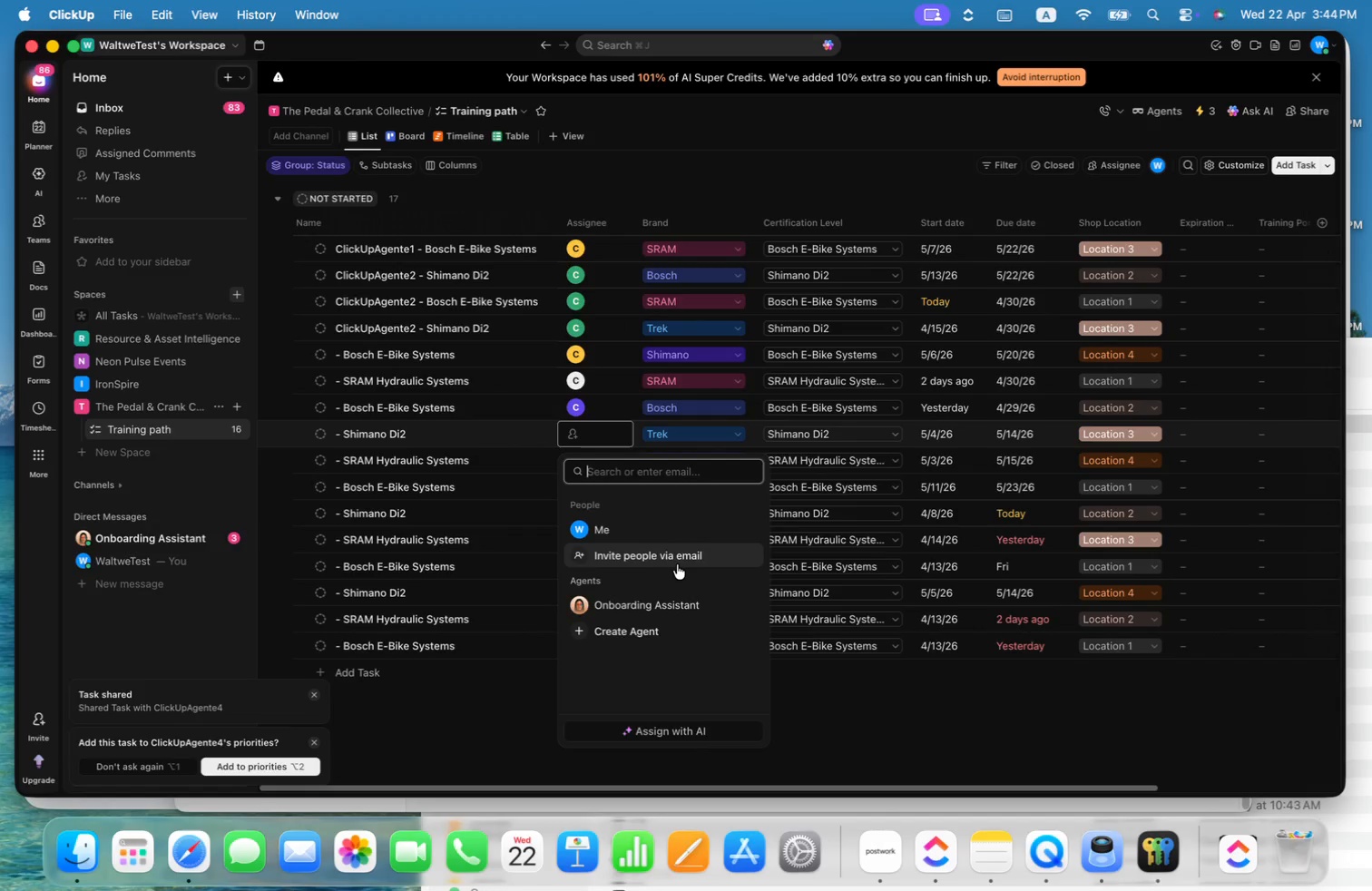 
left_click([678, 564])
 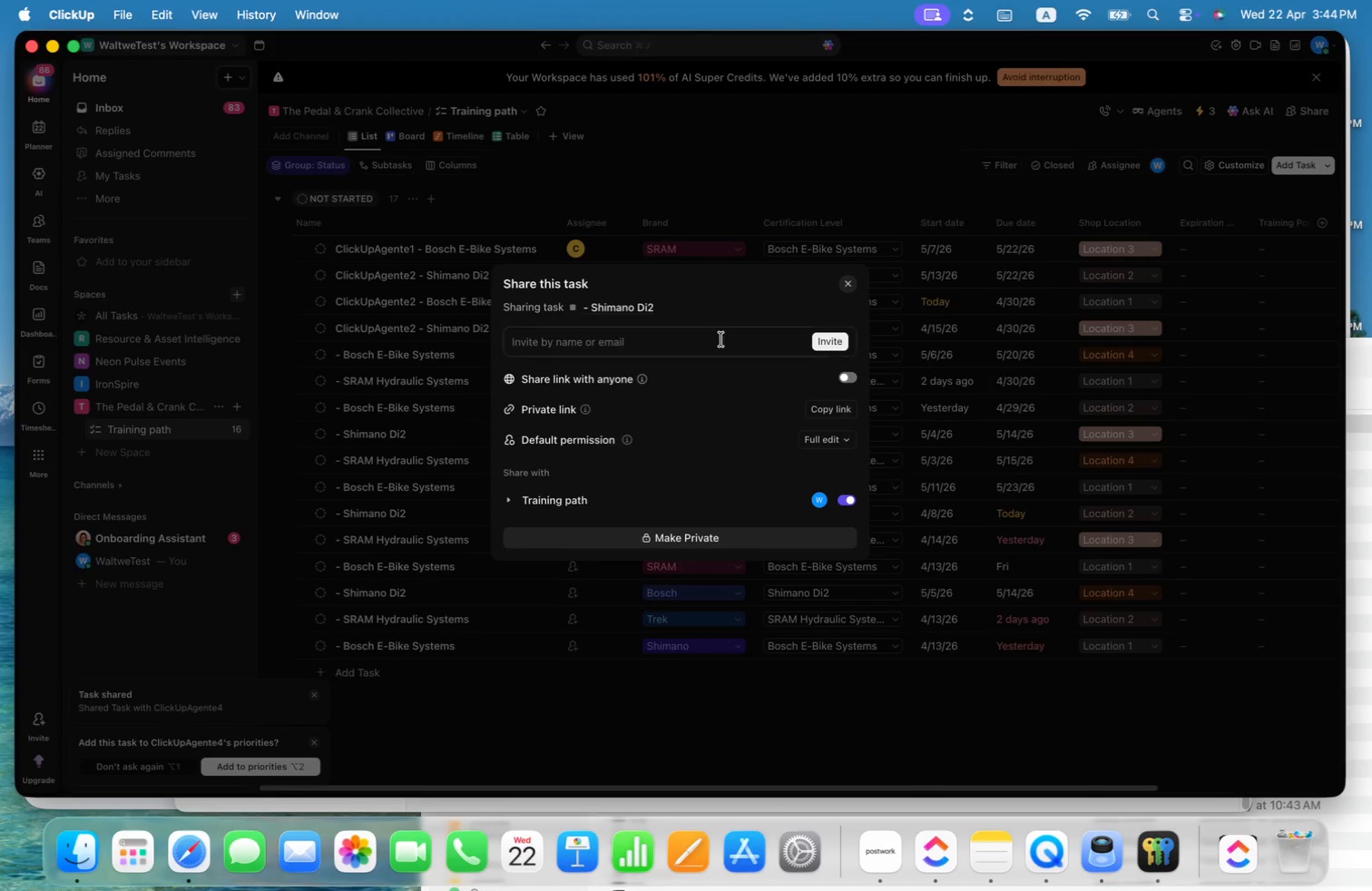 
left_click([703, 348])
 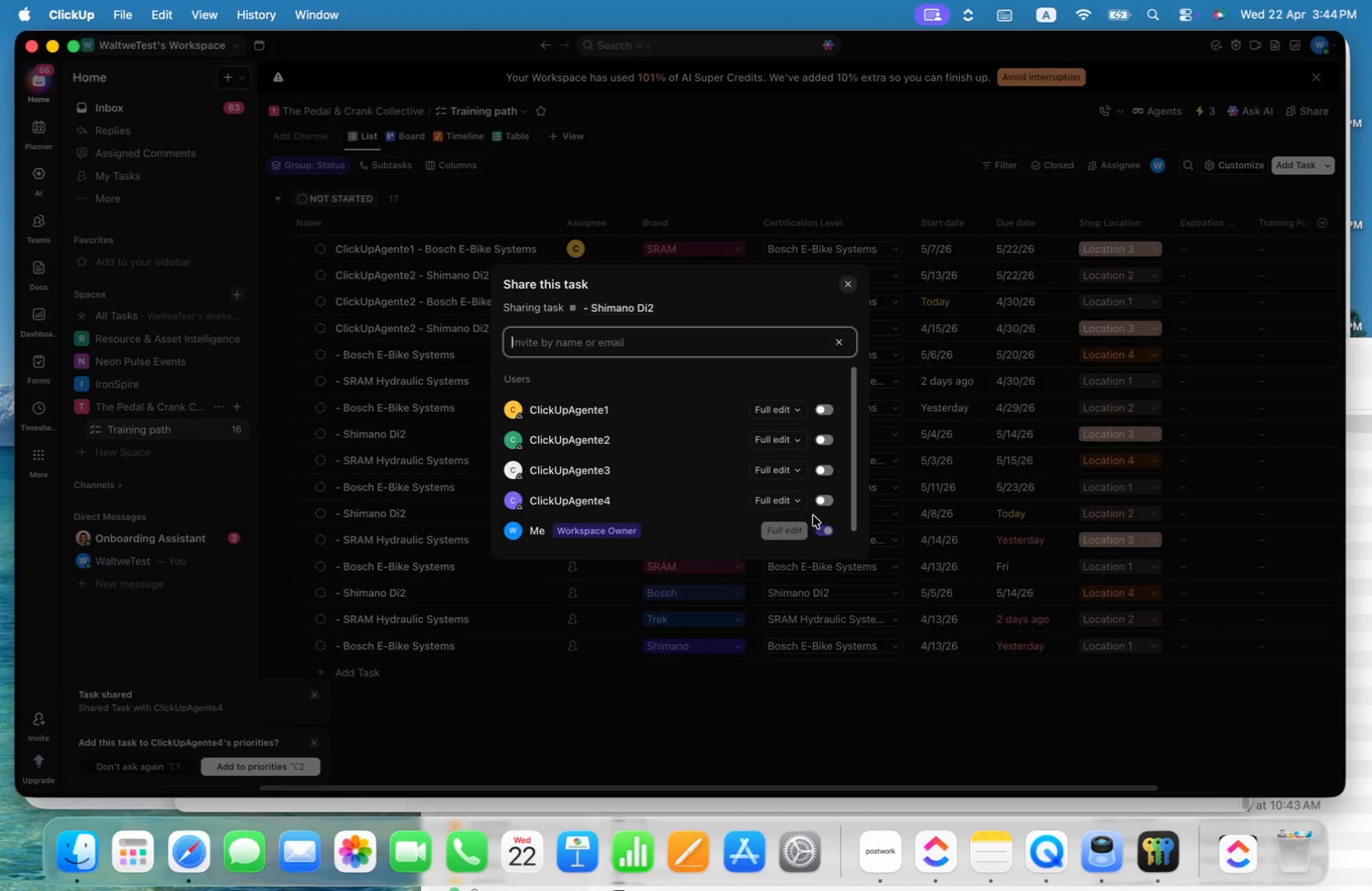 
left_click([785, 495])
 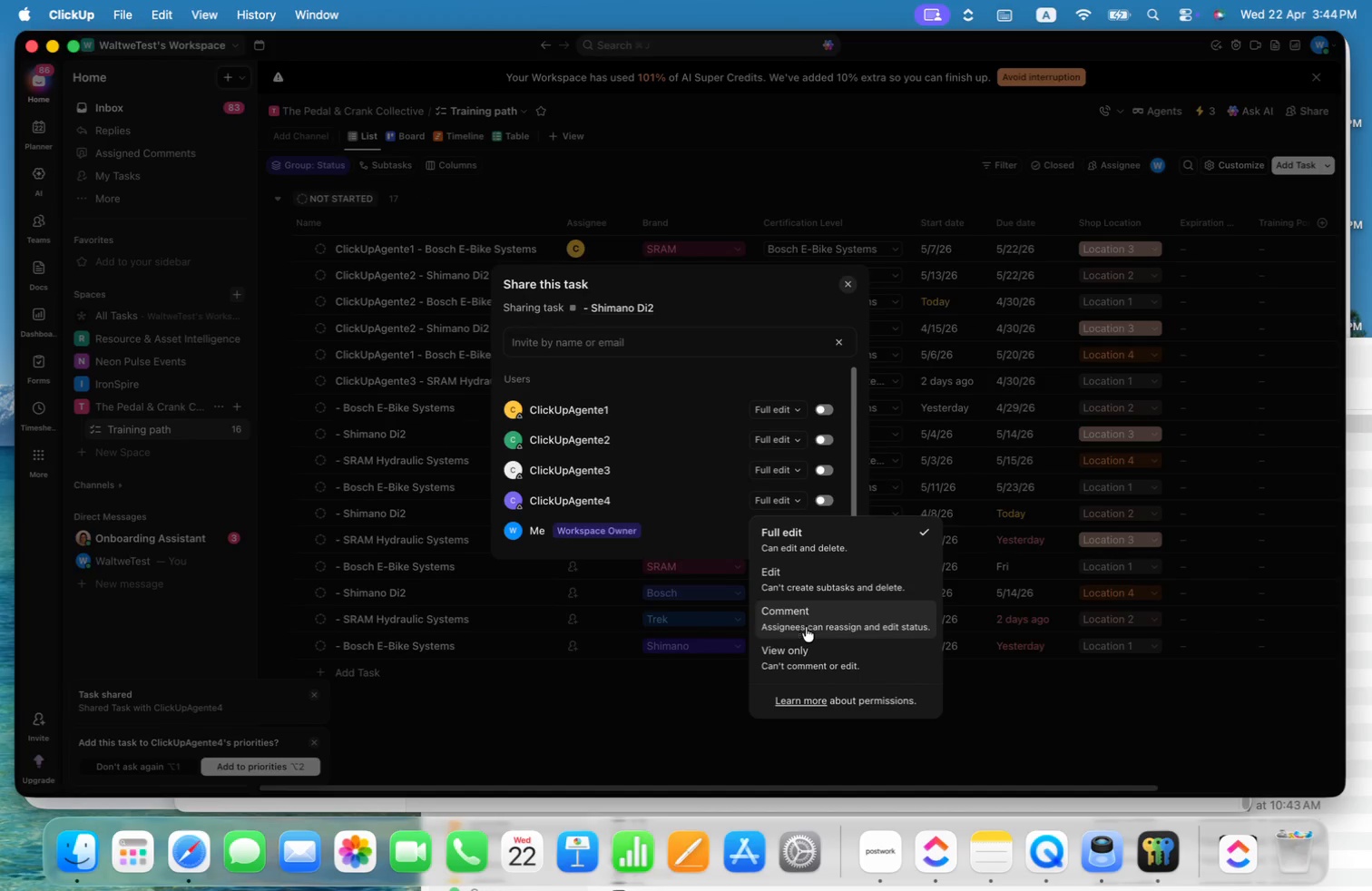 
left_click([808, 651])
 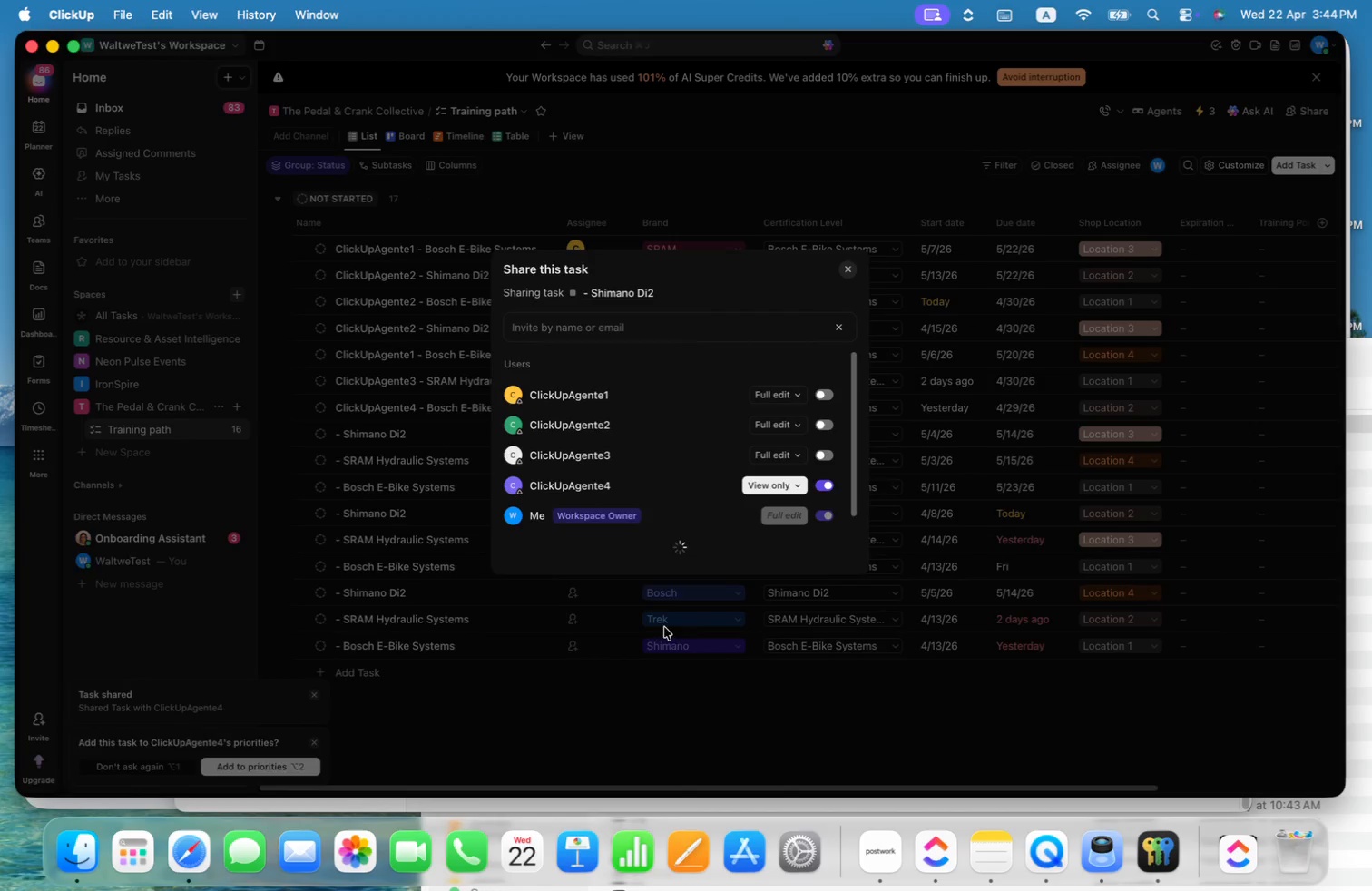 
left_click([628, 705])
 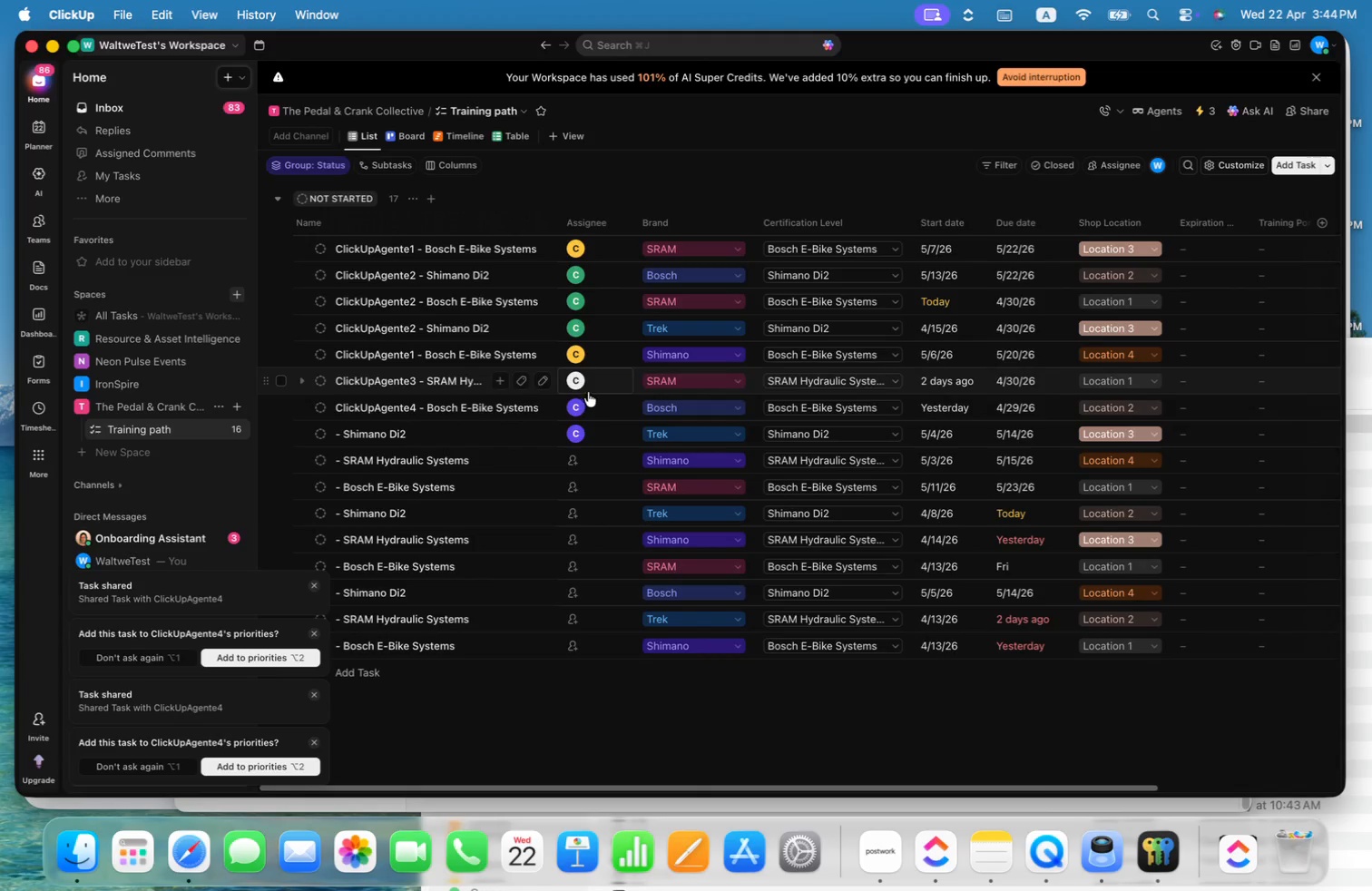 
left_click([583, 463])
 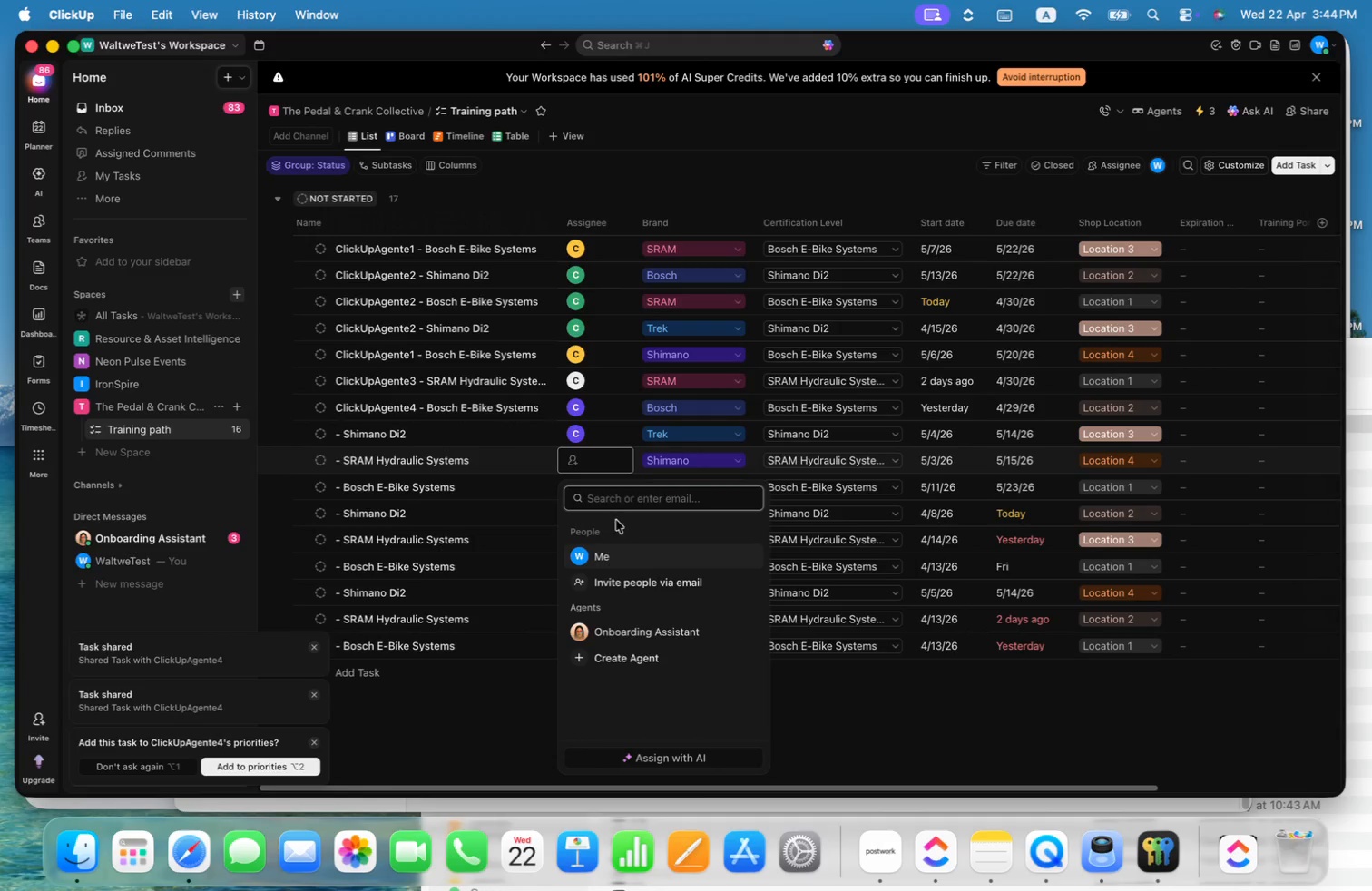 
left_click([654, 589])
 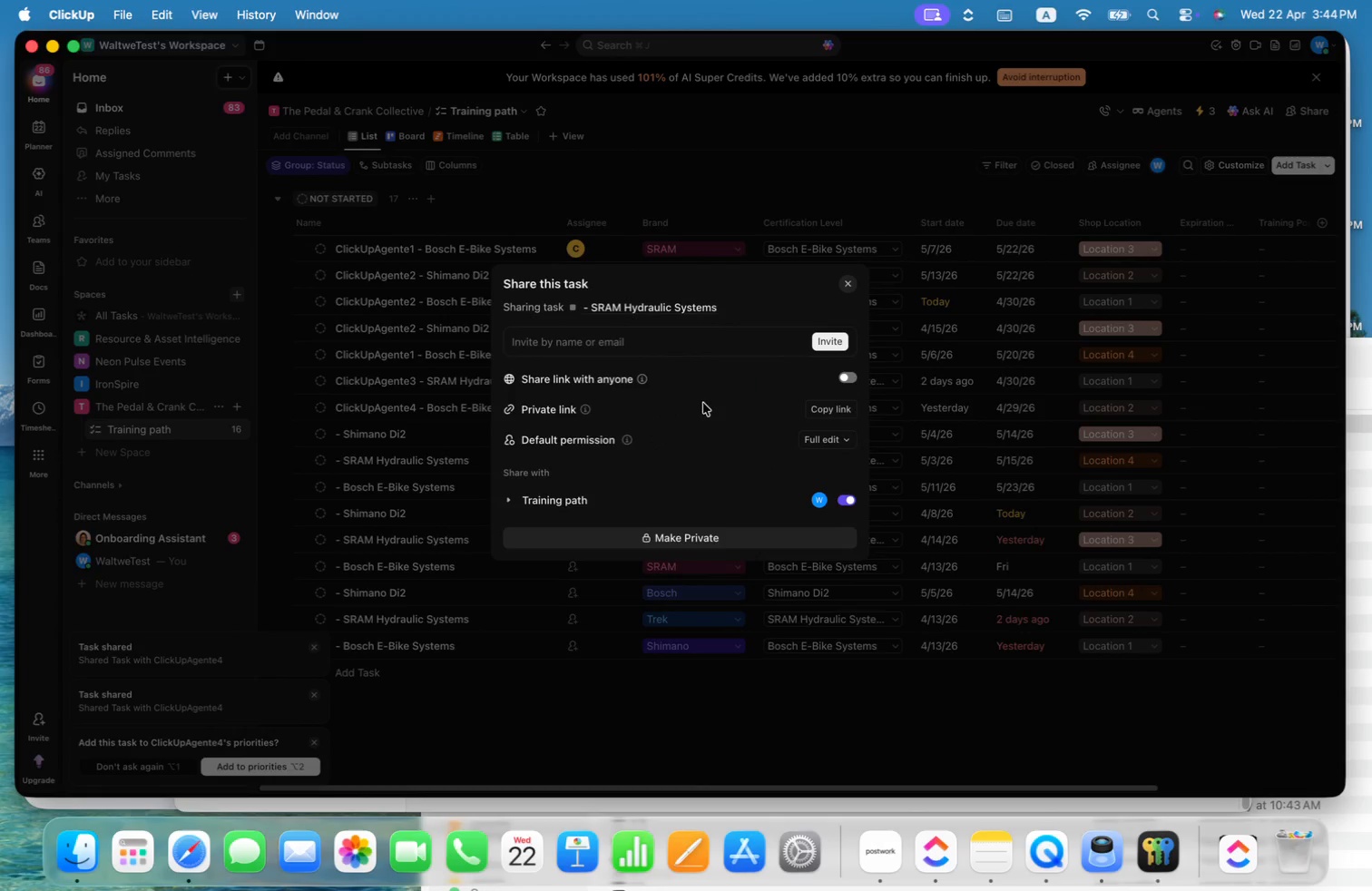 
left_click([715, 344])
 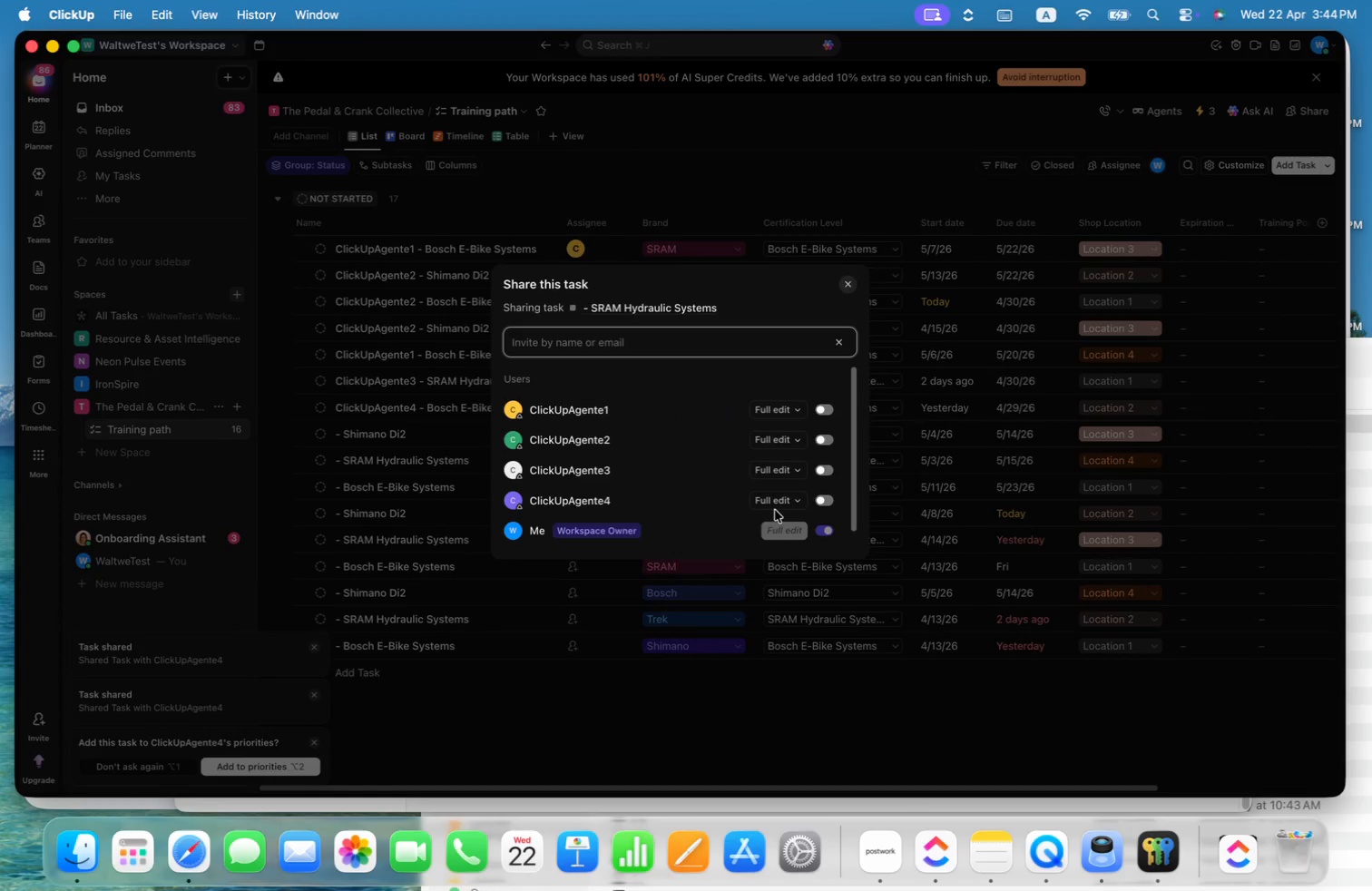 
left_click([778, 502])
 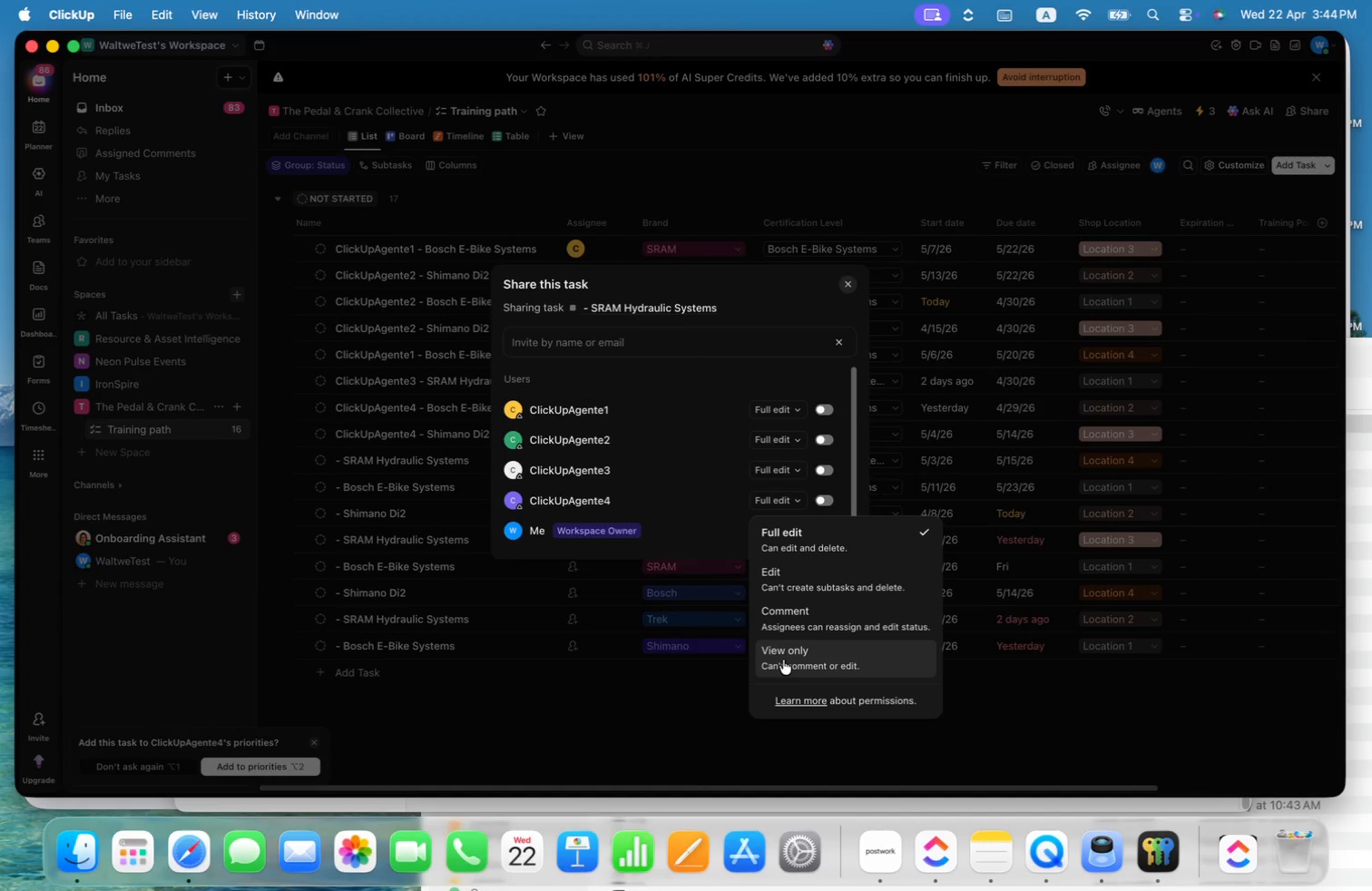 
left_click([783, 661])
 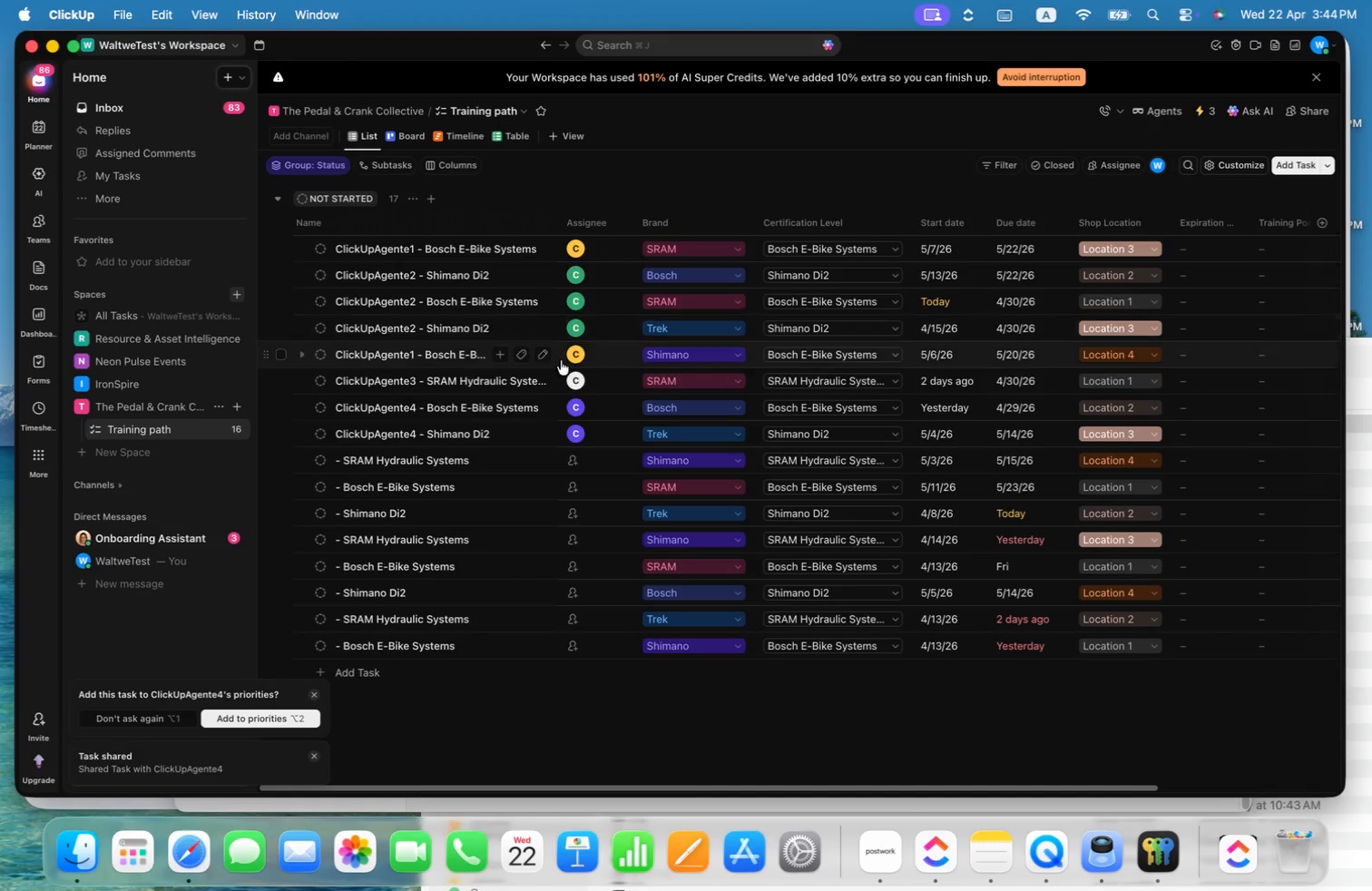 
left_click([577, 466])
 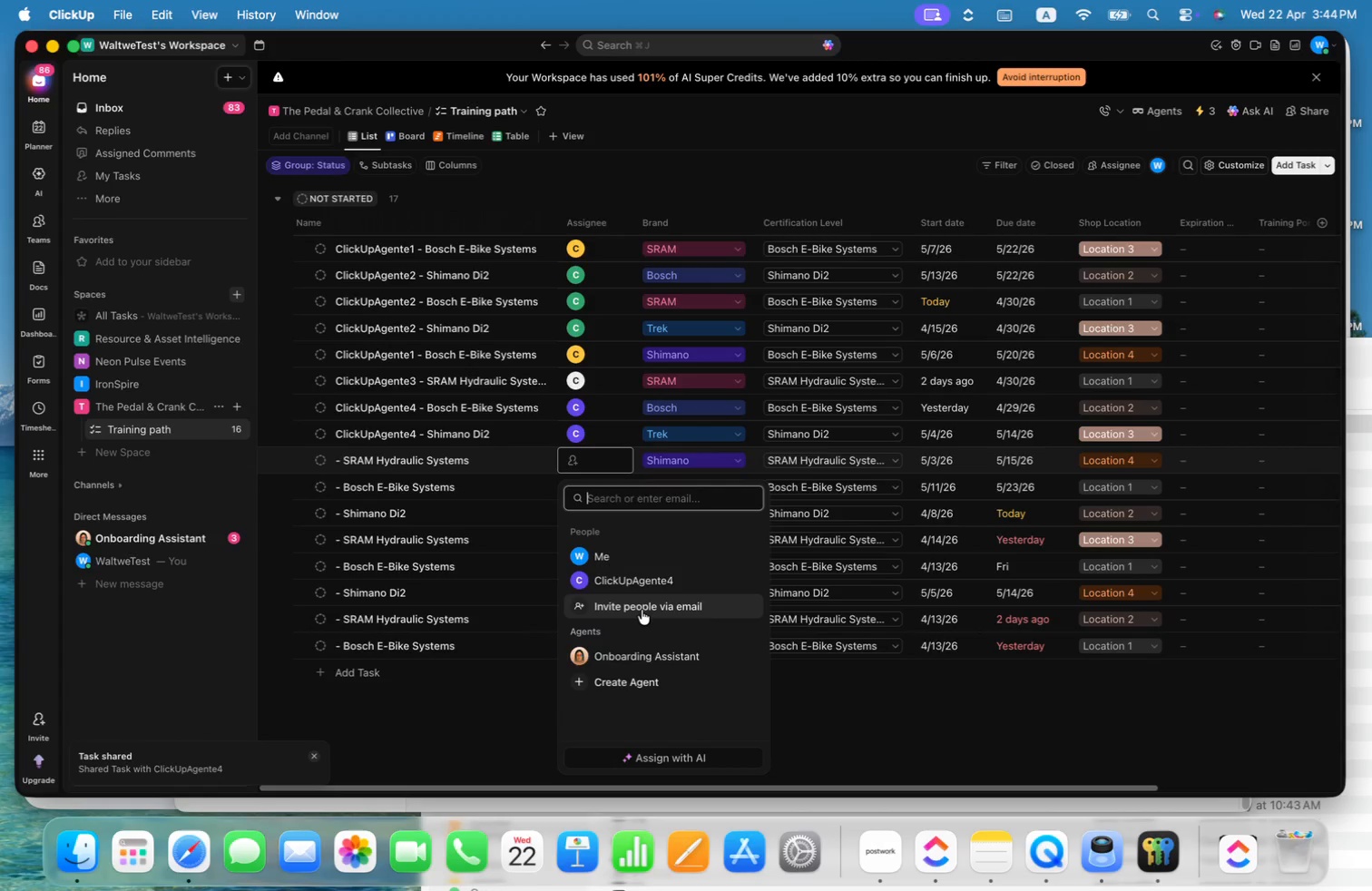 
left_click([642, 610])
 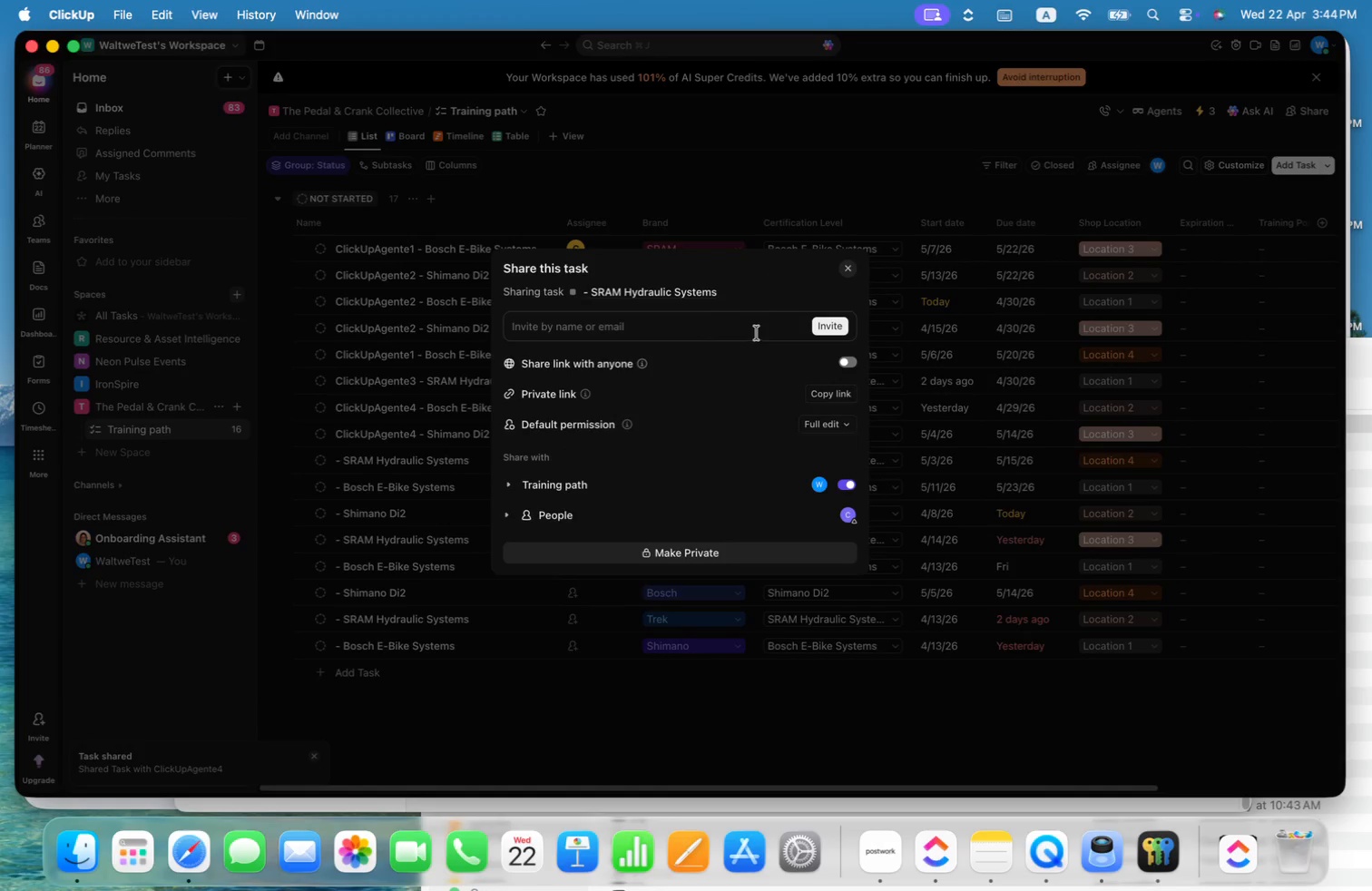 
left_click([745, 337])
 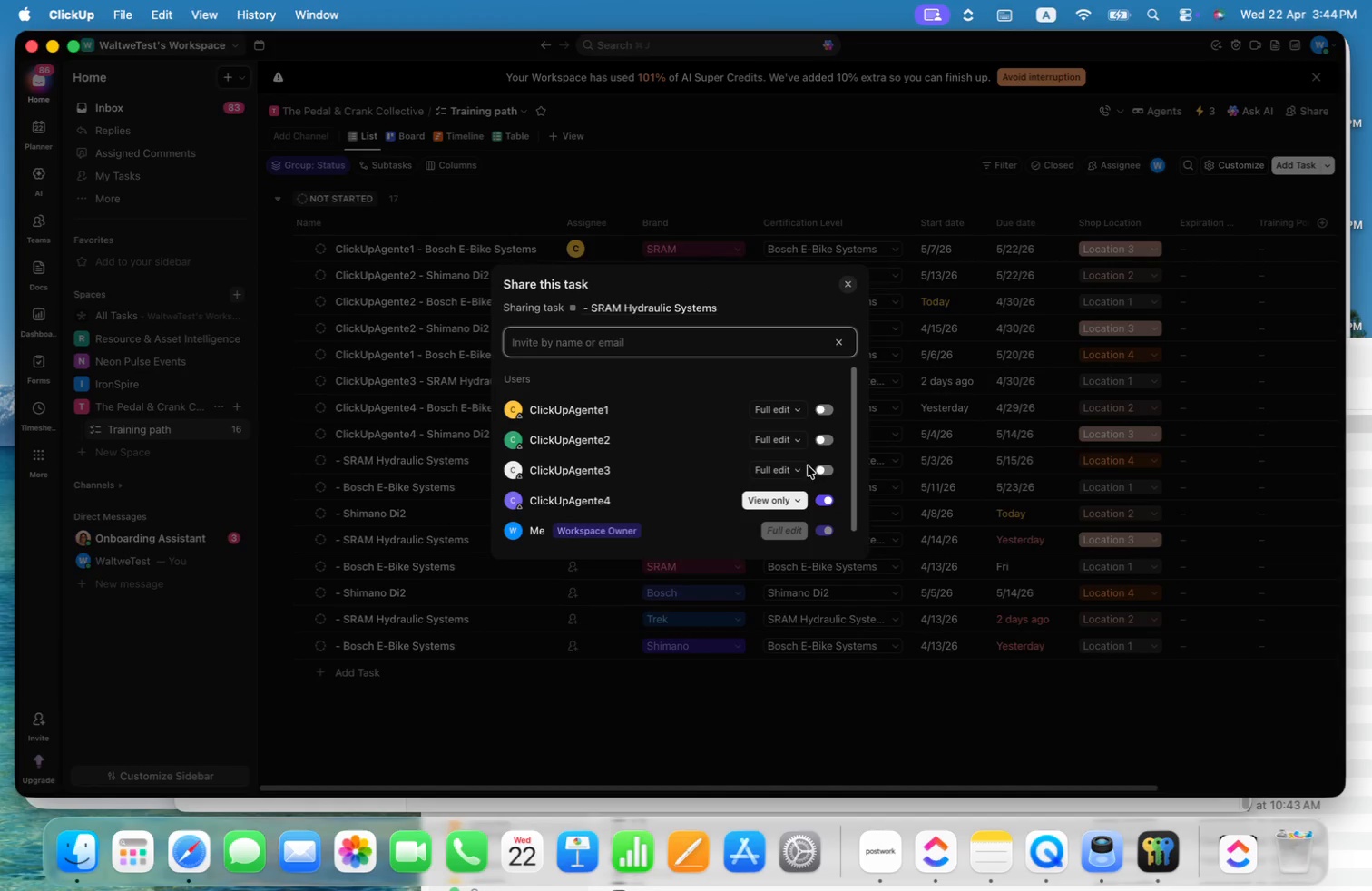 
left_click([787, 433])
 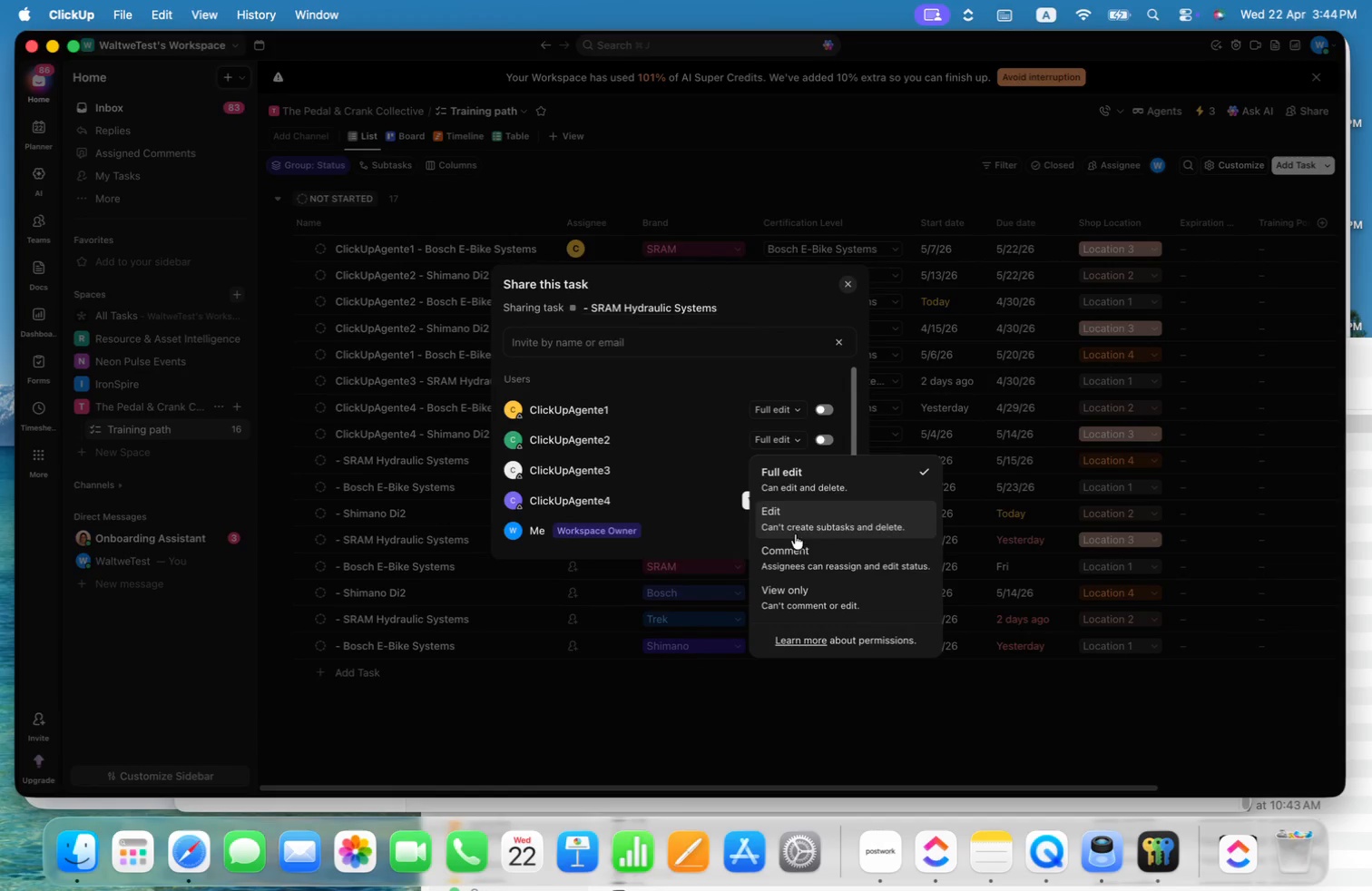 
left_click([800, 592])
 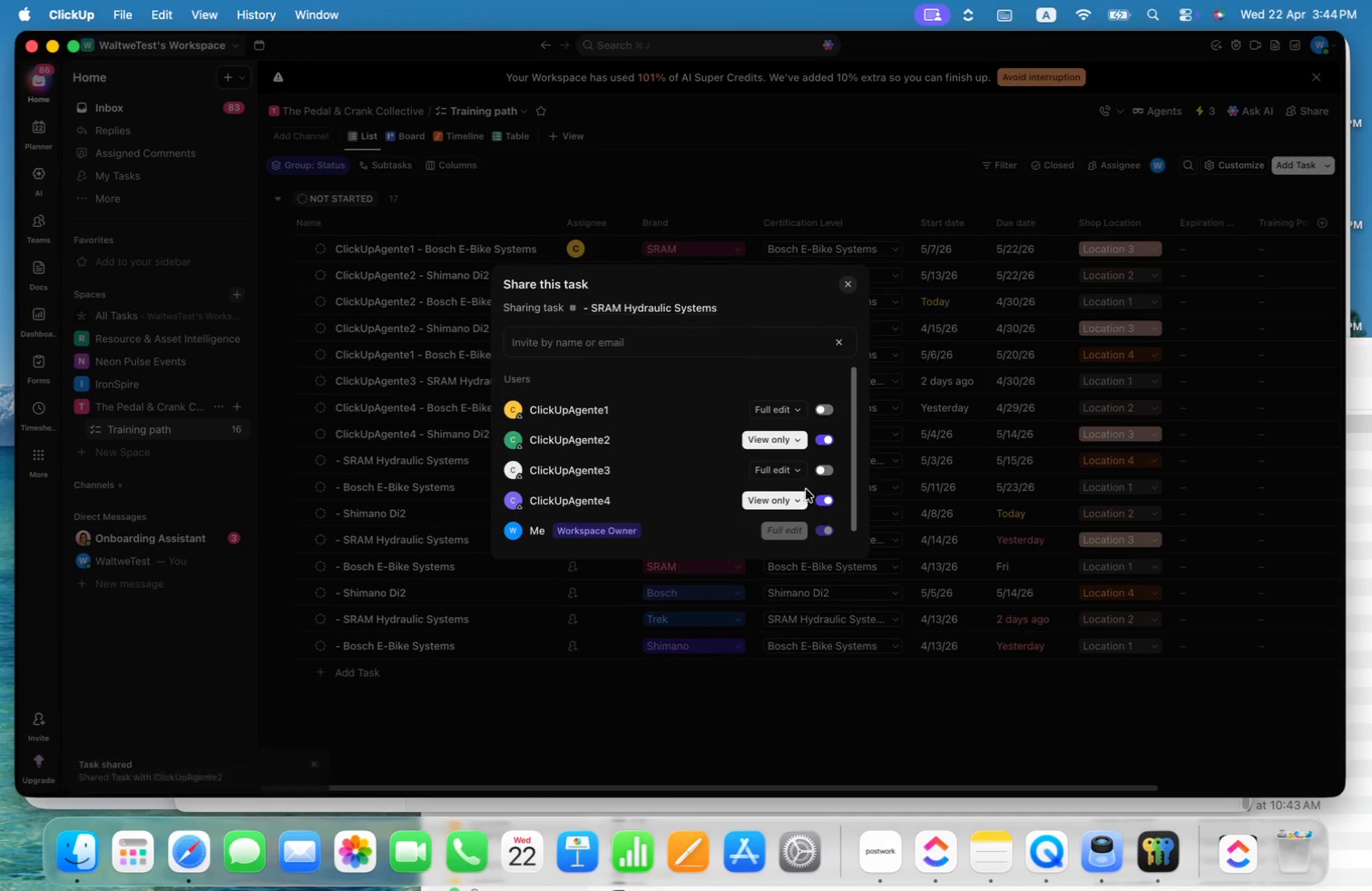 
left_click([820, 501])
 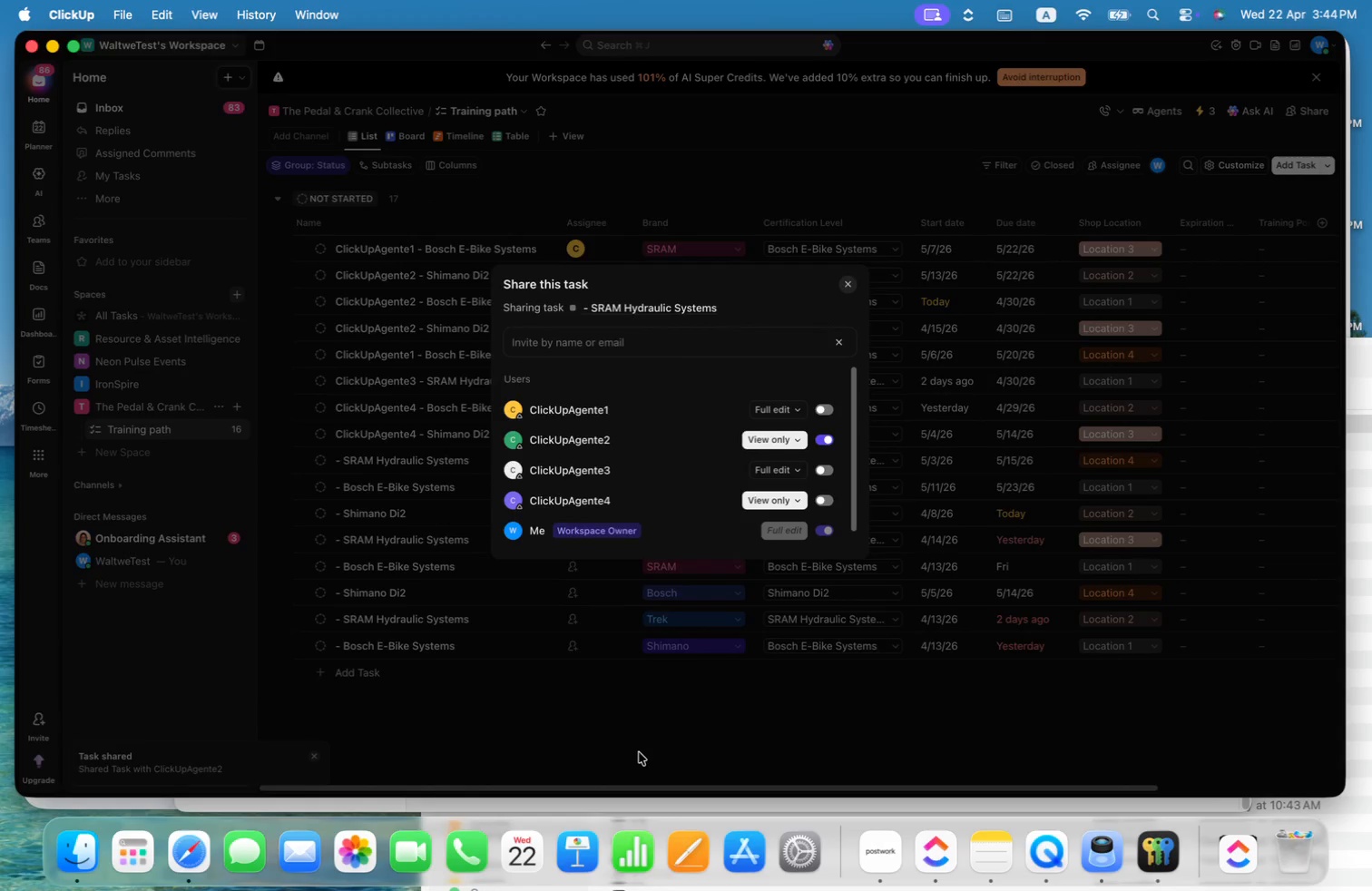 
left_click([639, 752])
 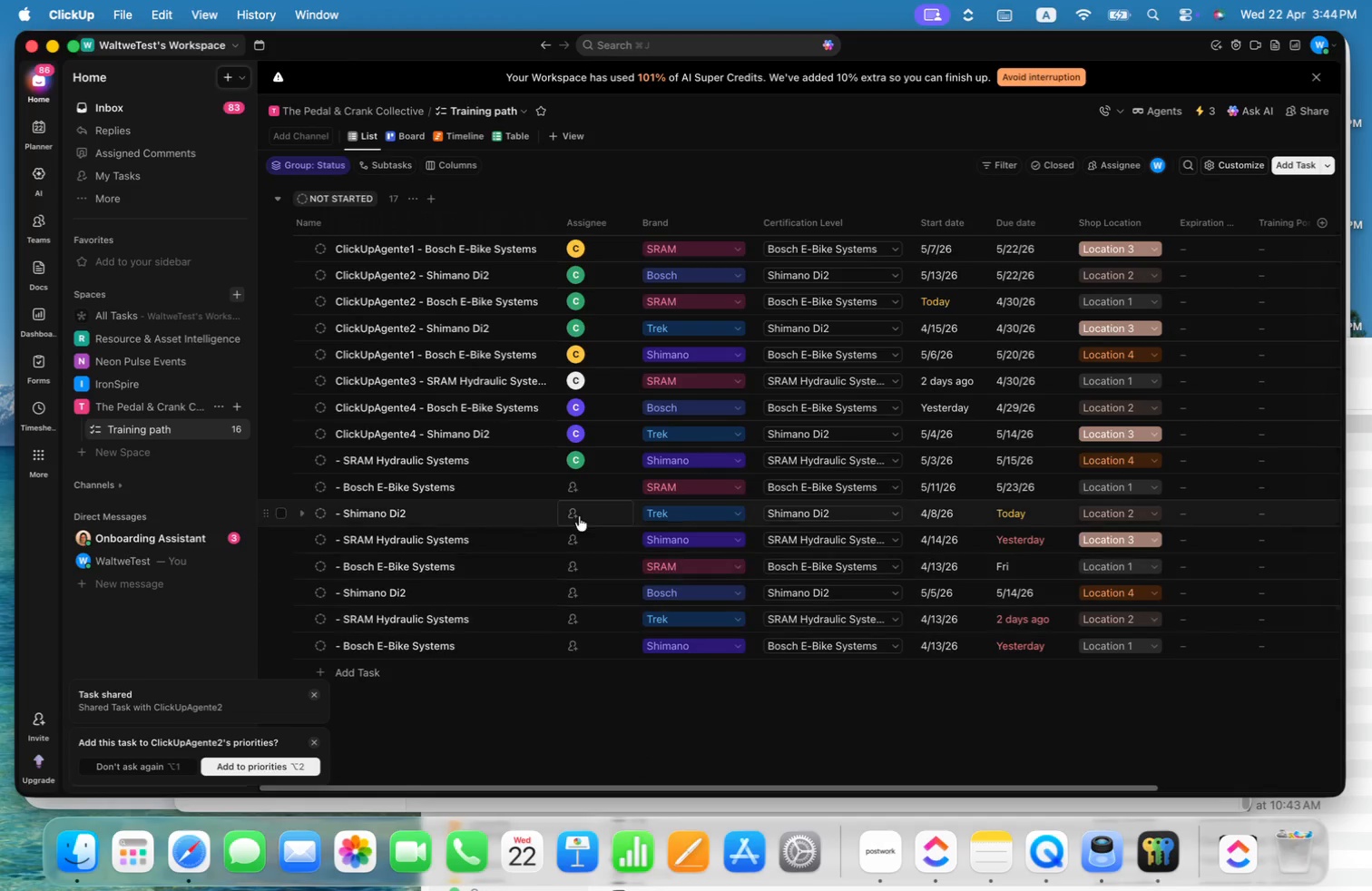 
left_click([583, 508])
 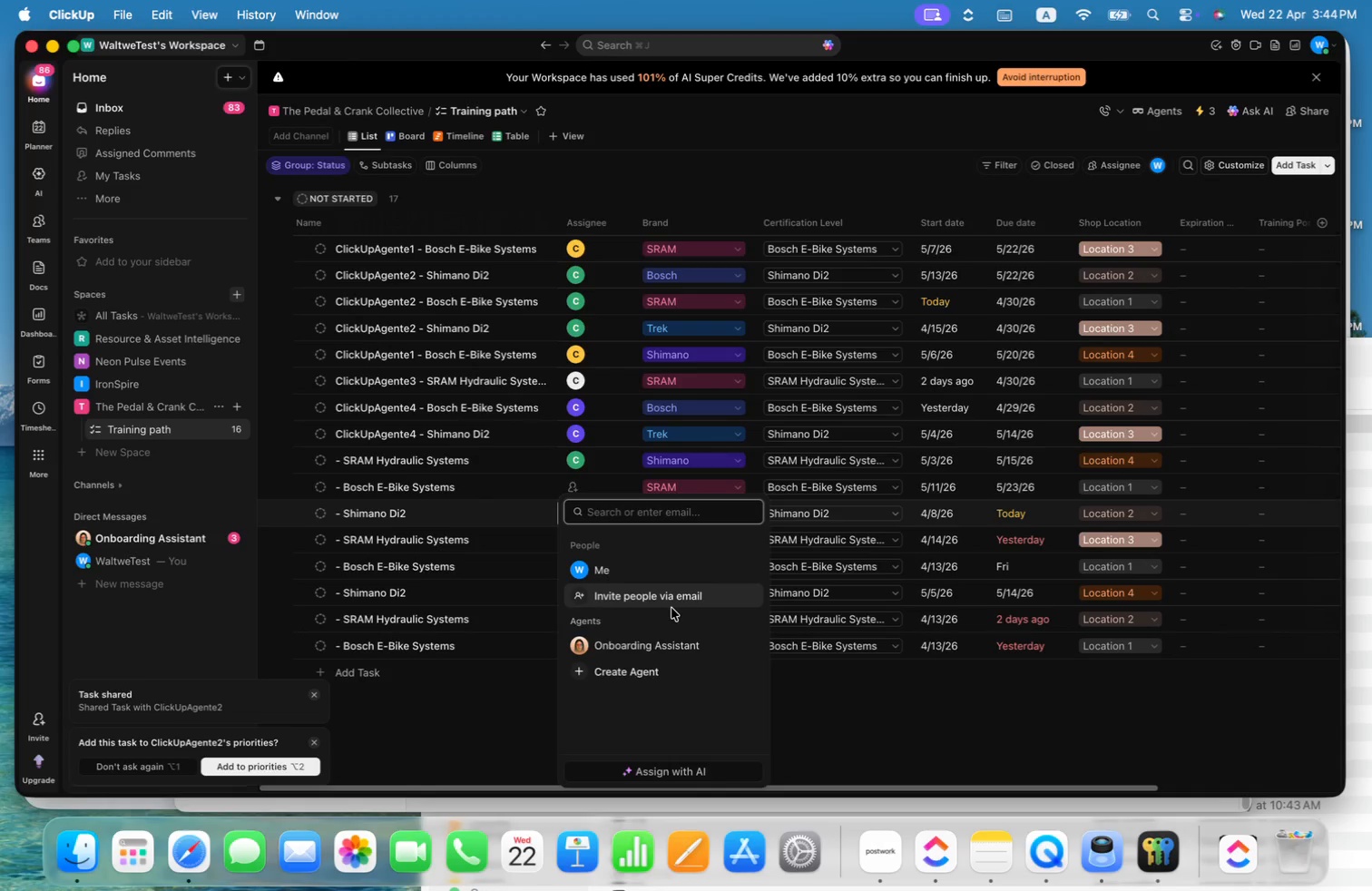 
left_click([657, 596])
 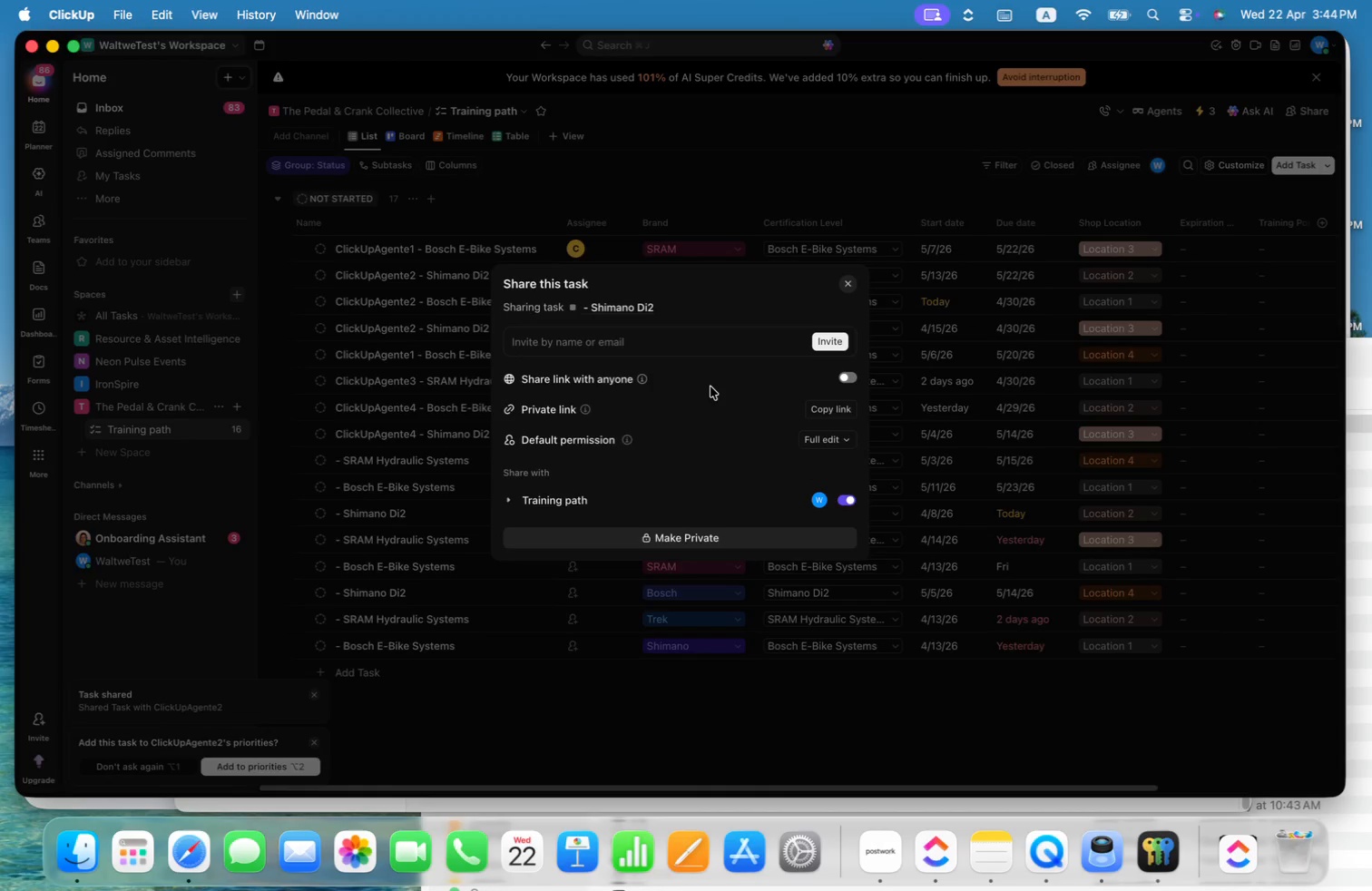 
left_click([723, 347])
 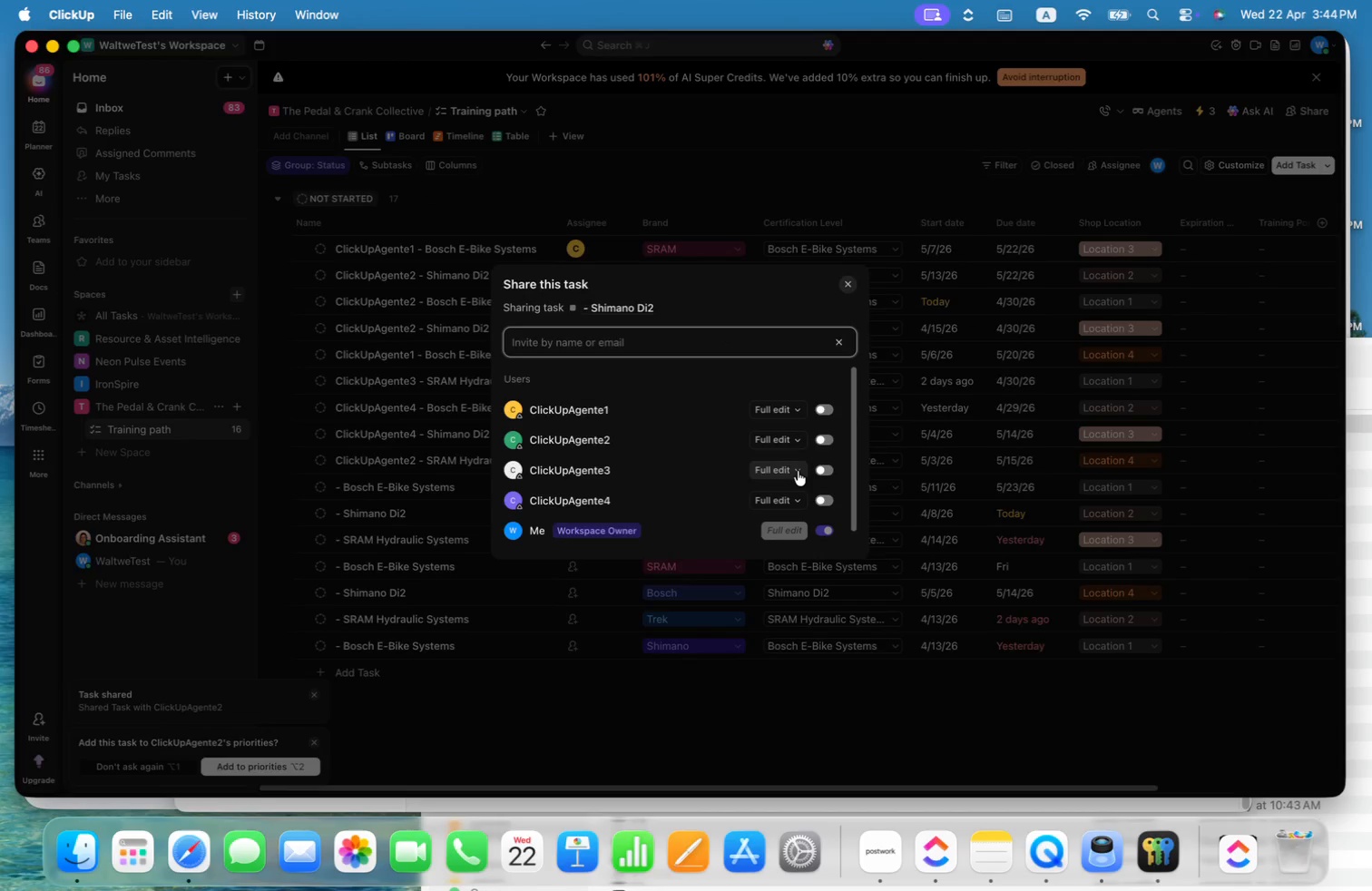 
left_click([798, 467])
 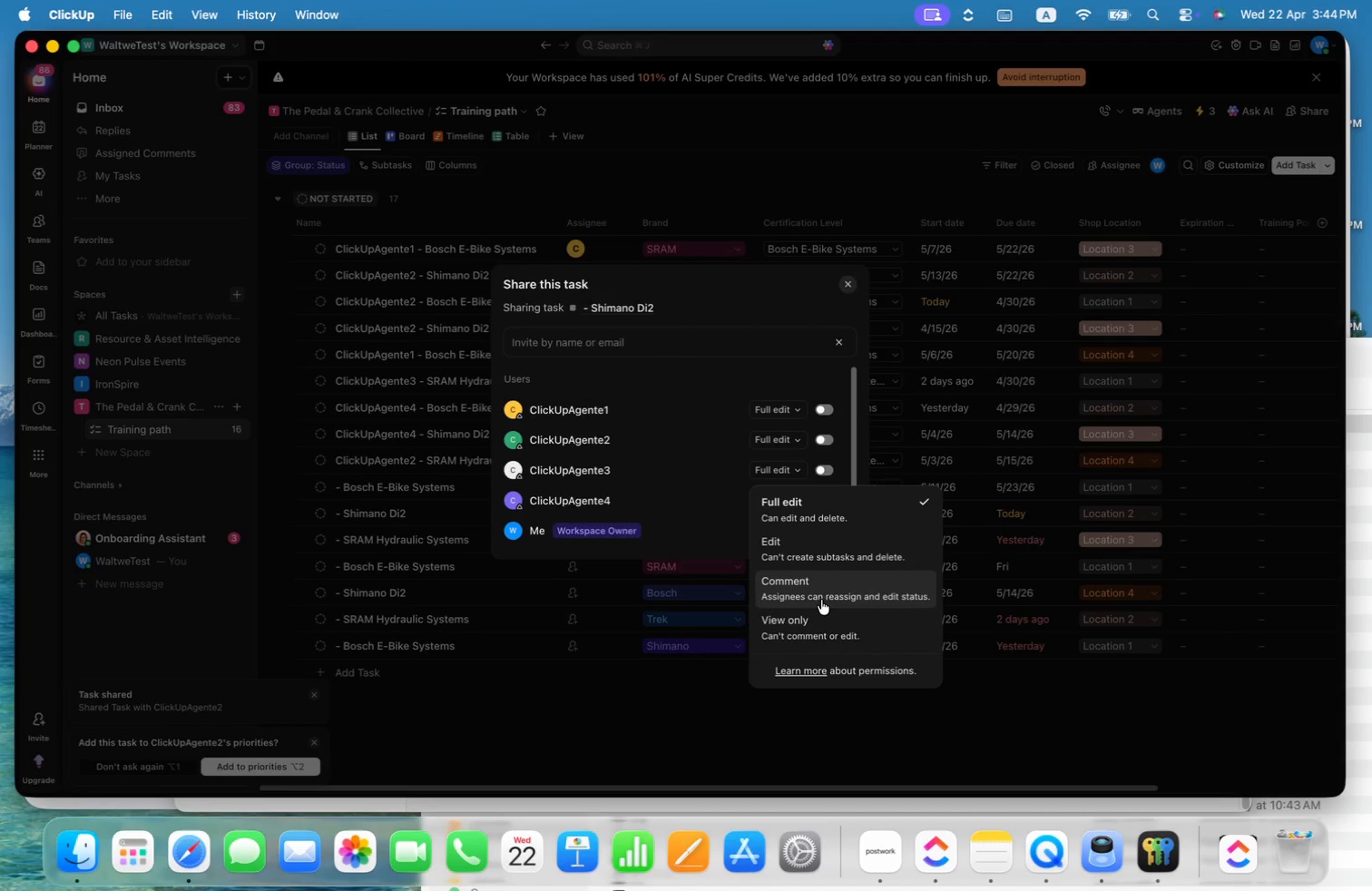 
left_click([813, 622])
 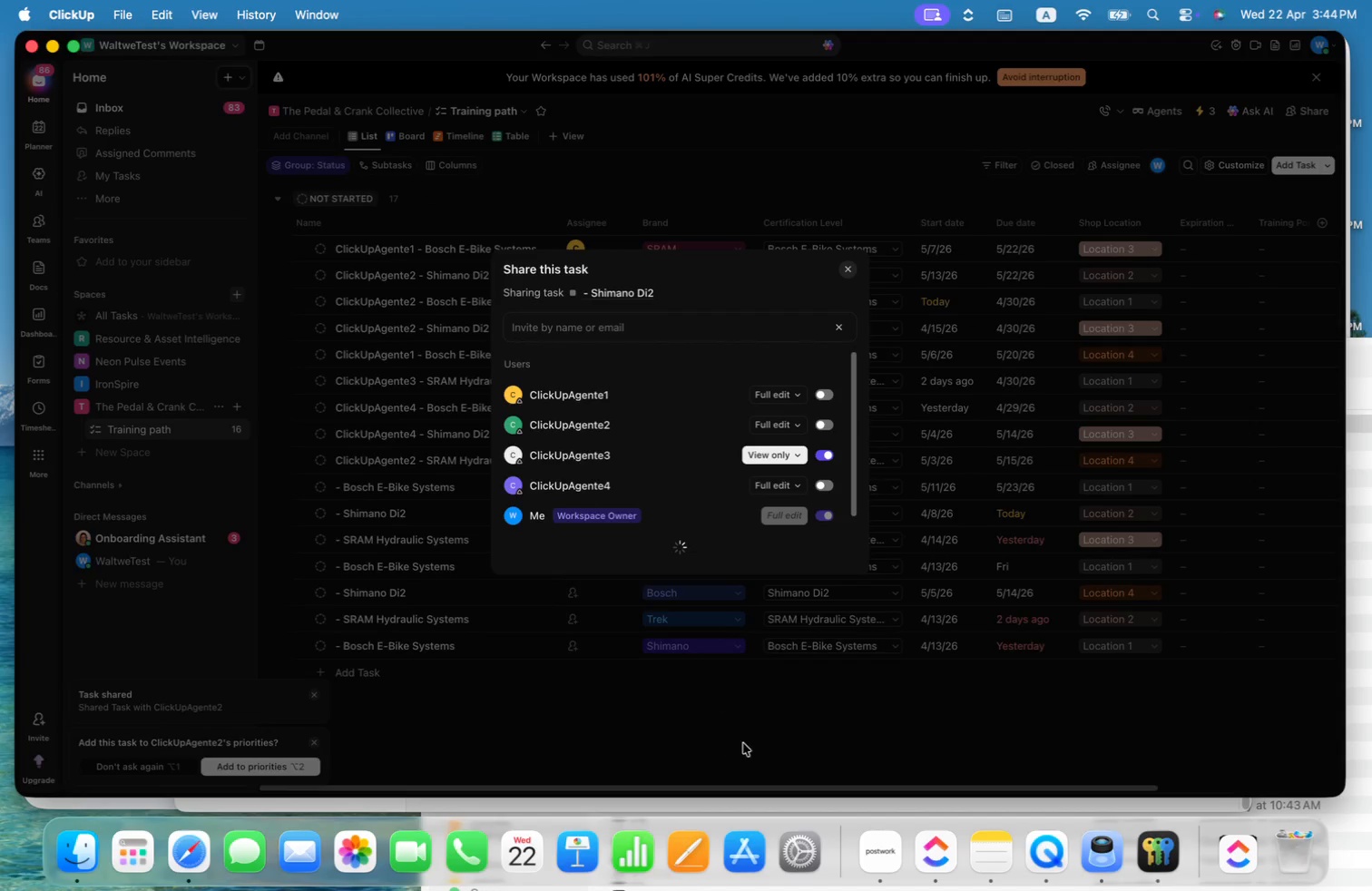 
left_click([752, 730])
 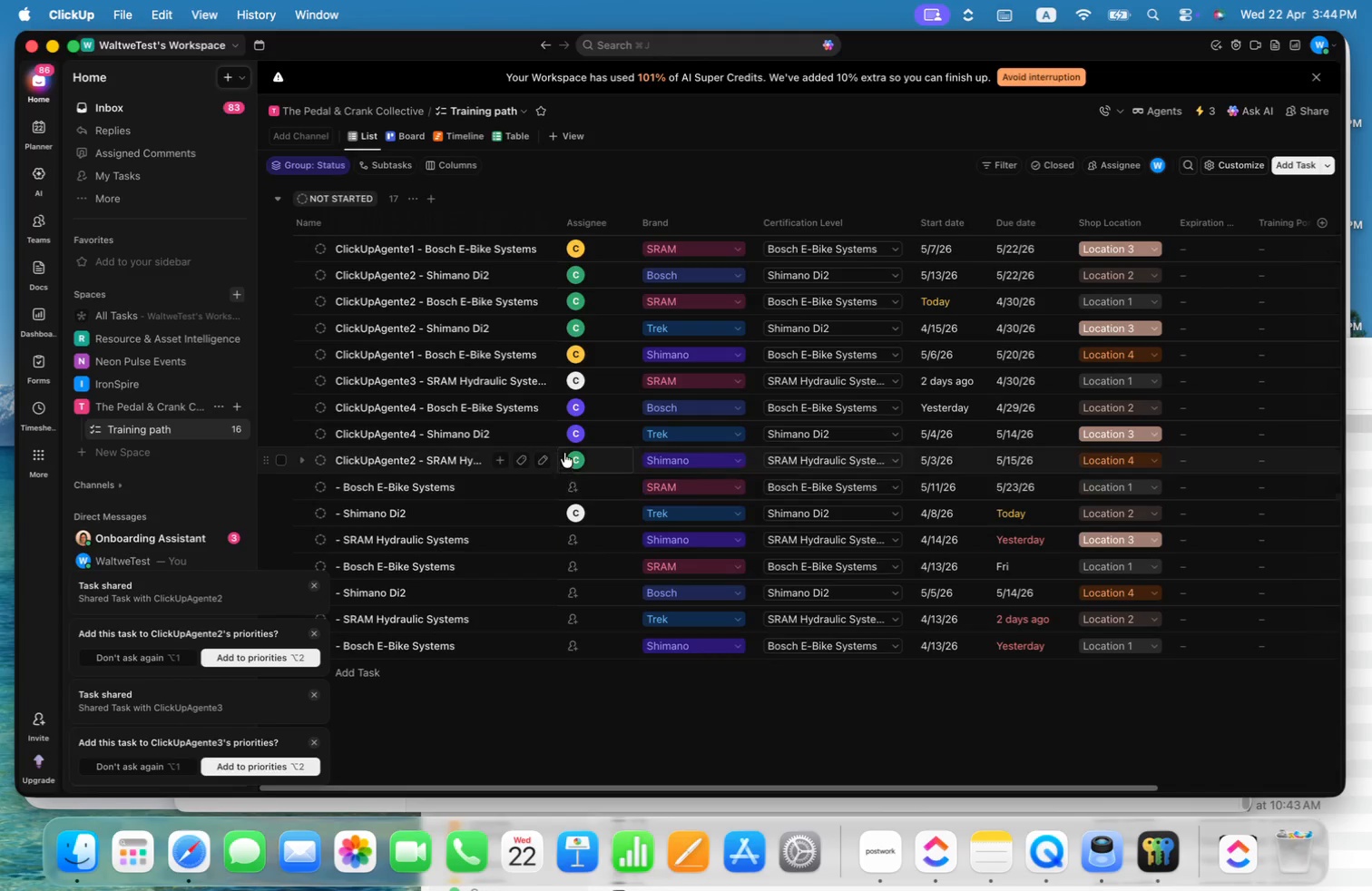 
left_click([579, 482])
 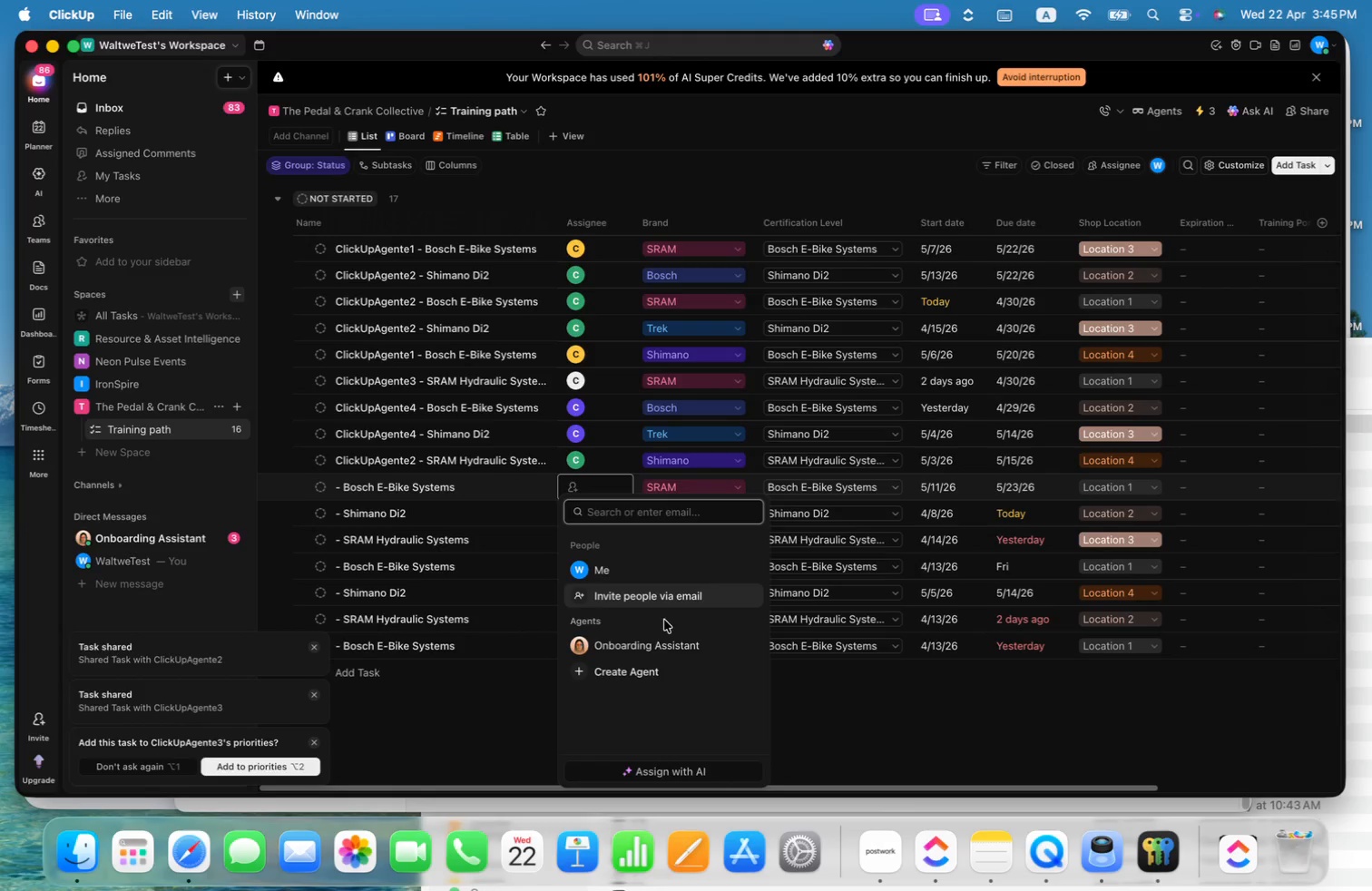 
left_click([667, 606])
 